 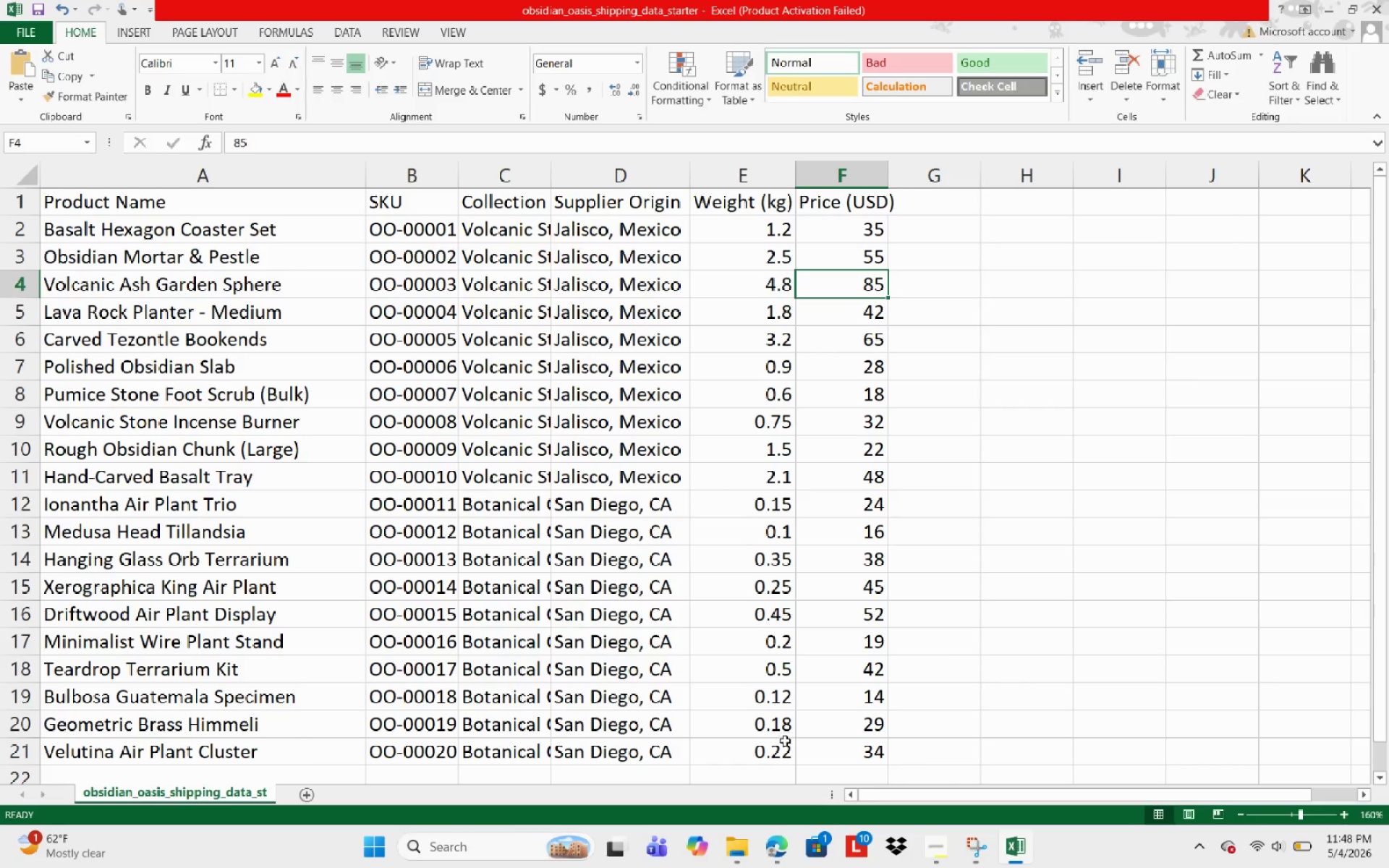 
hold_key(key=ControlLeft, duration=2.95)
scroll: coordinate [859, 325], scroll_direction: down, amount: 3.0
 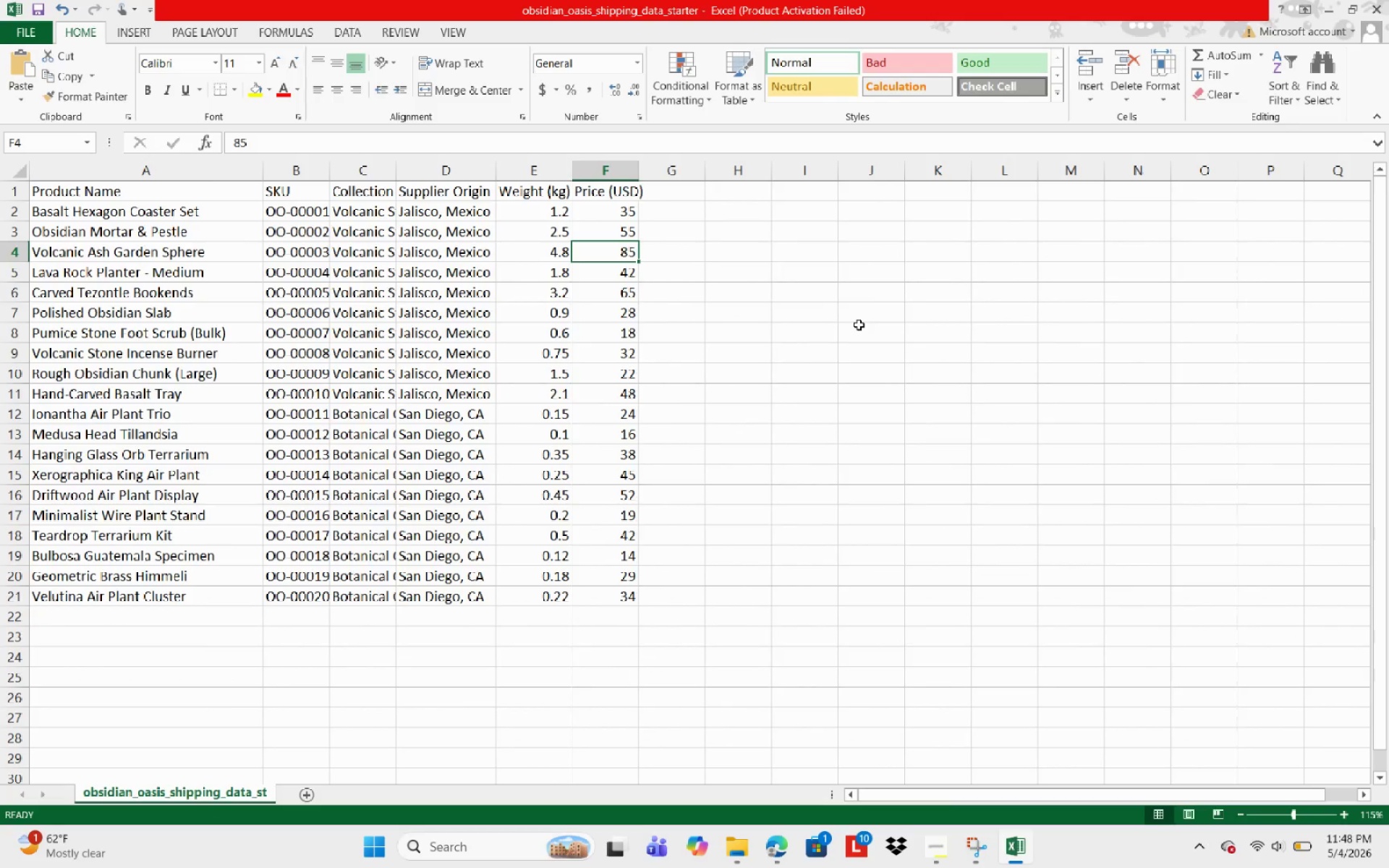 
scroll: coordinate [859, 325], scroll_direction: up, amount: 1.0
 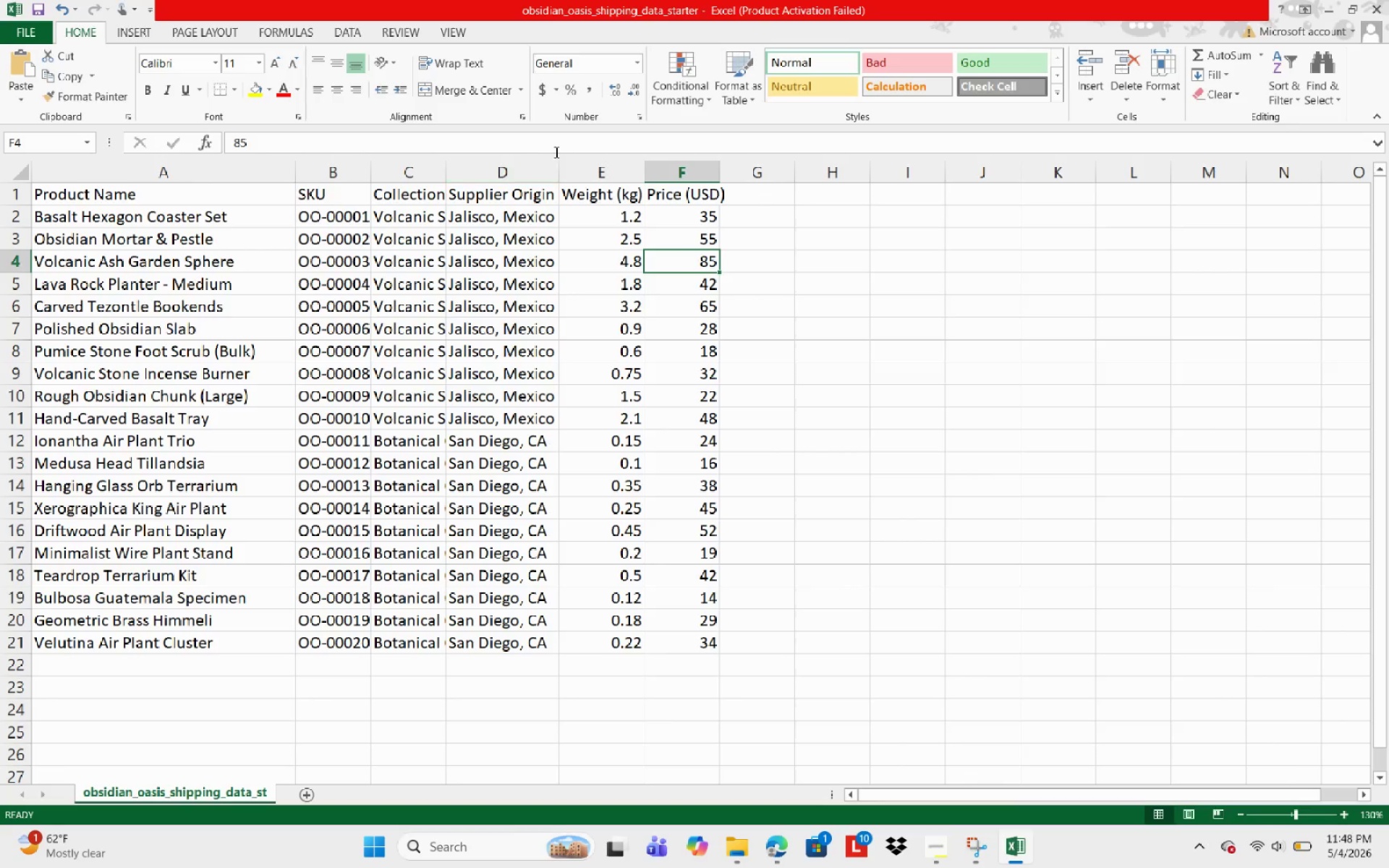 
left_click([561, 164])
 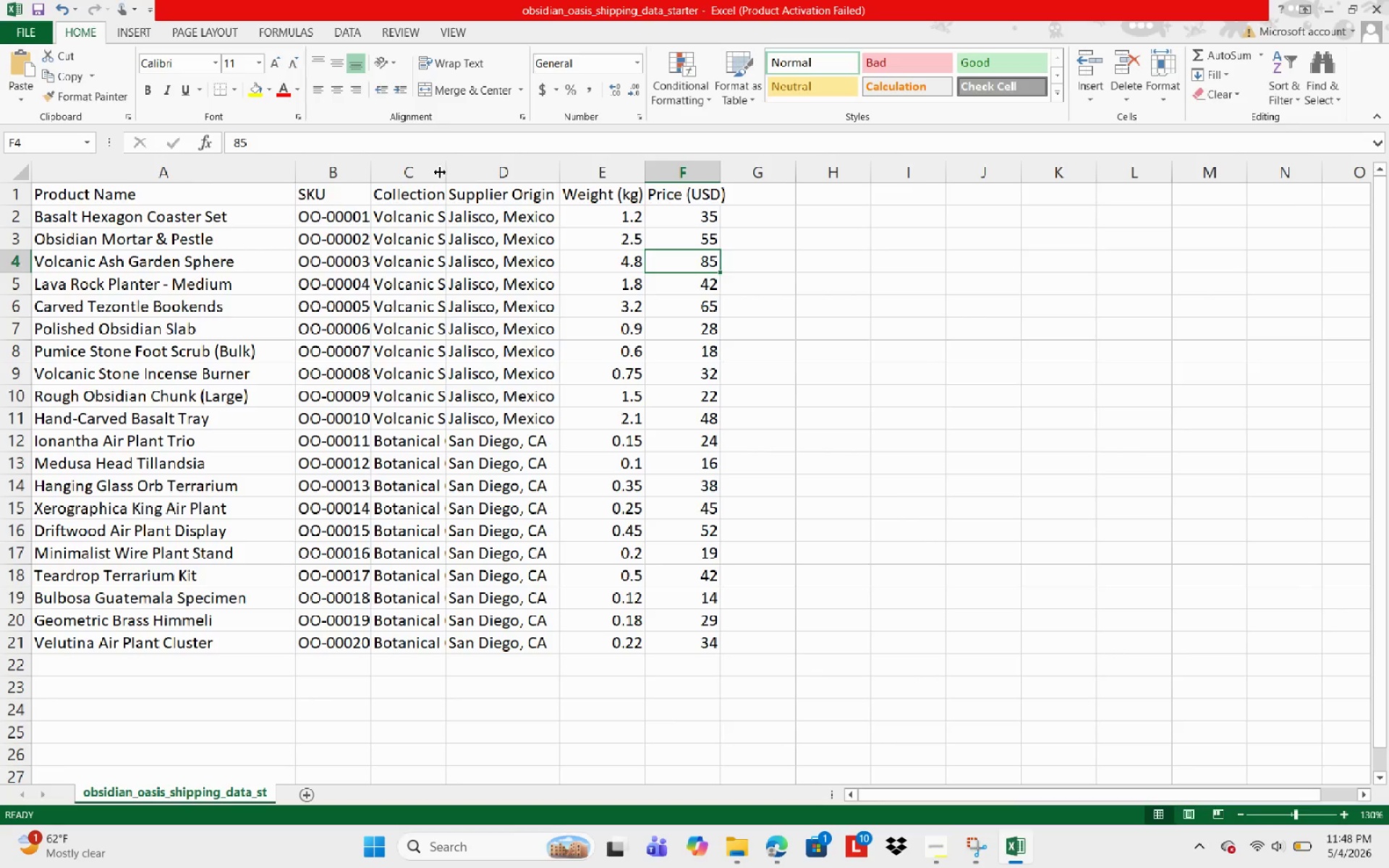 
double_click([440, 171])
 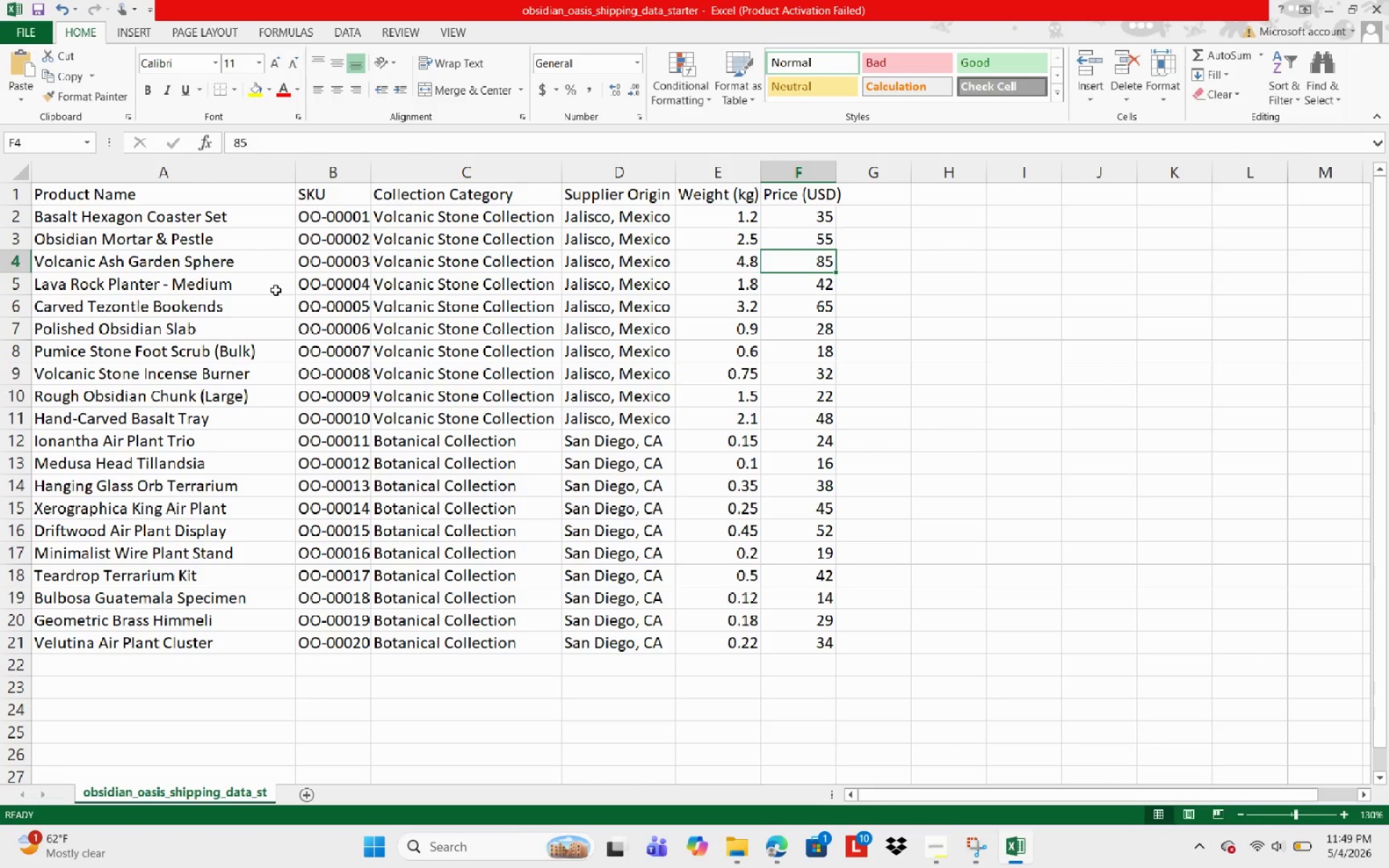 
wait(44.78)
 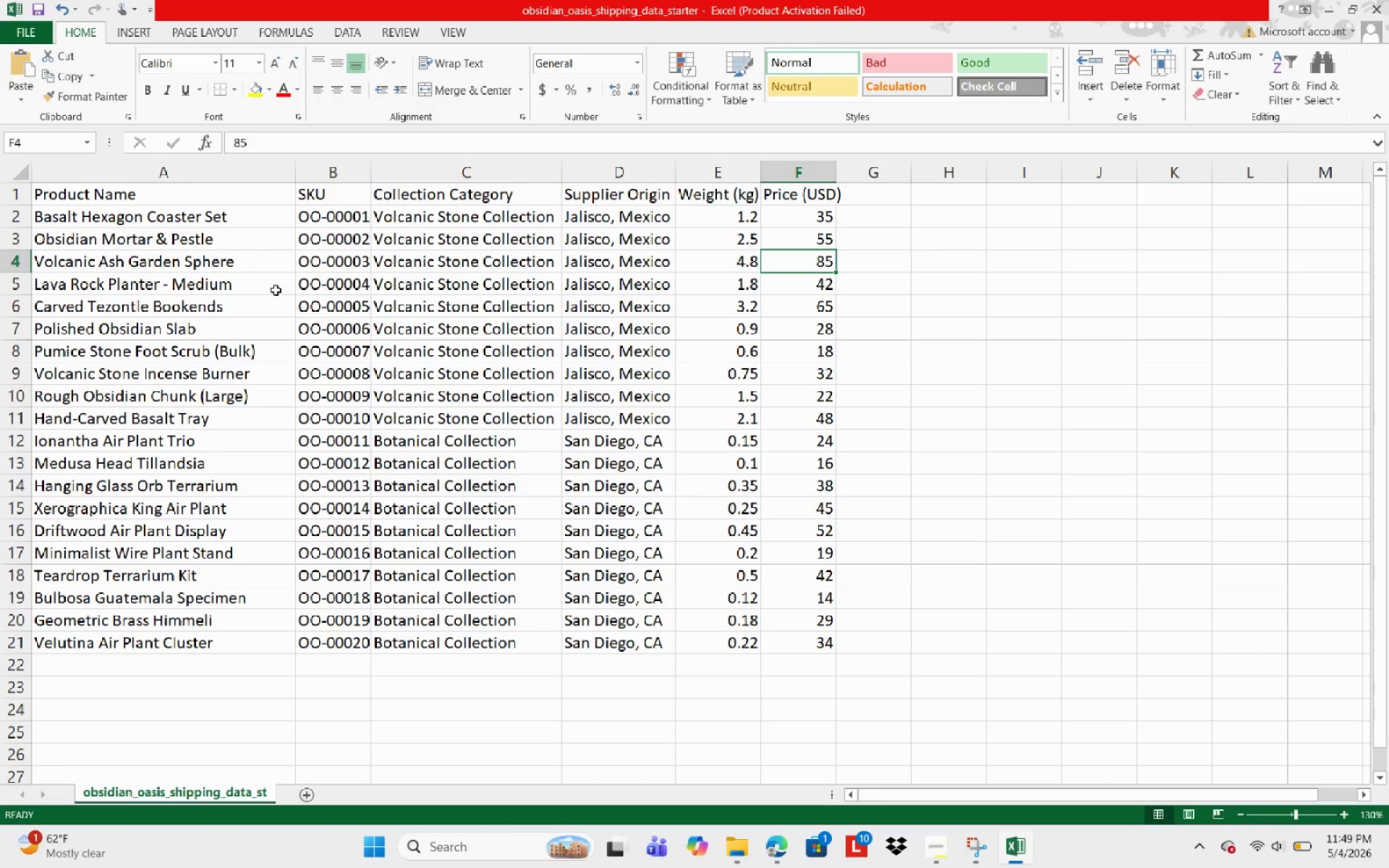 
scroll: coordinate [564, 485], scroll_direction: up, amount: 6.0
 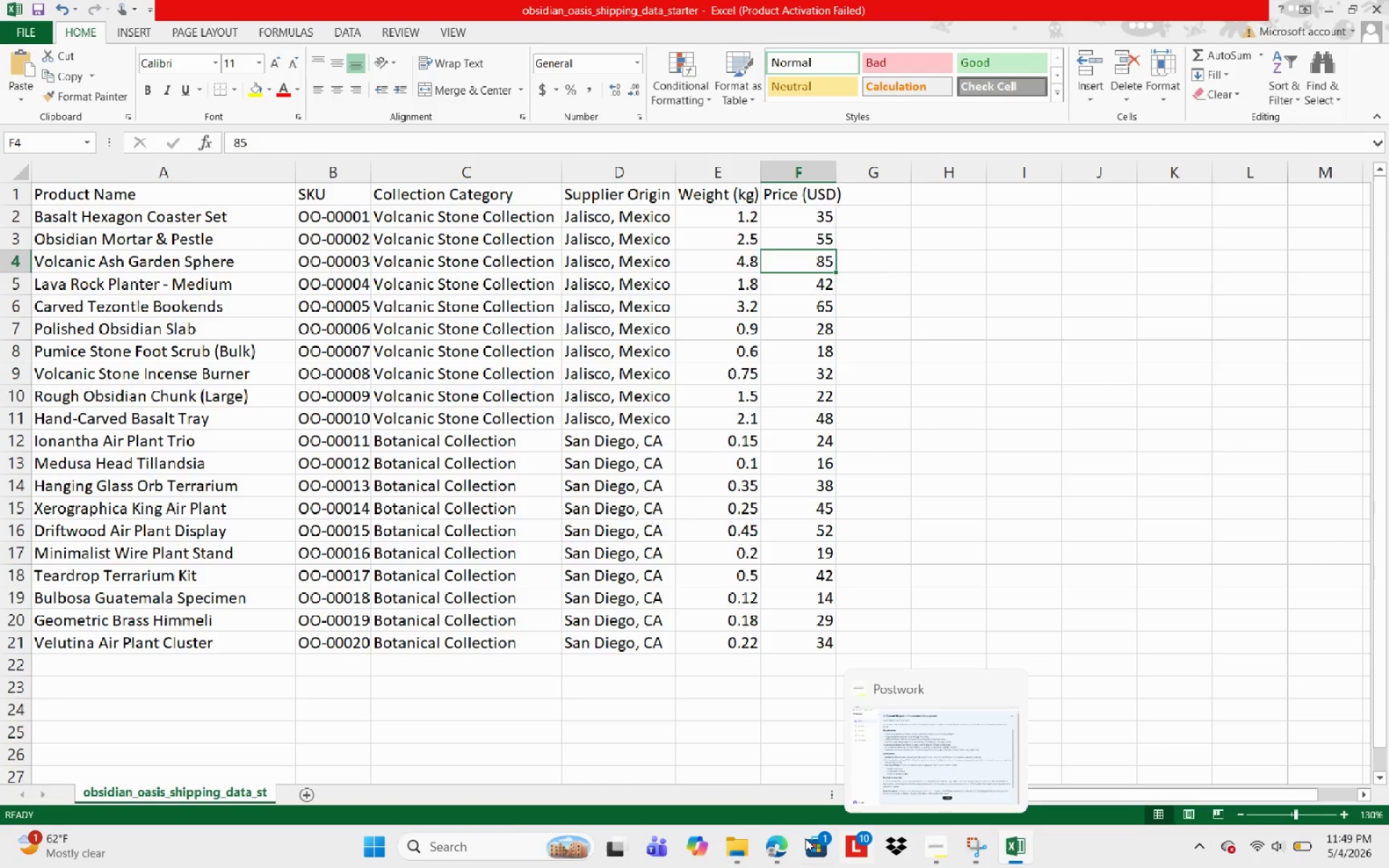 
left_click([773, 857])
 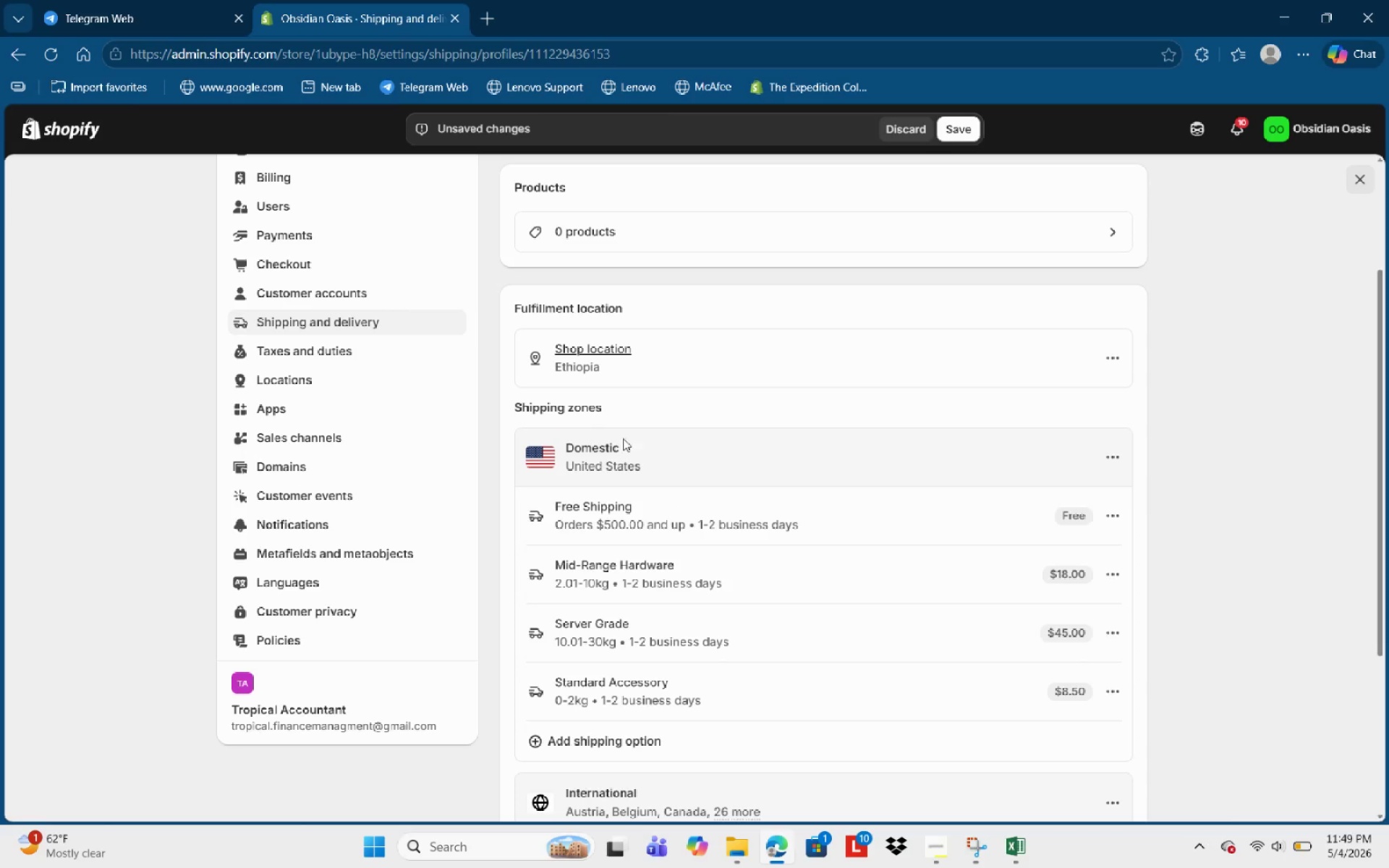 
scroll: coordinate [758, 427], scroll_direction: up, amount: 3.0
 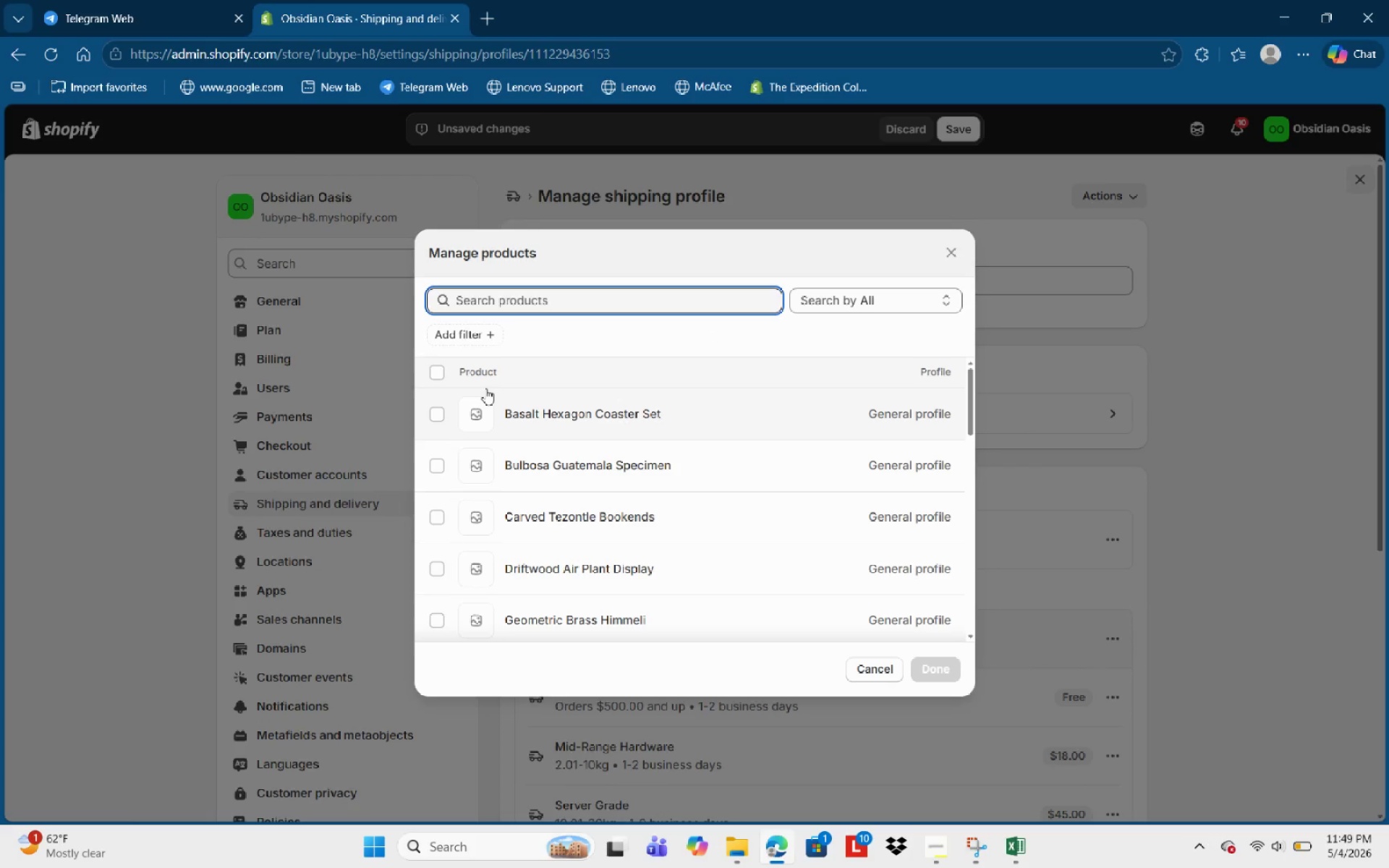 
wait(5.47)
 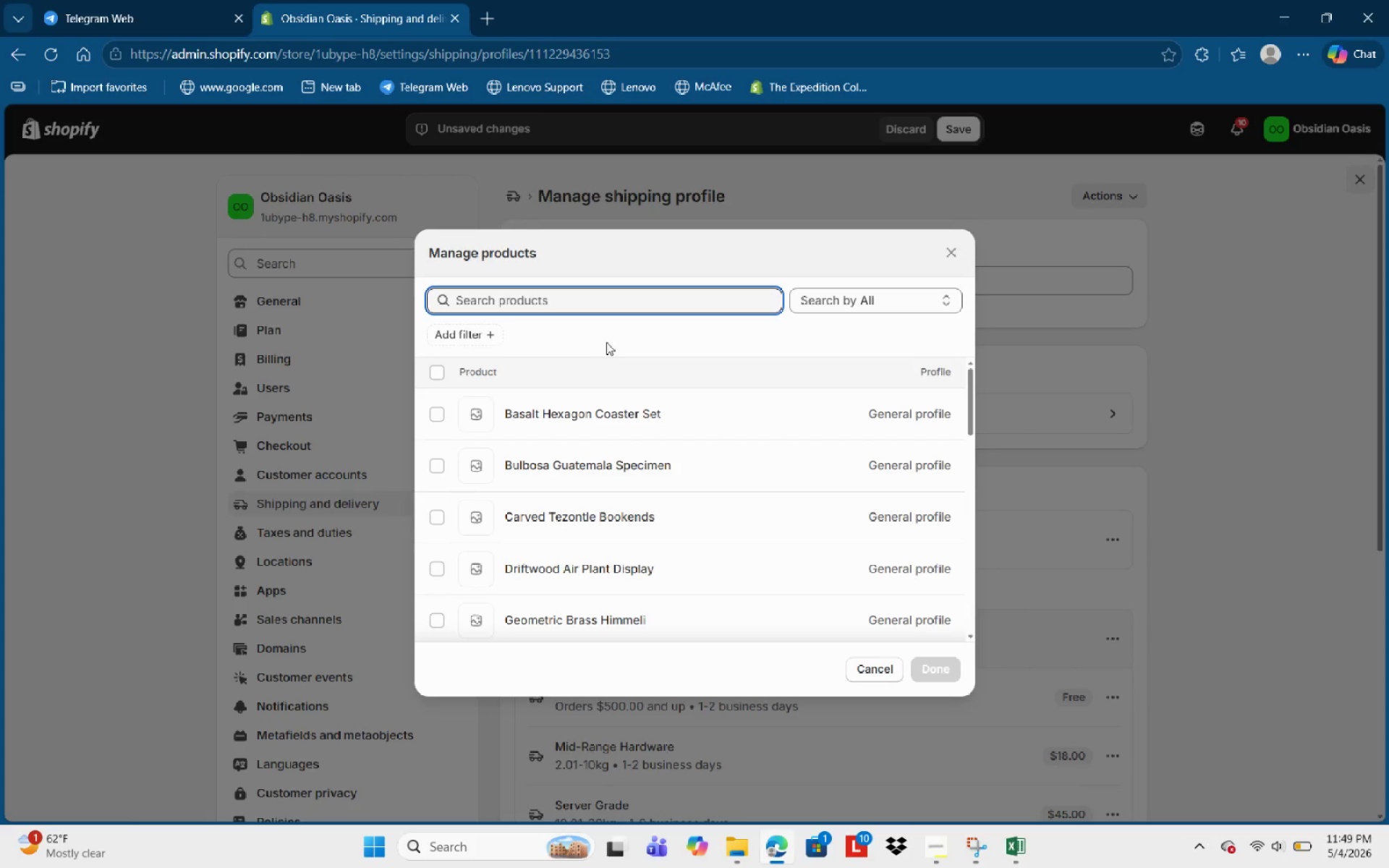 
scroll: coordinate [605, 566], scroll_direction: down, amount: 14.0
 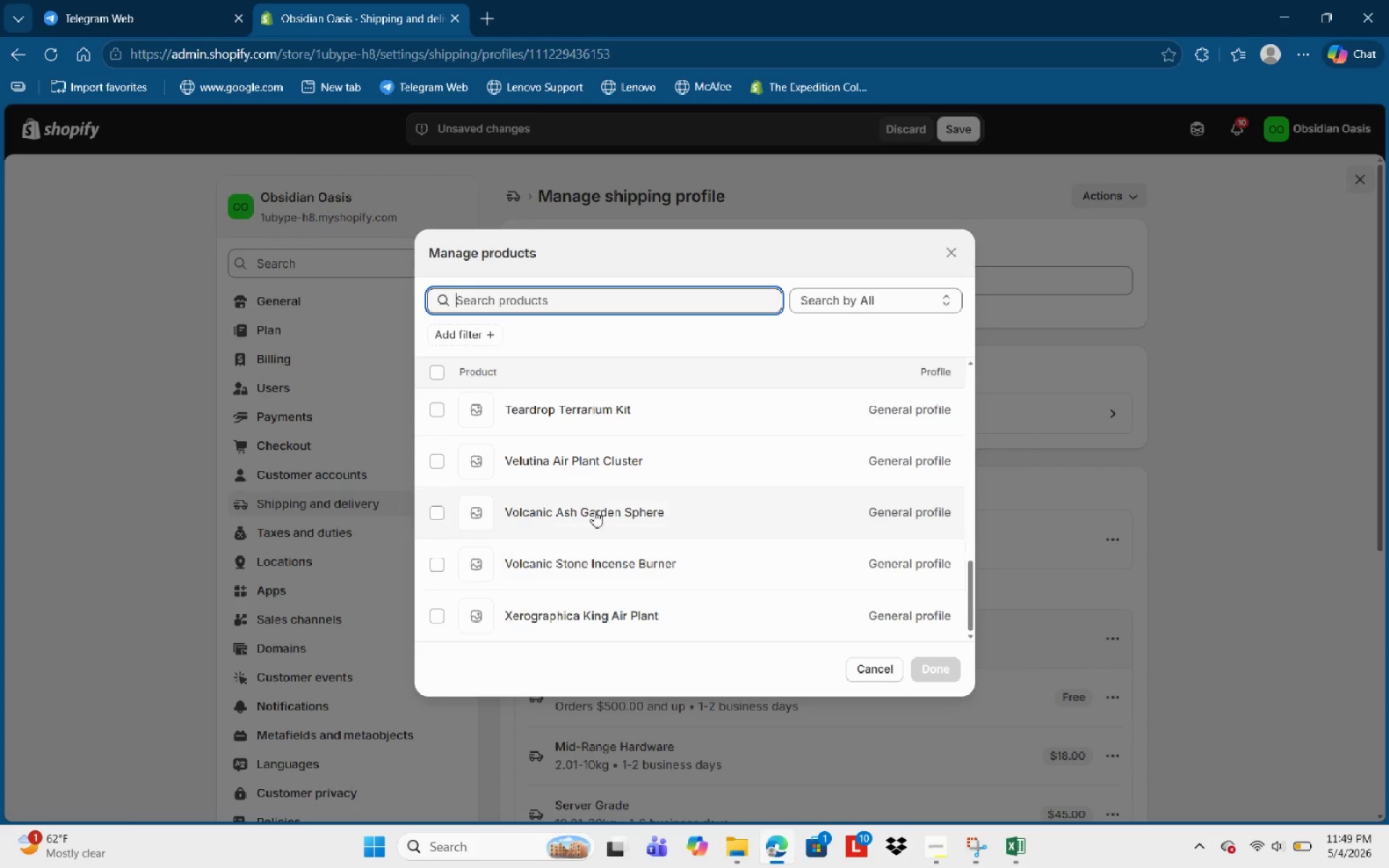 
left_click([594, 505])
 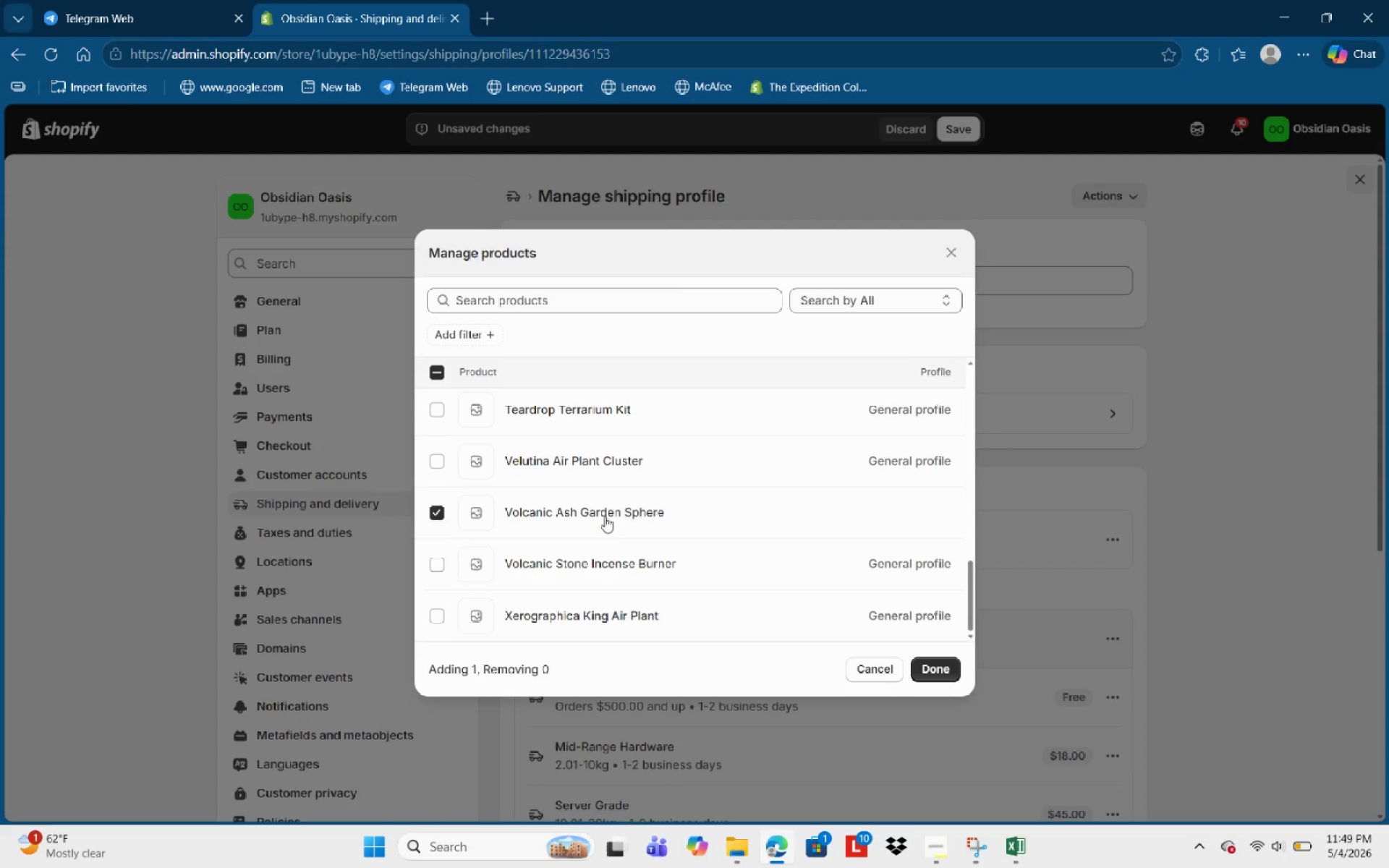 
scroll: coordinate [612, 505], scroll_direction: up, amount: 9.0
 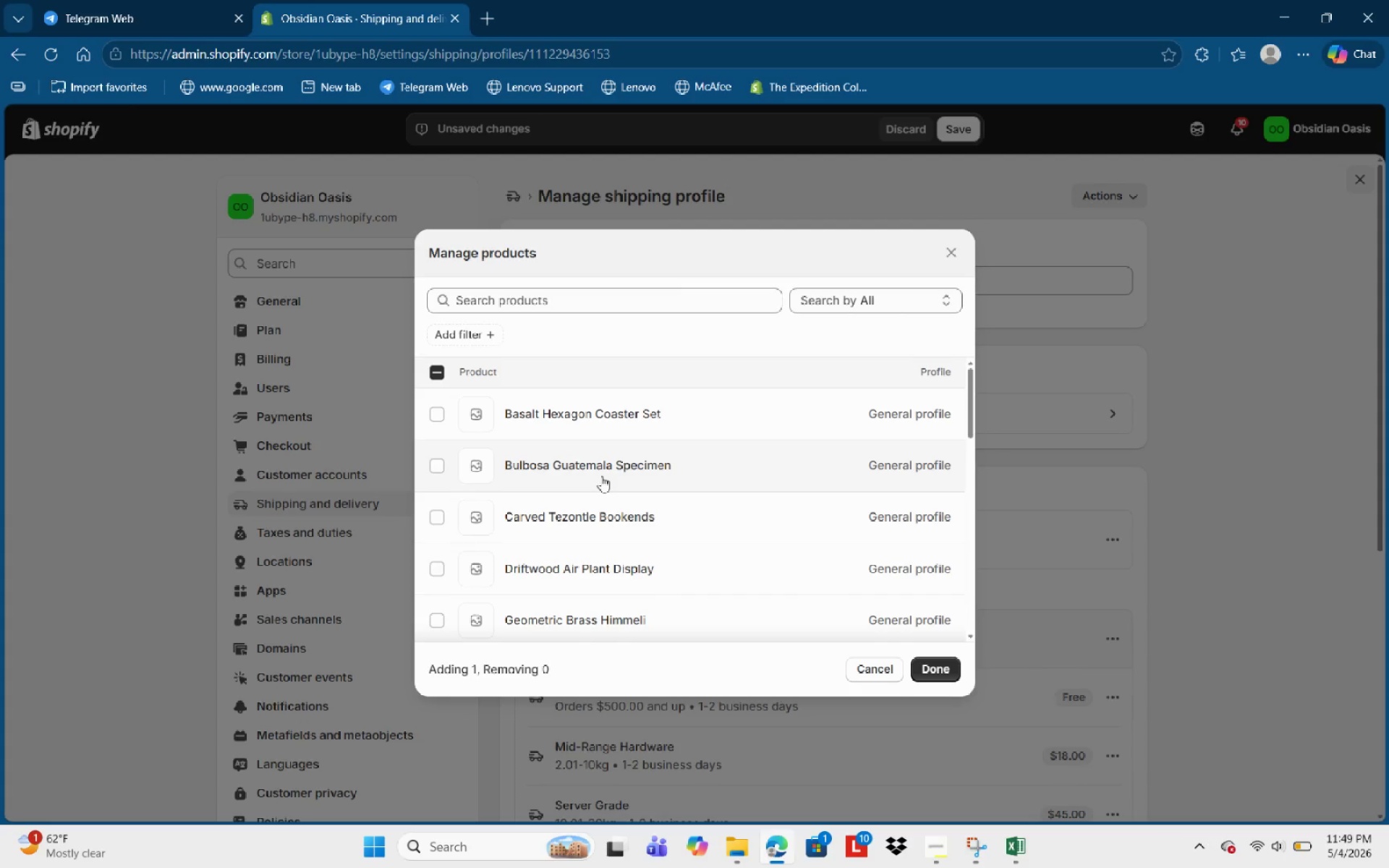 
scroll: coordinate [601, 476], scroll_direction: down, amount: 2.0
 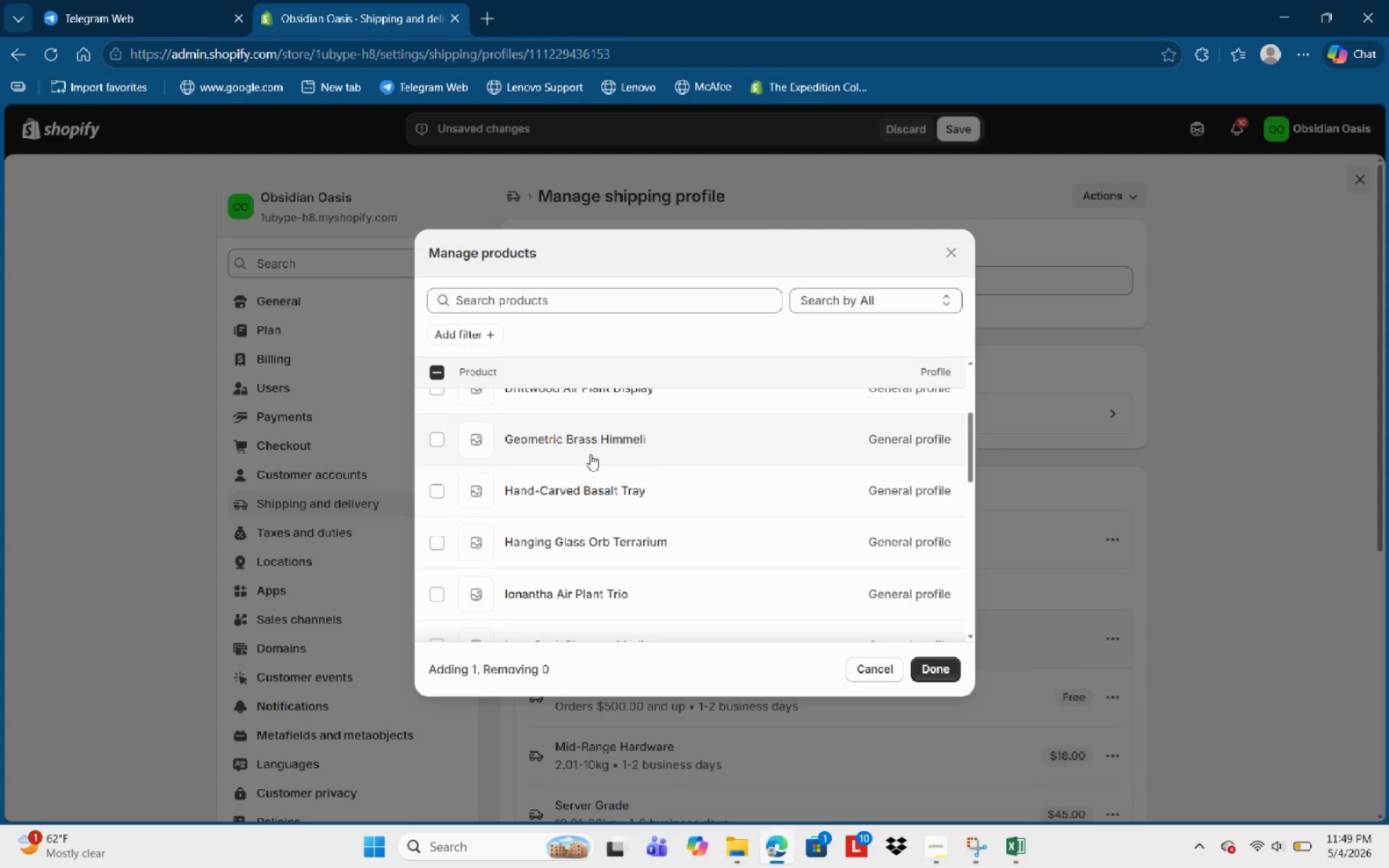 
scroll: coordinate [590, 454], scroll_direction: up, amount: 4.0
 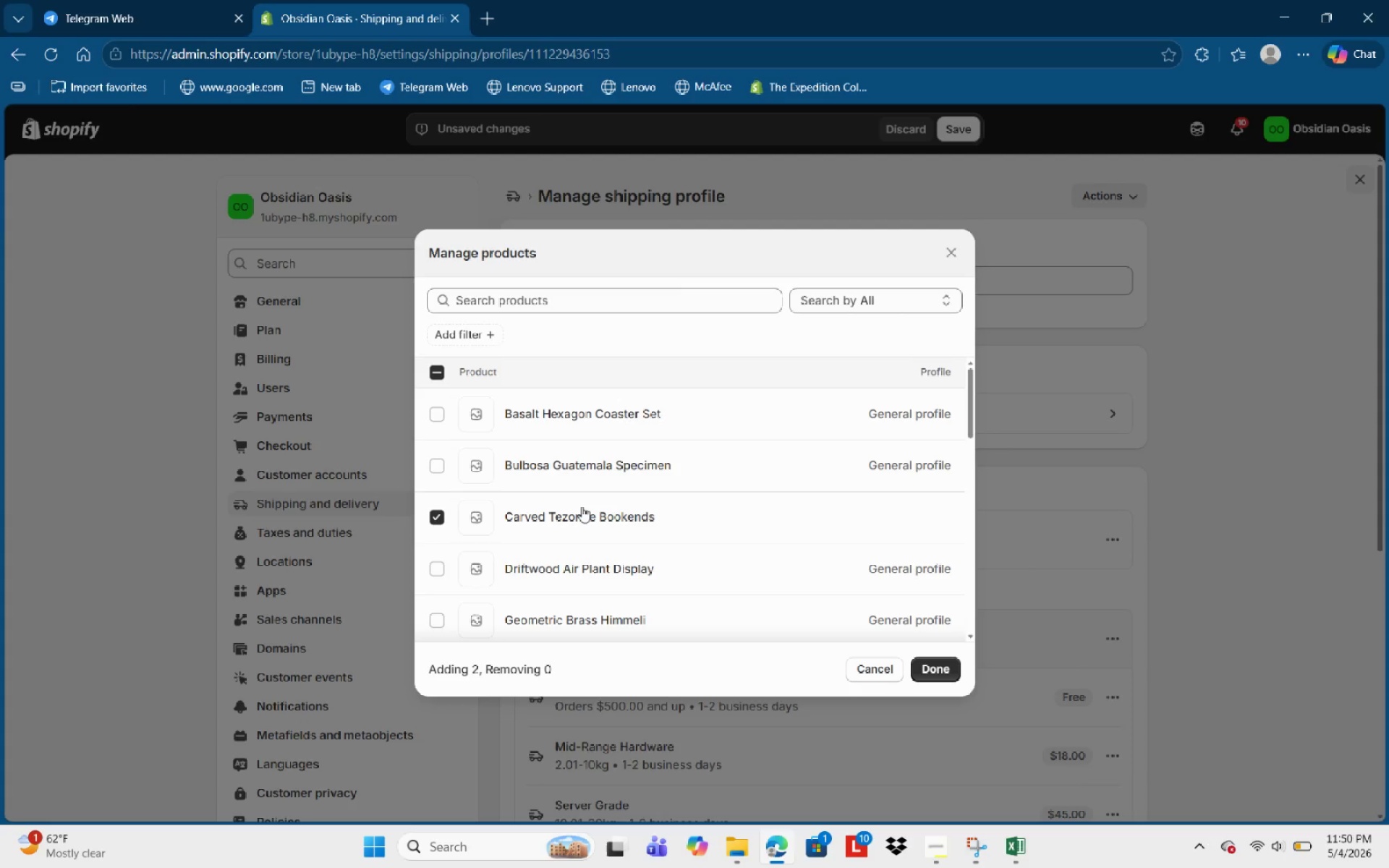 
wait(20.07)
 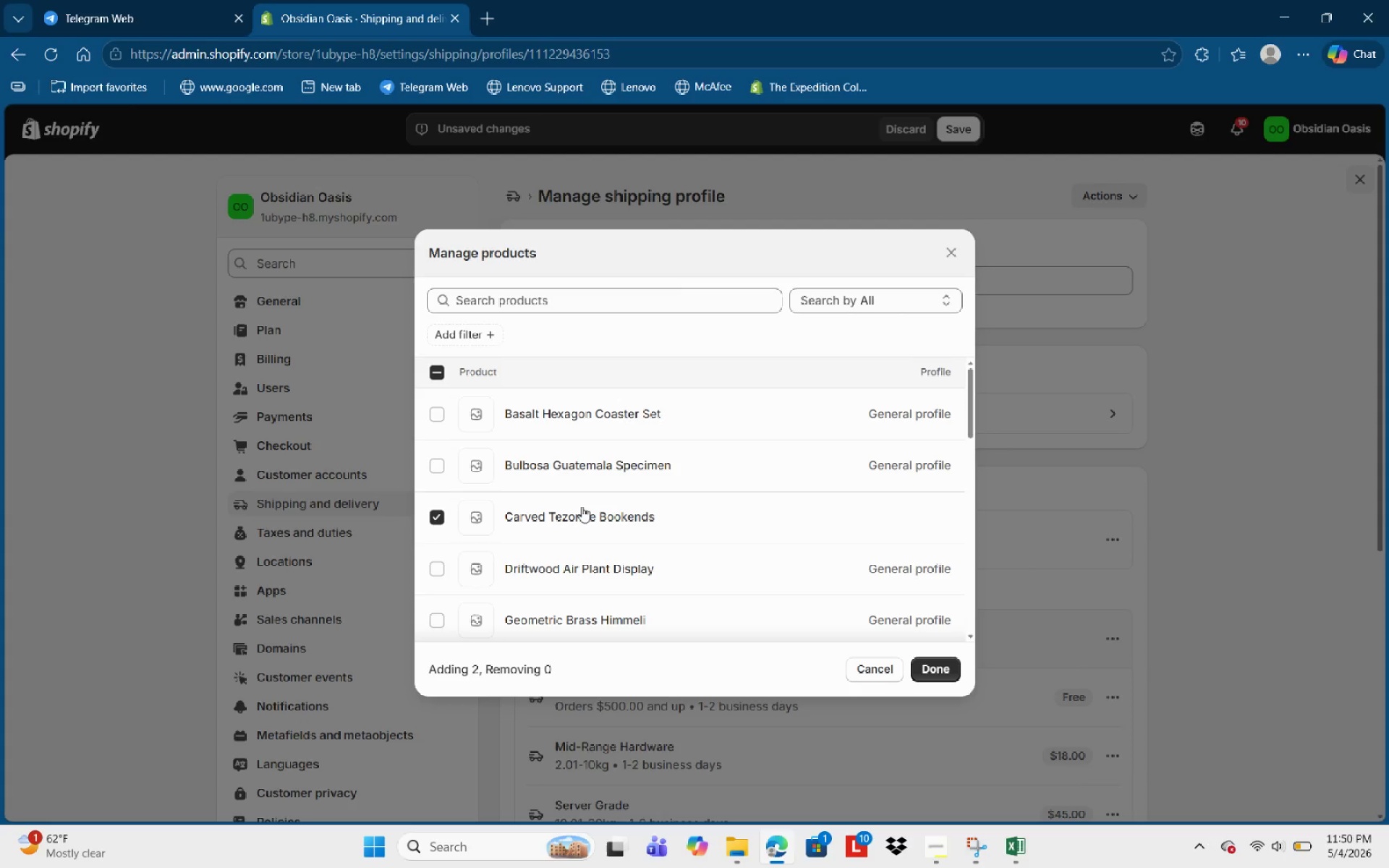 
scroll: coordinate [608, 529], scroll_direction: down, amount: 10.0
 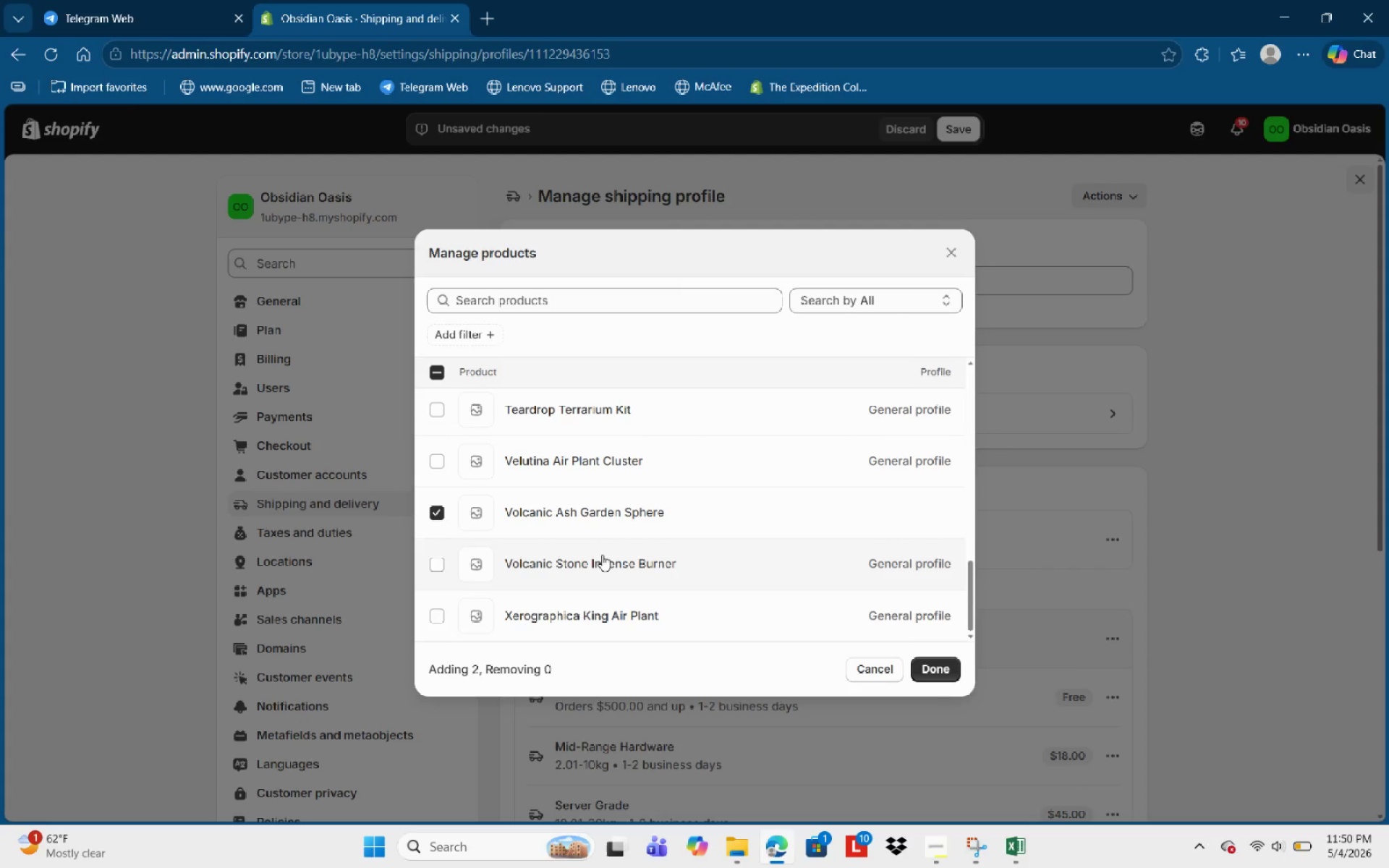 
scroll: coordinate [605, 536], scroll_direction: up, amount: 8.0
 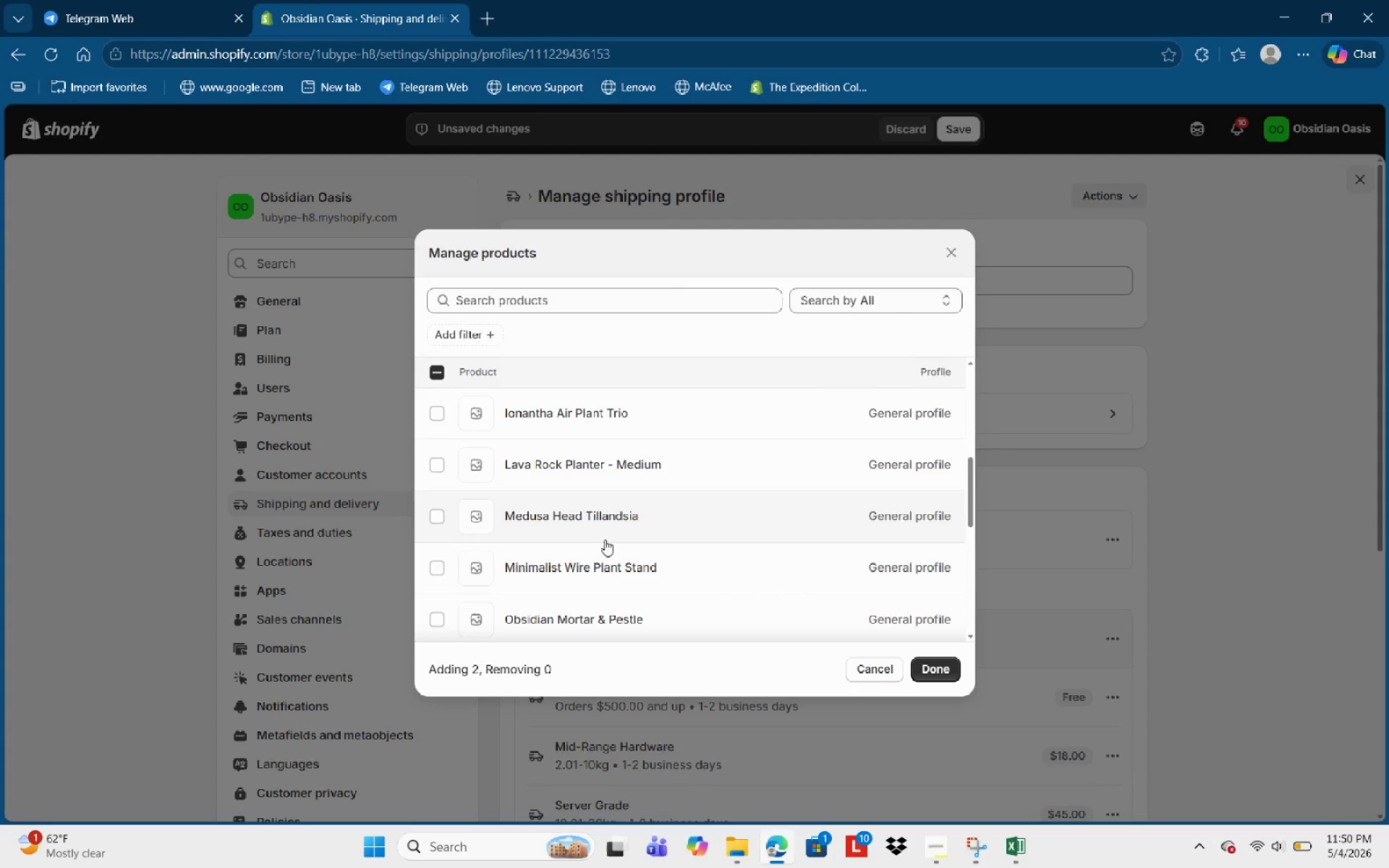 
scroll: coordinate [602, 557], scroll_direction: down, amount: 1.0
 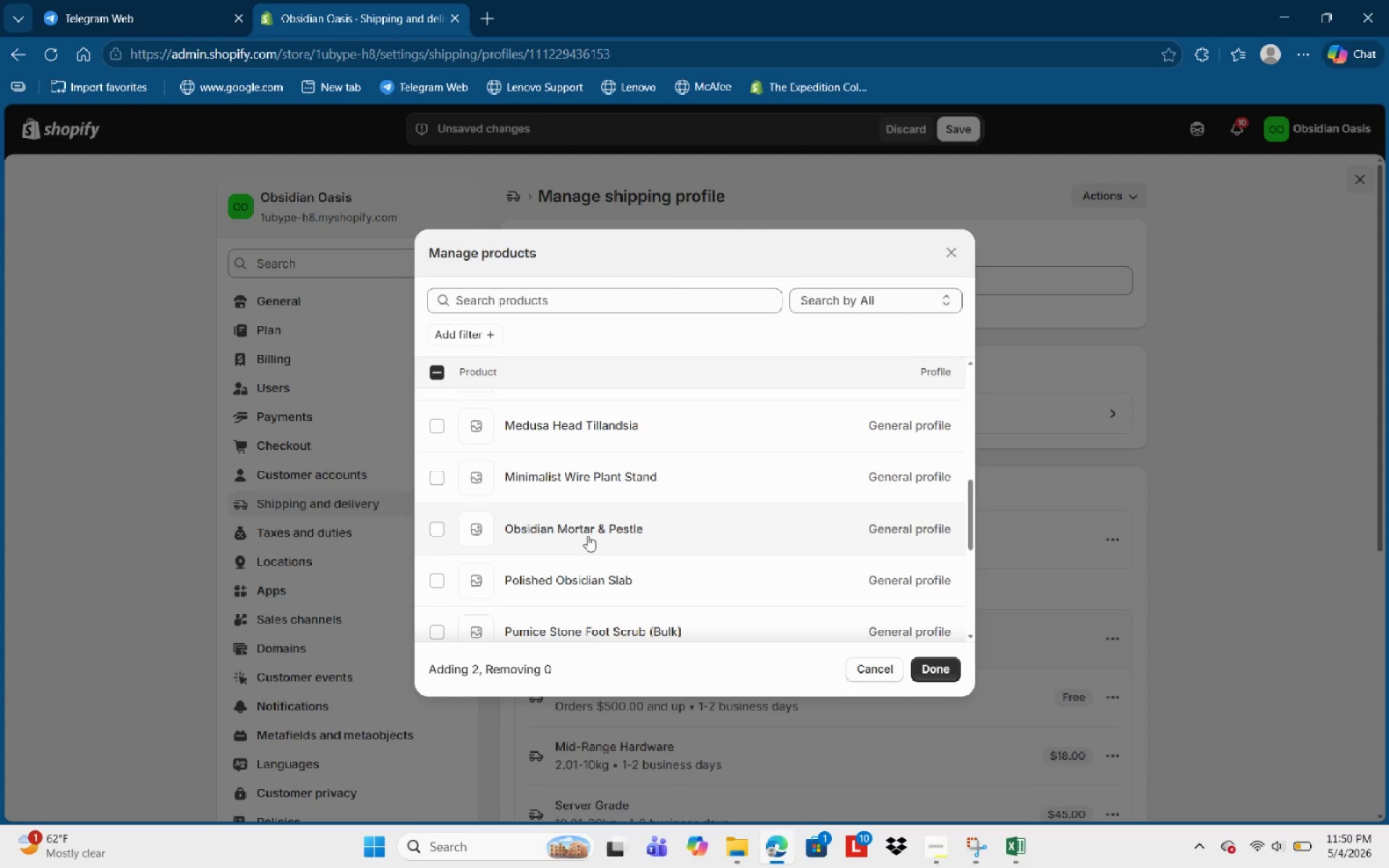 
left_click([586, 532])
 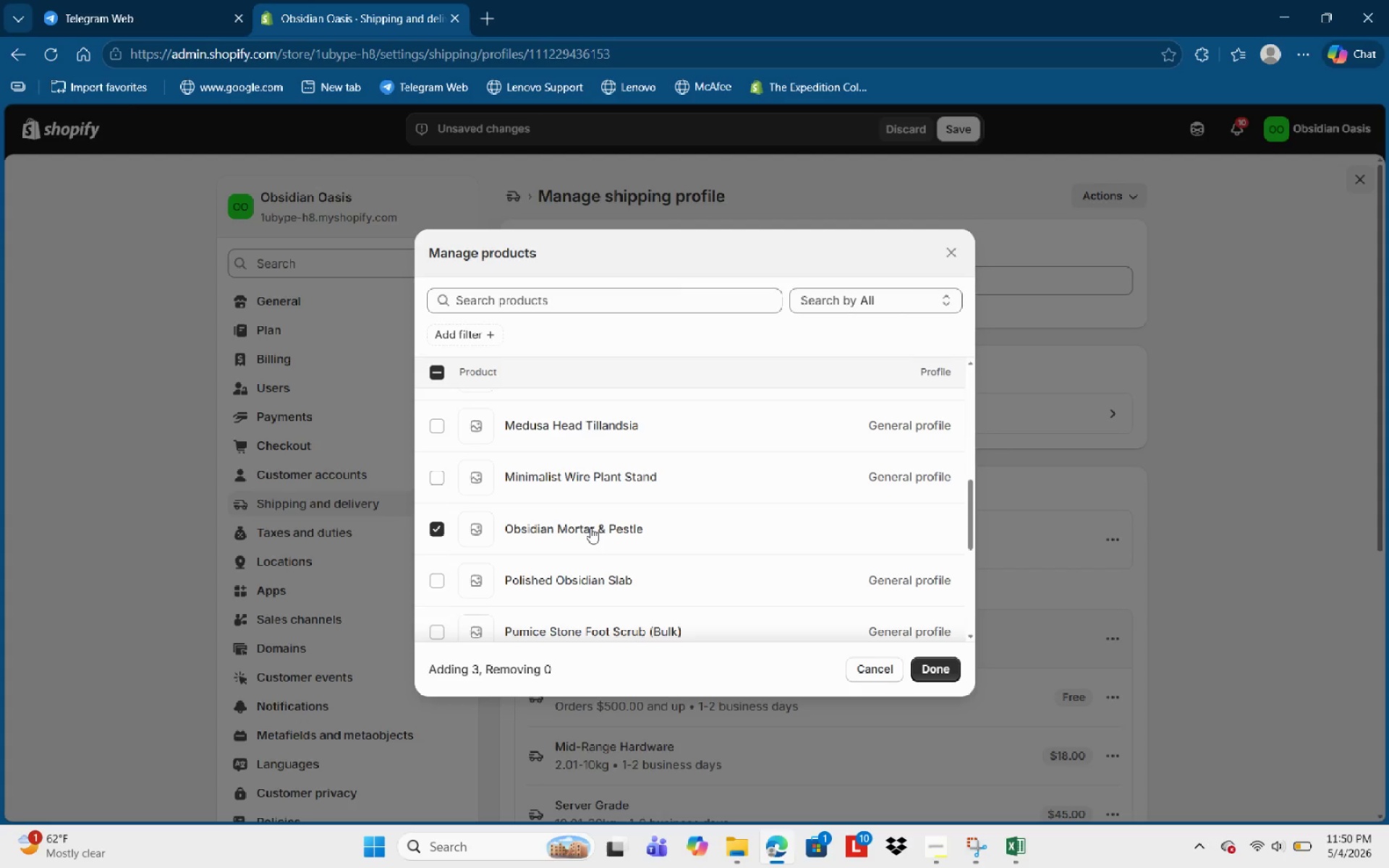 
wait(10.8)
 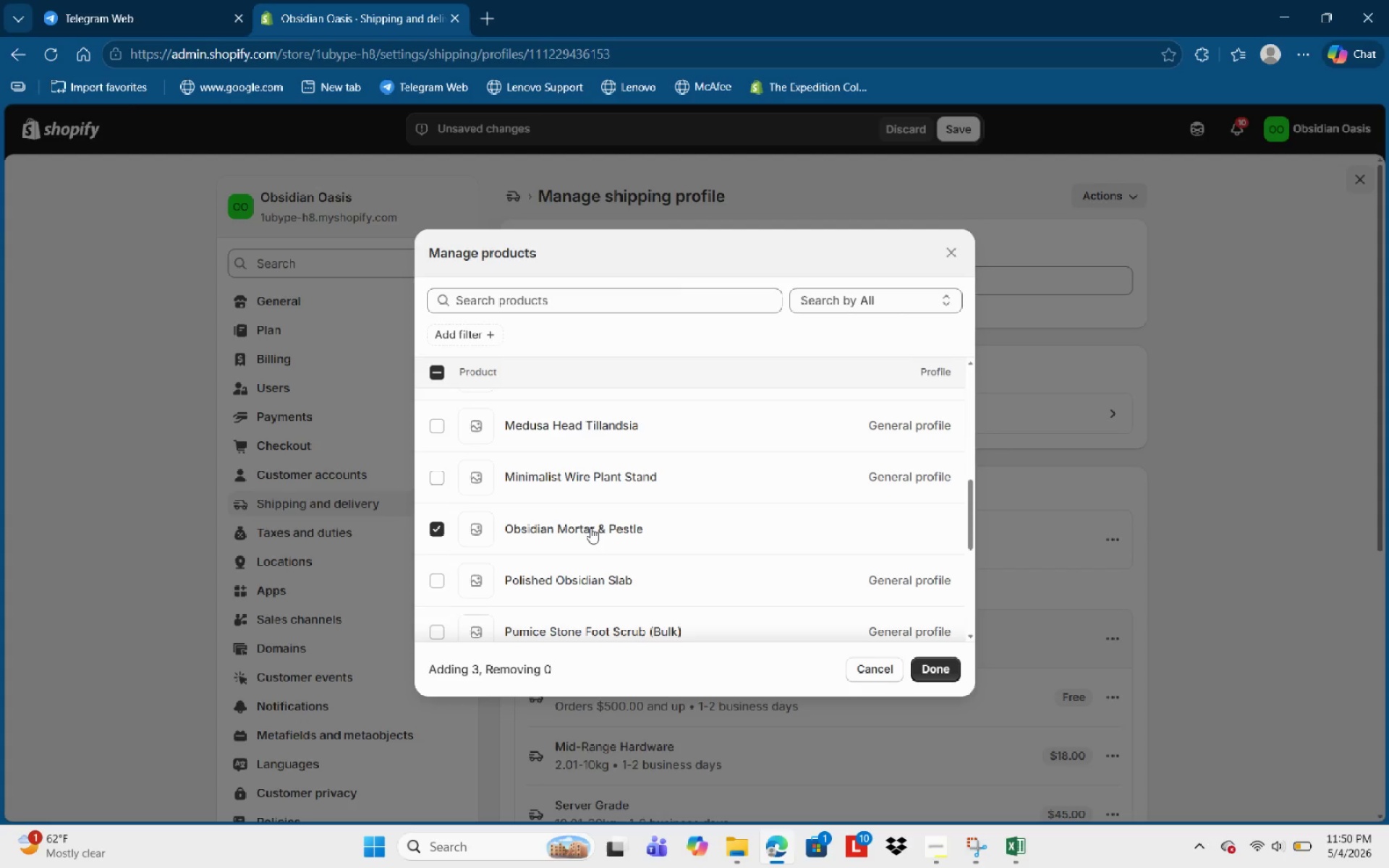 
scroll: coordinate [587, 517], scroll_direction: up, amount: 3.0
 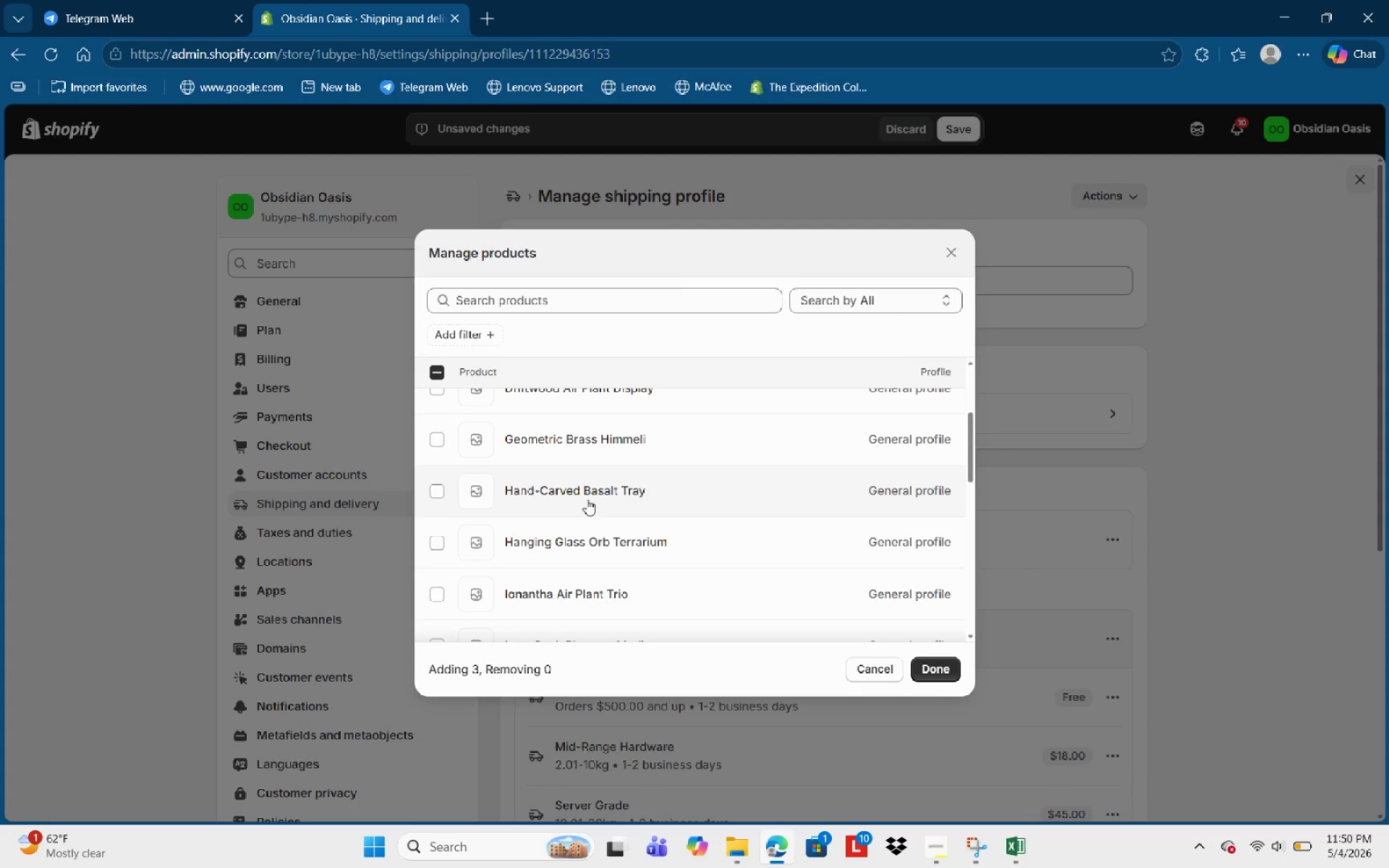 
left_click([587, 493])
 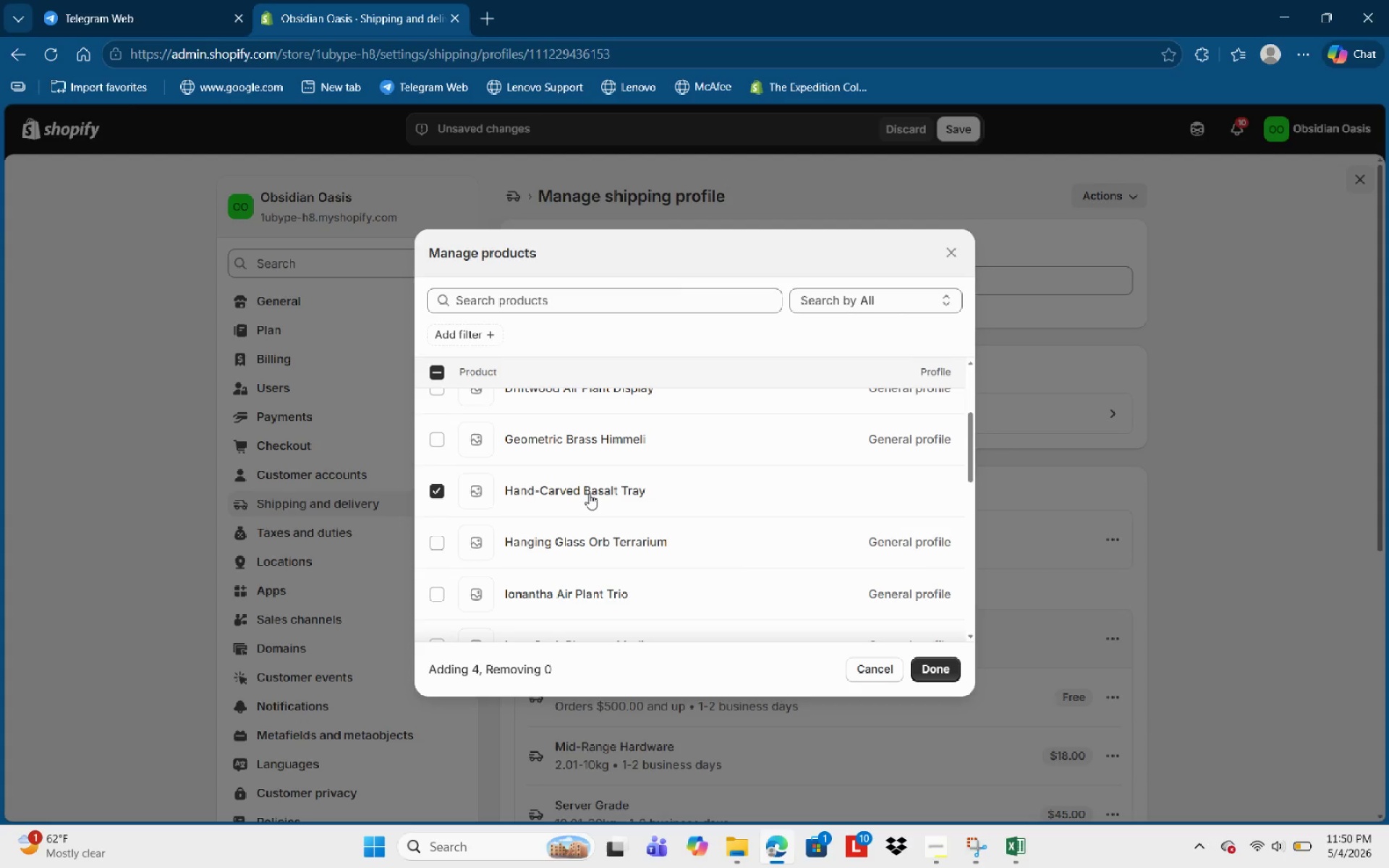 
scroll: coordinate [656, 543], scroll_direction: down, amount: 1.0
 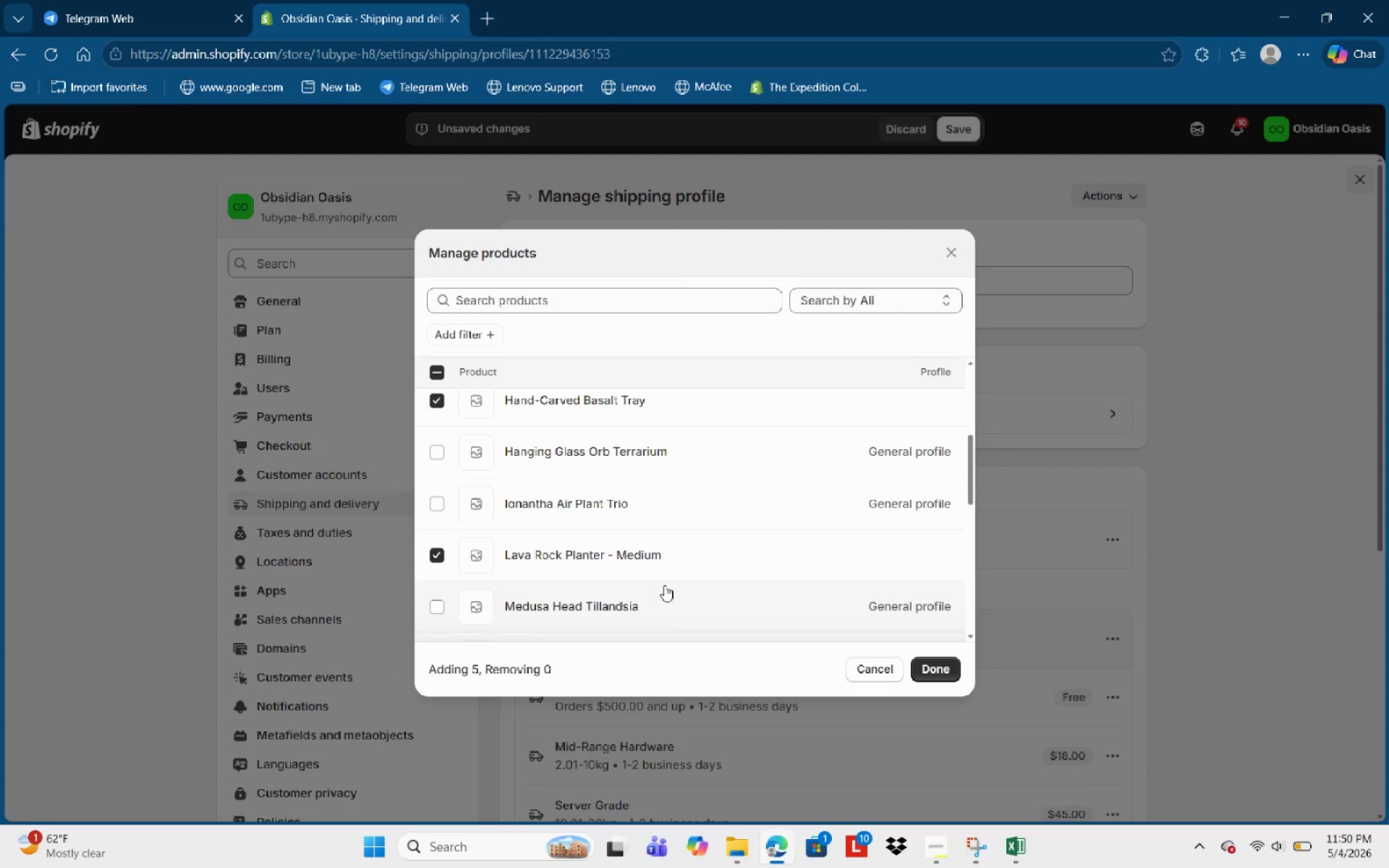 
wait(6.6)
 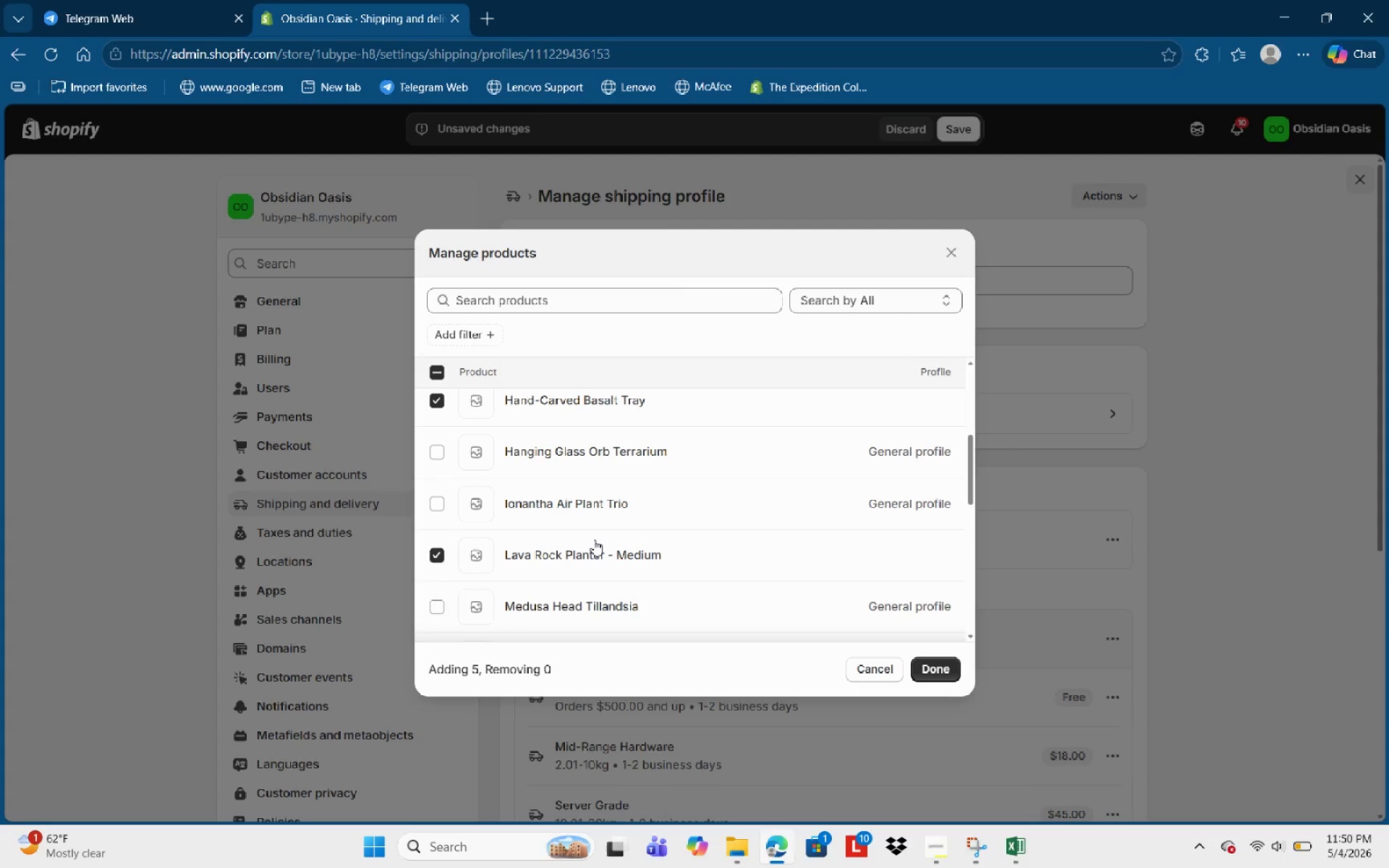 
scroll: coordinate [602, 564], scroll_direction: down, amount: 5.0
 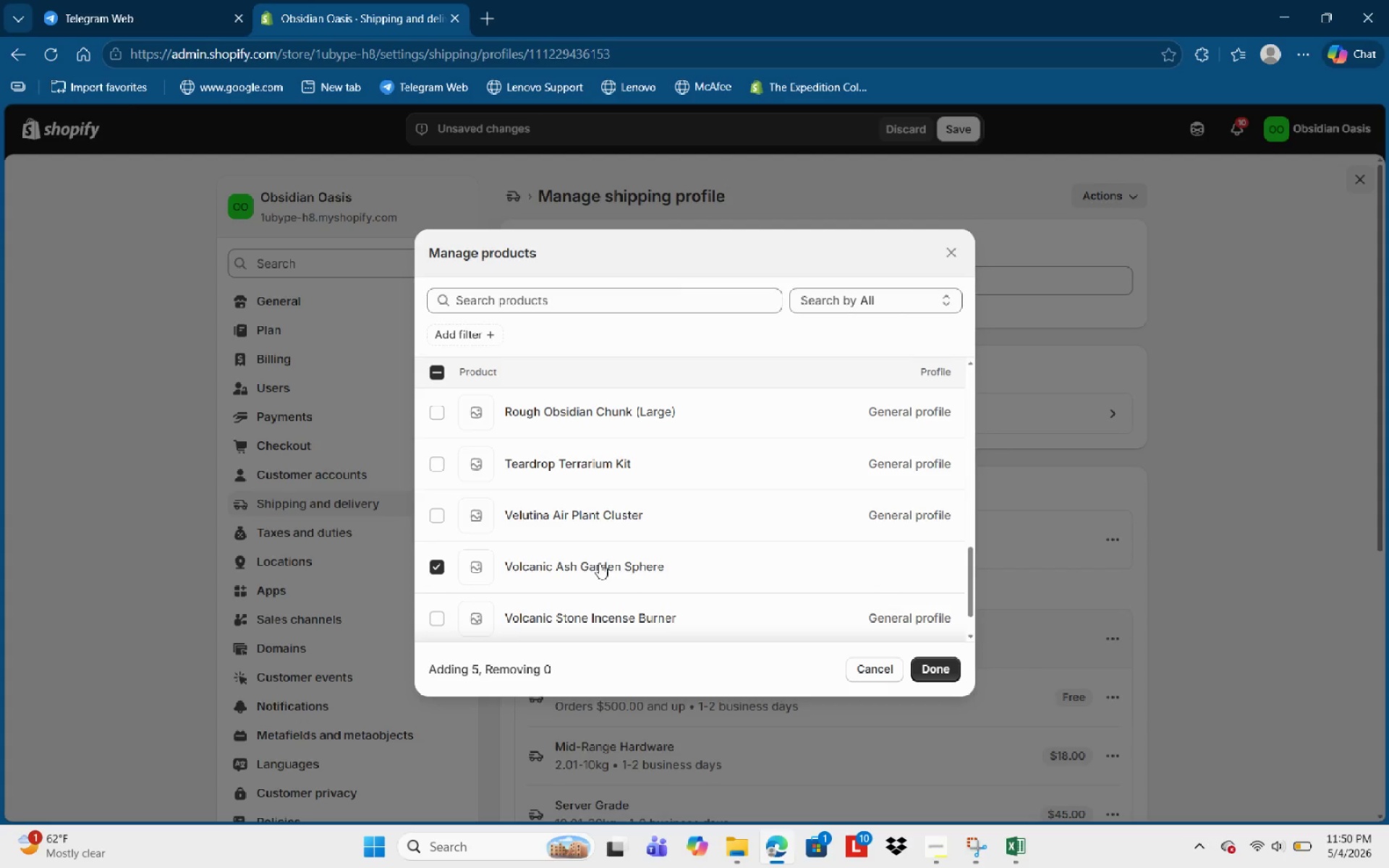 
scroll: coordinate [599, 563], scroll_direction: up, amount: 2.0
 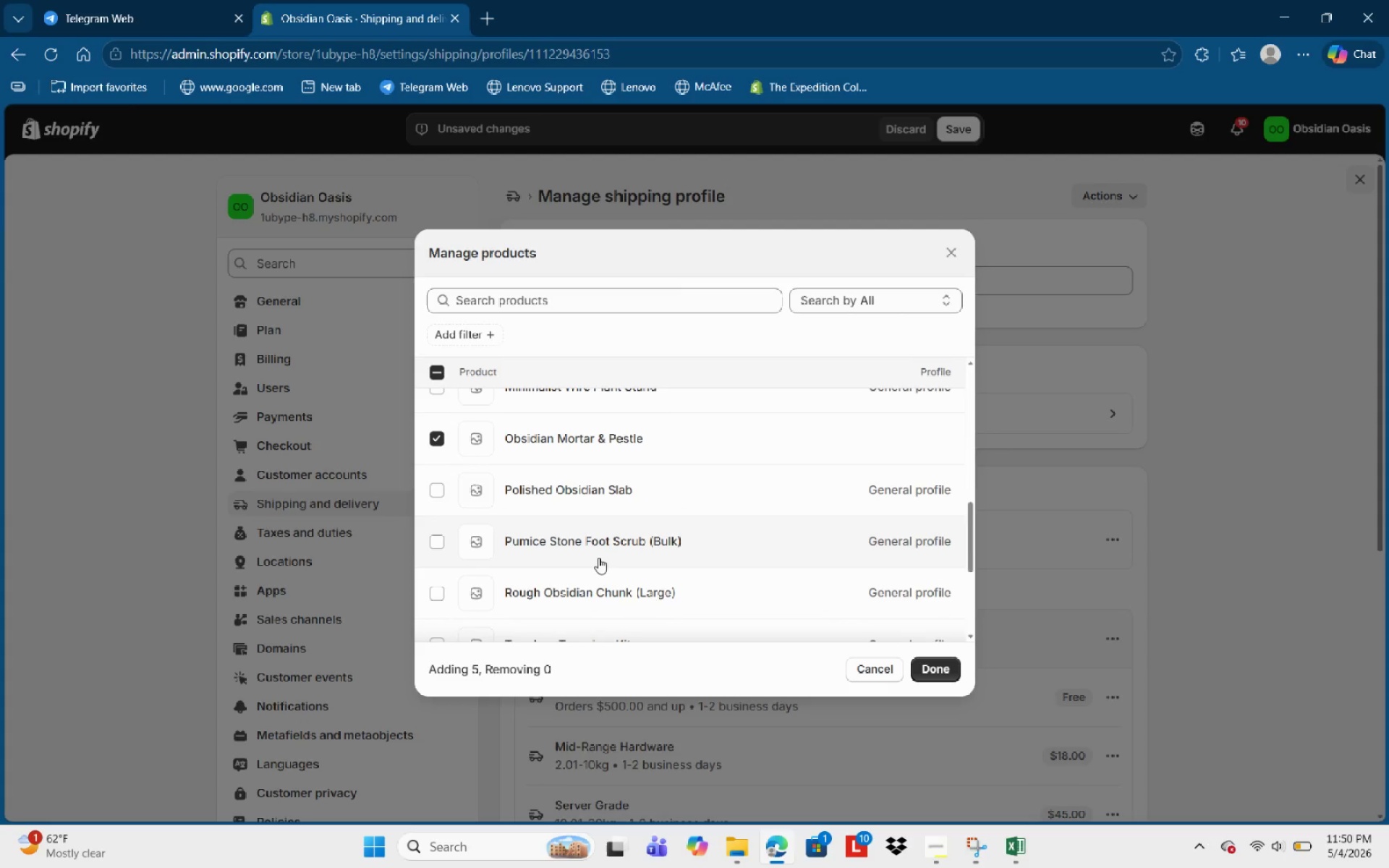 
scroll: coordinate [598, 558], scroll_direction: down, amount: 1.0
 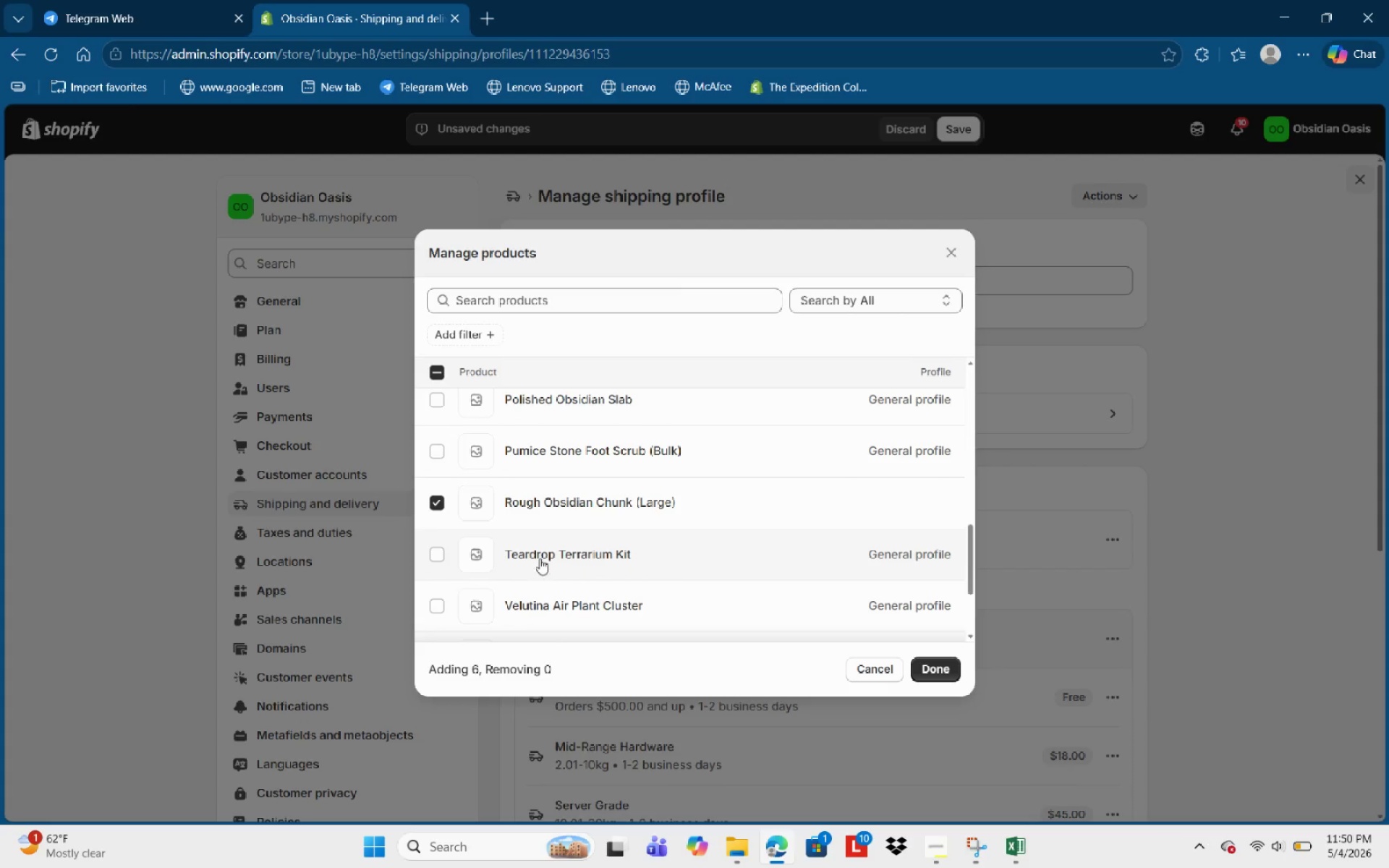 
wait(7.02)
 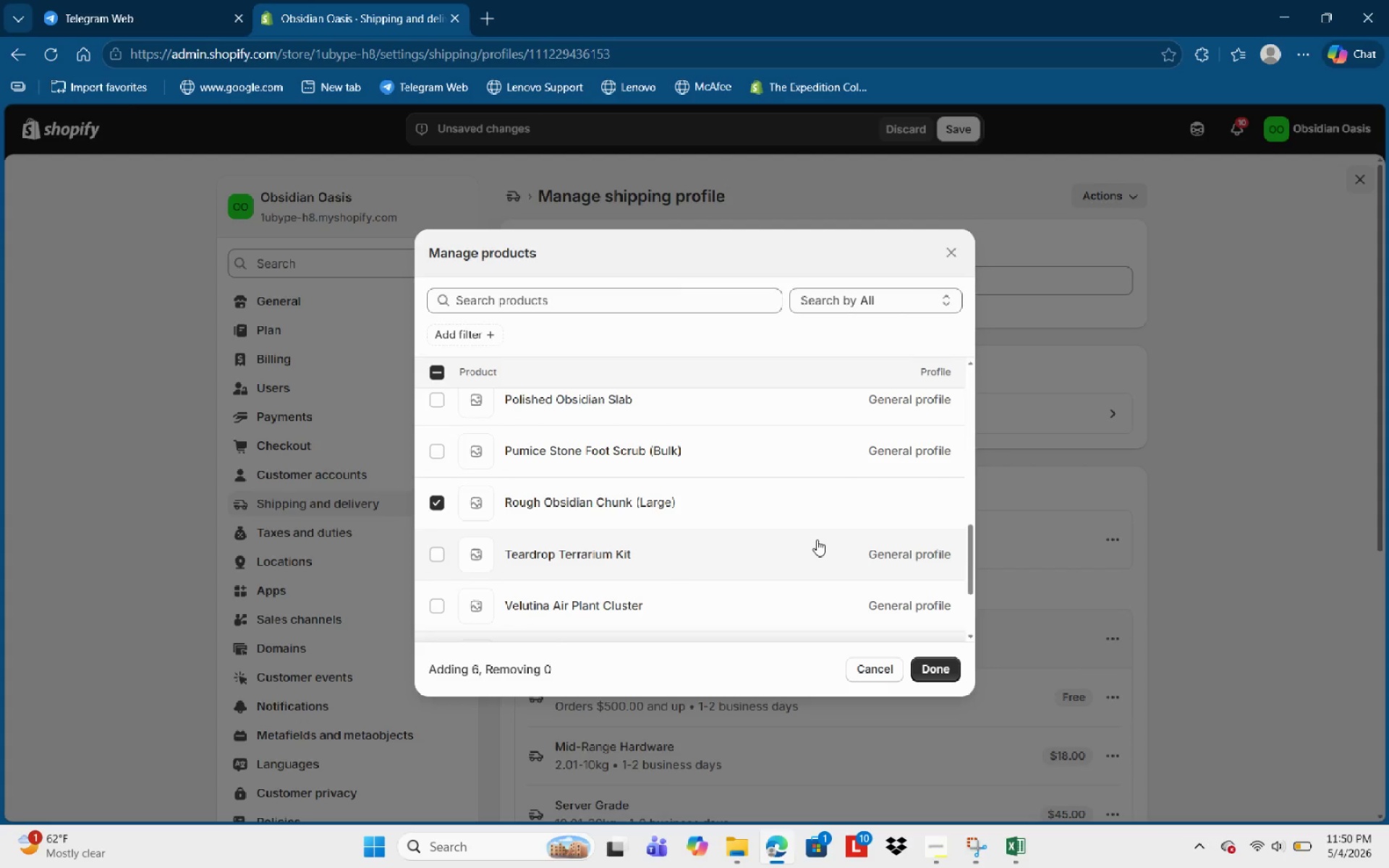 
scroll: coordinate [611, 422], scroll_direction: up, amount: 7.0
 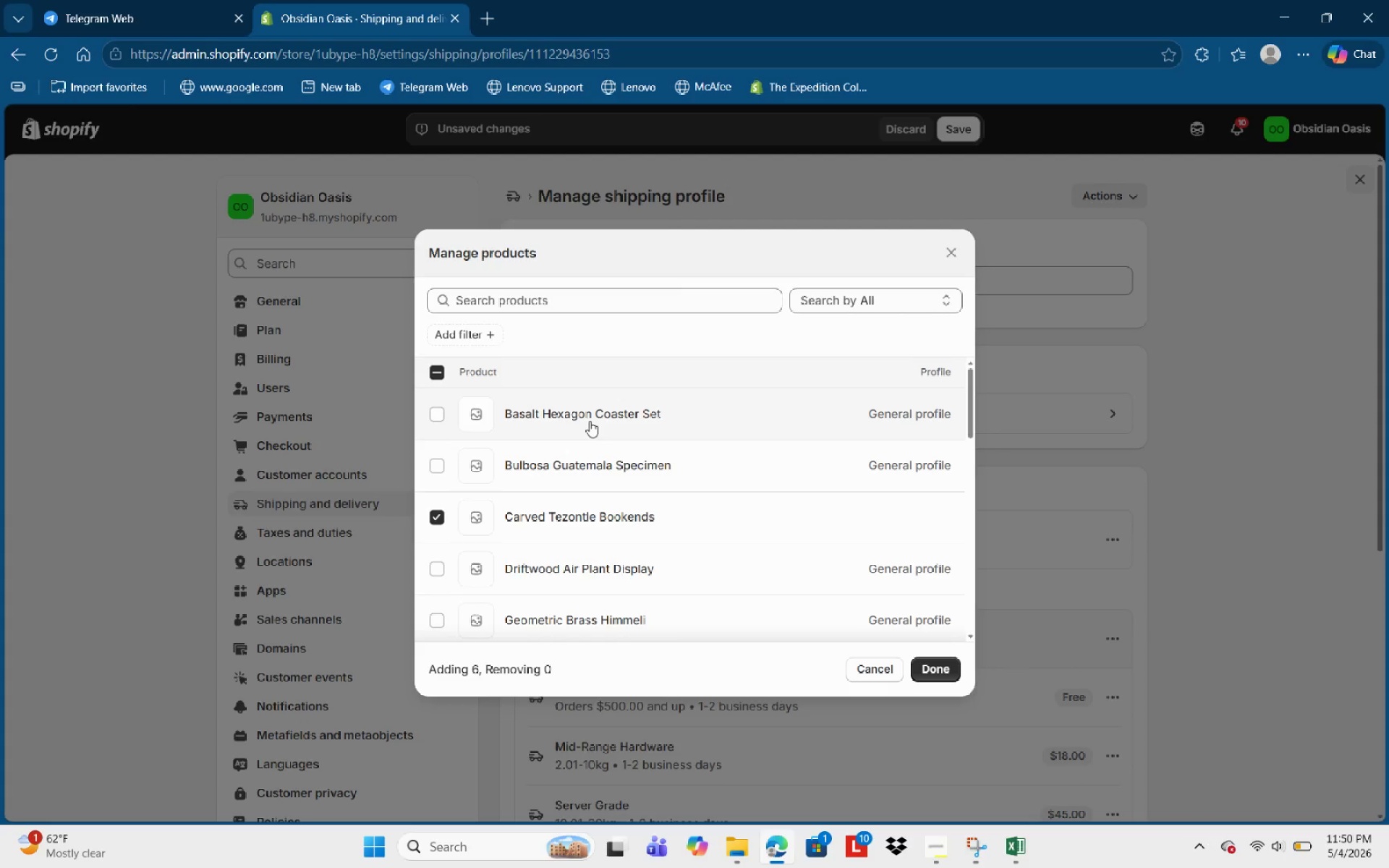 
left_click([590, 421])
 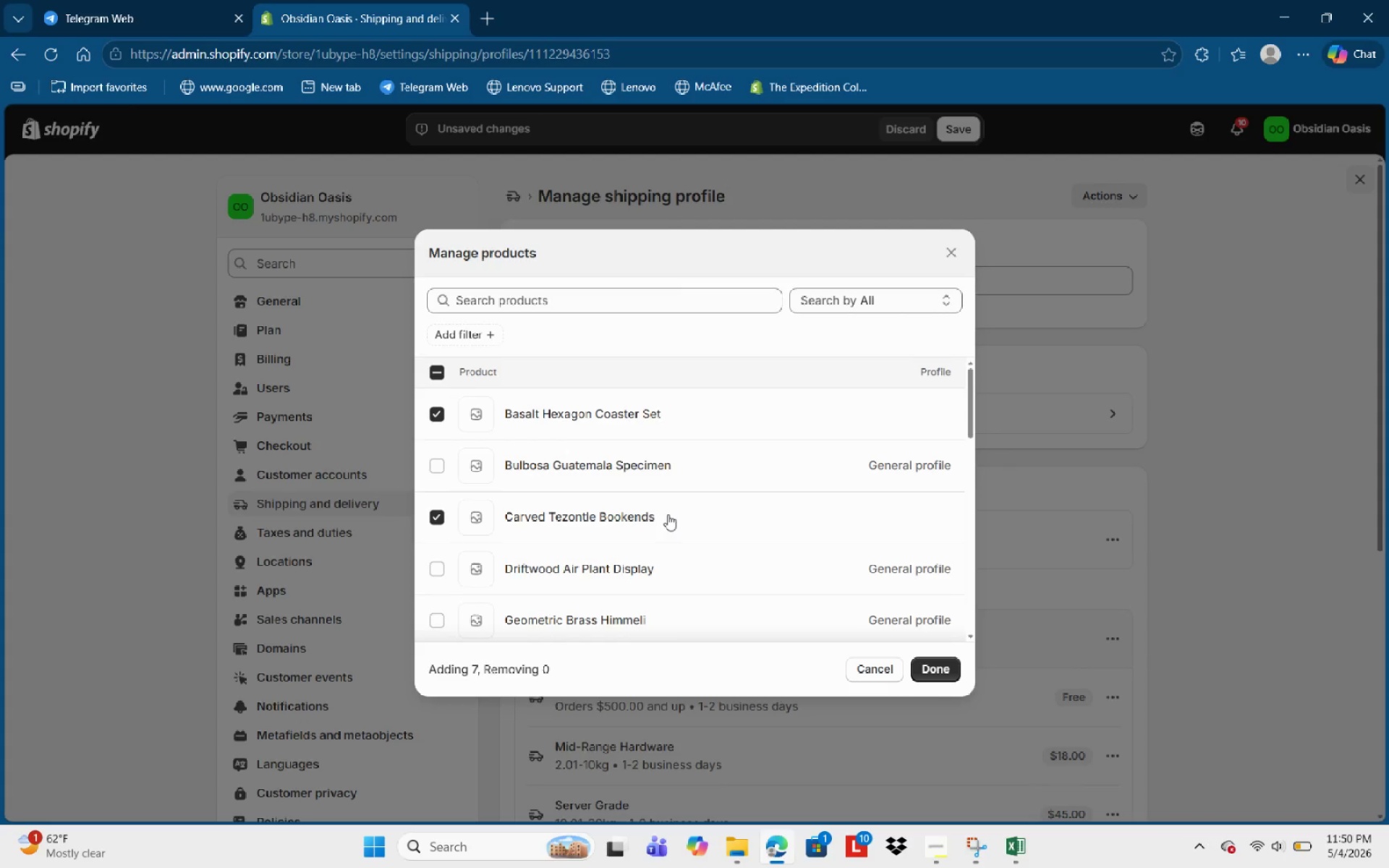 
scroll: coordinate [668, 514], scroll_direction: up, amount: 4.0
 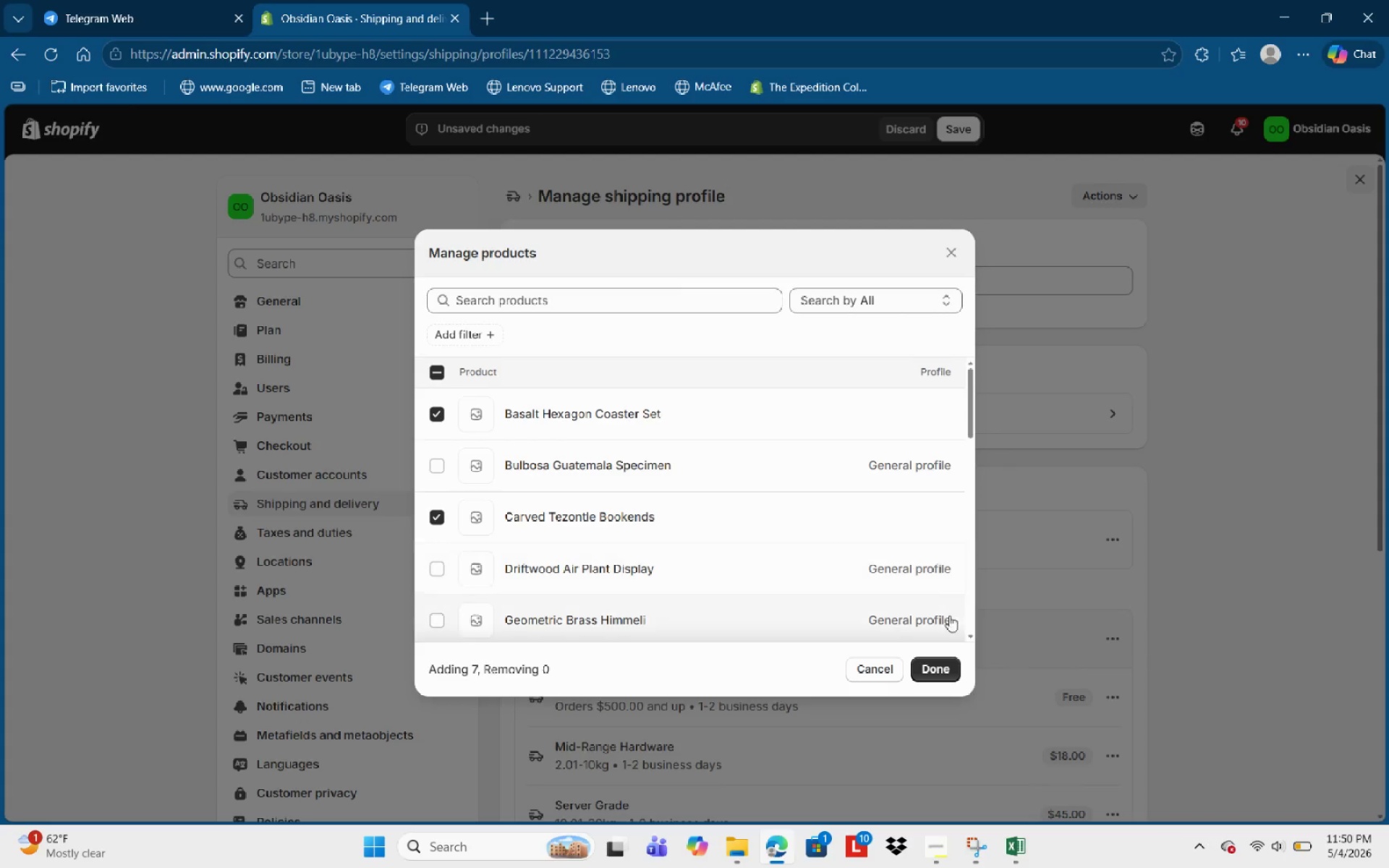 
scroll: coordinate [710, 566], scroll_direction: down, amount: 11.0
 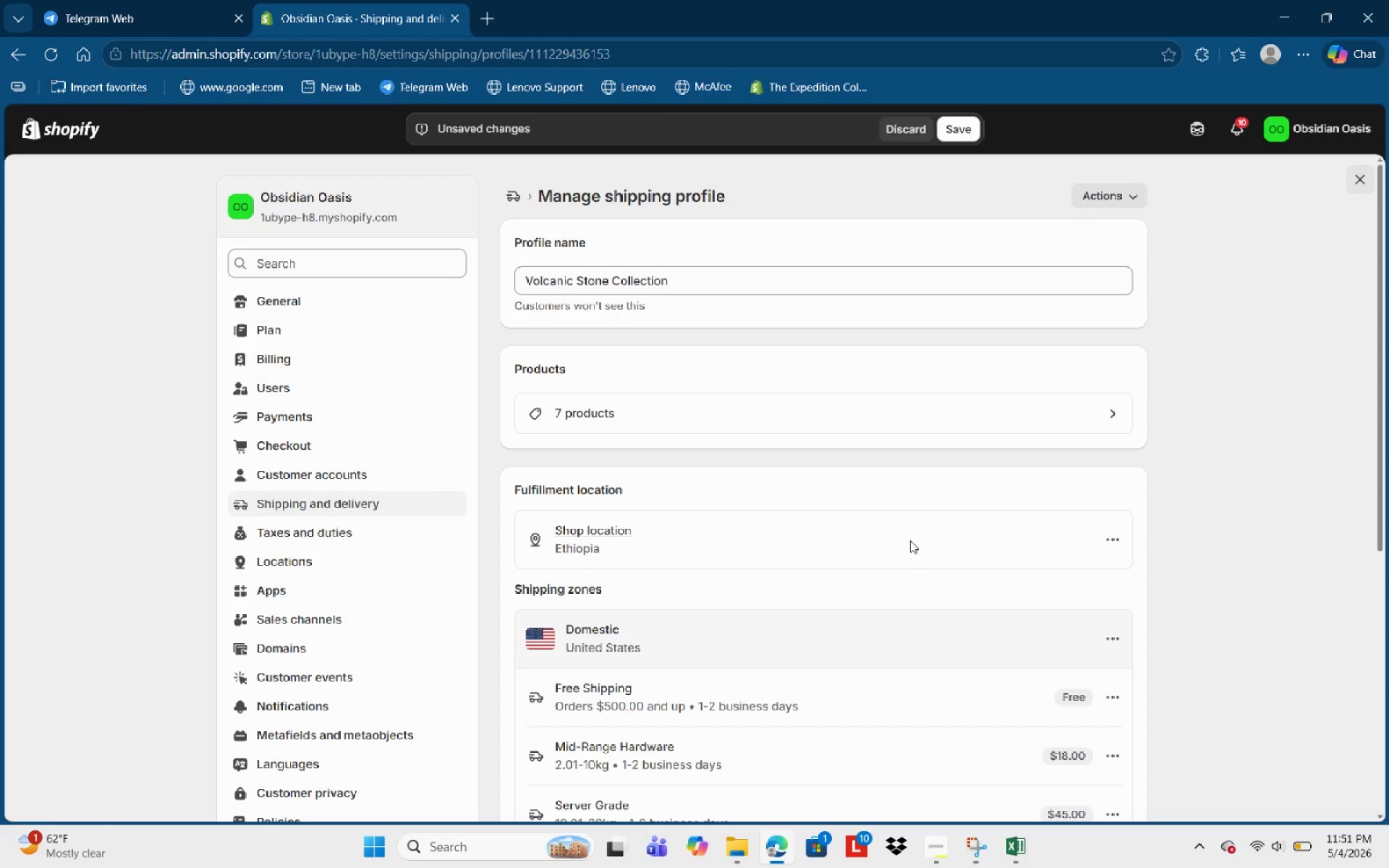 
wait(28.92)
 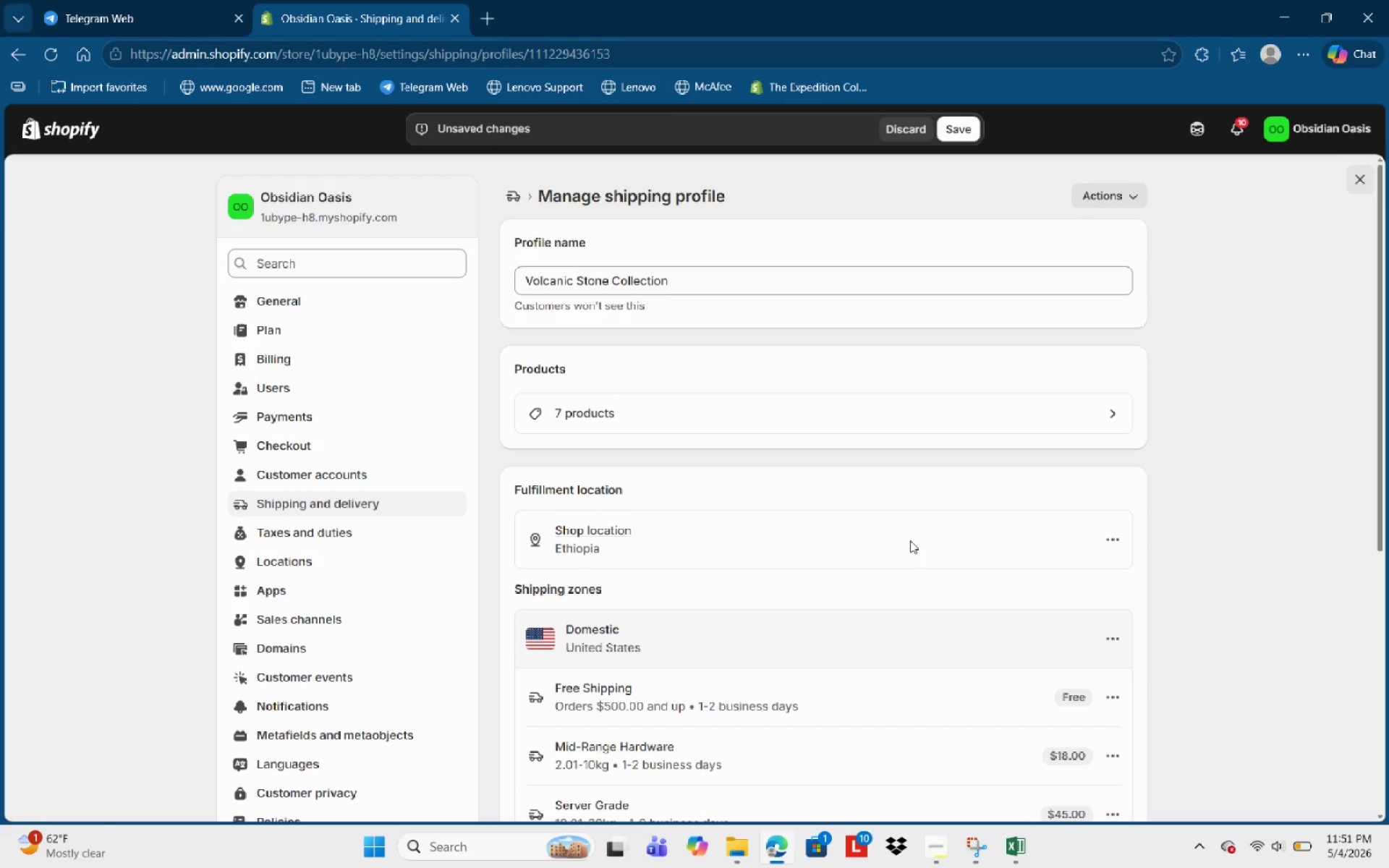 
left_click([959, 133])
 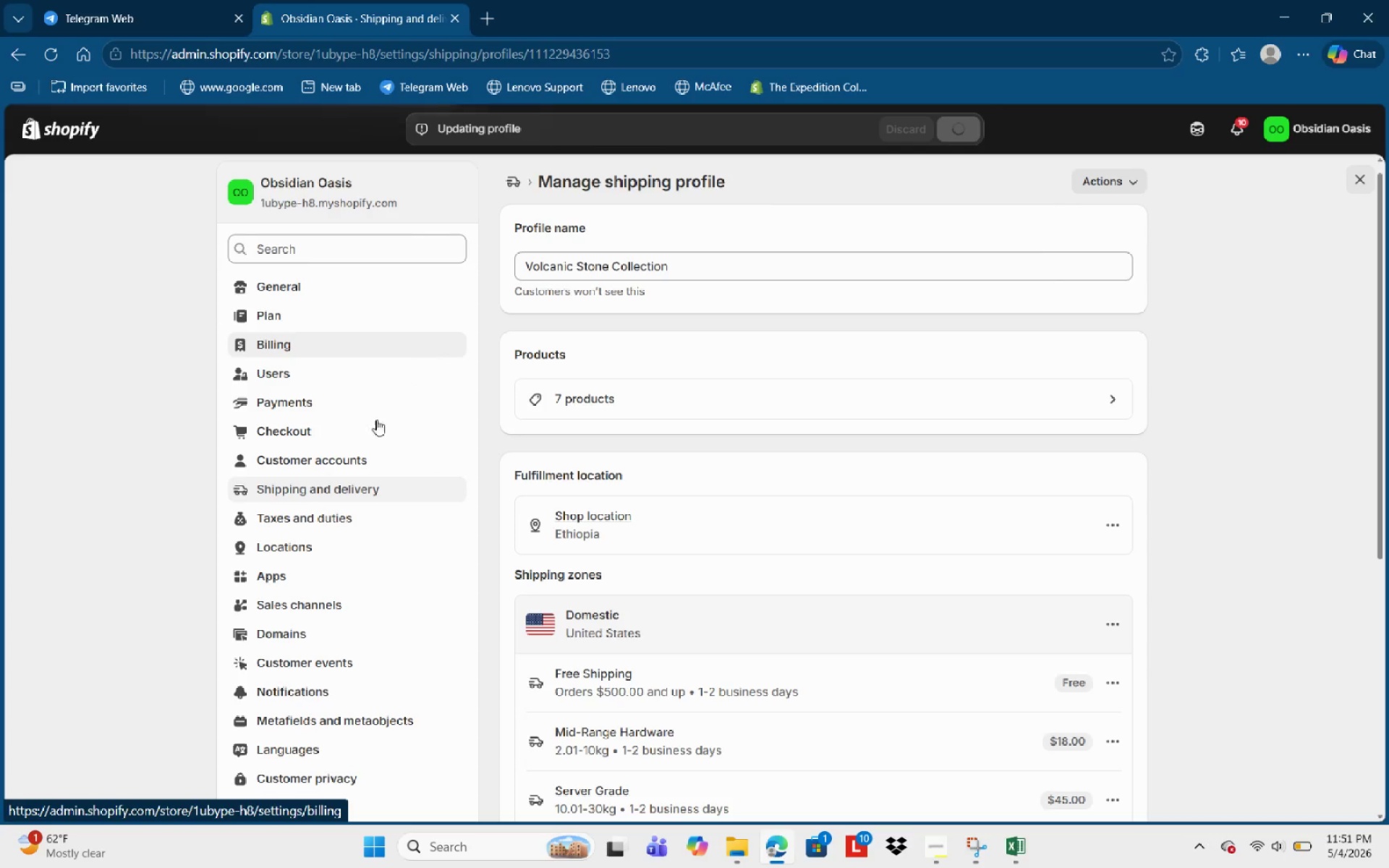 
left_click([320, 494])
 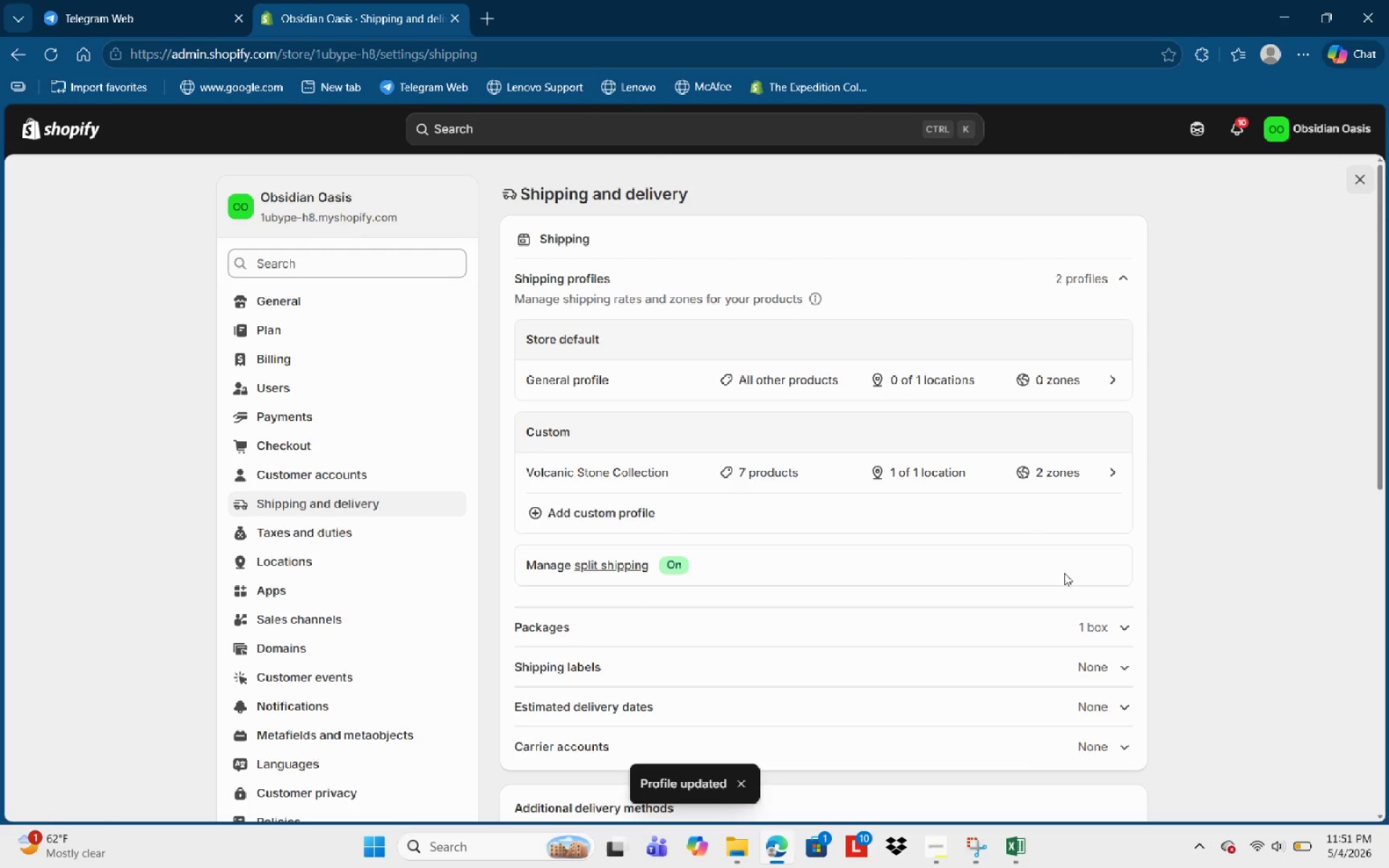 
scroll: coordinate [974, 563], scroll_direction: down, amount: 1.0
 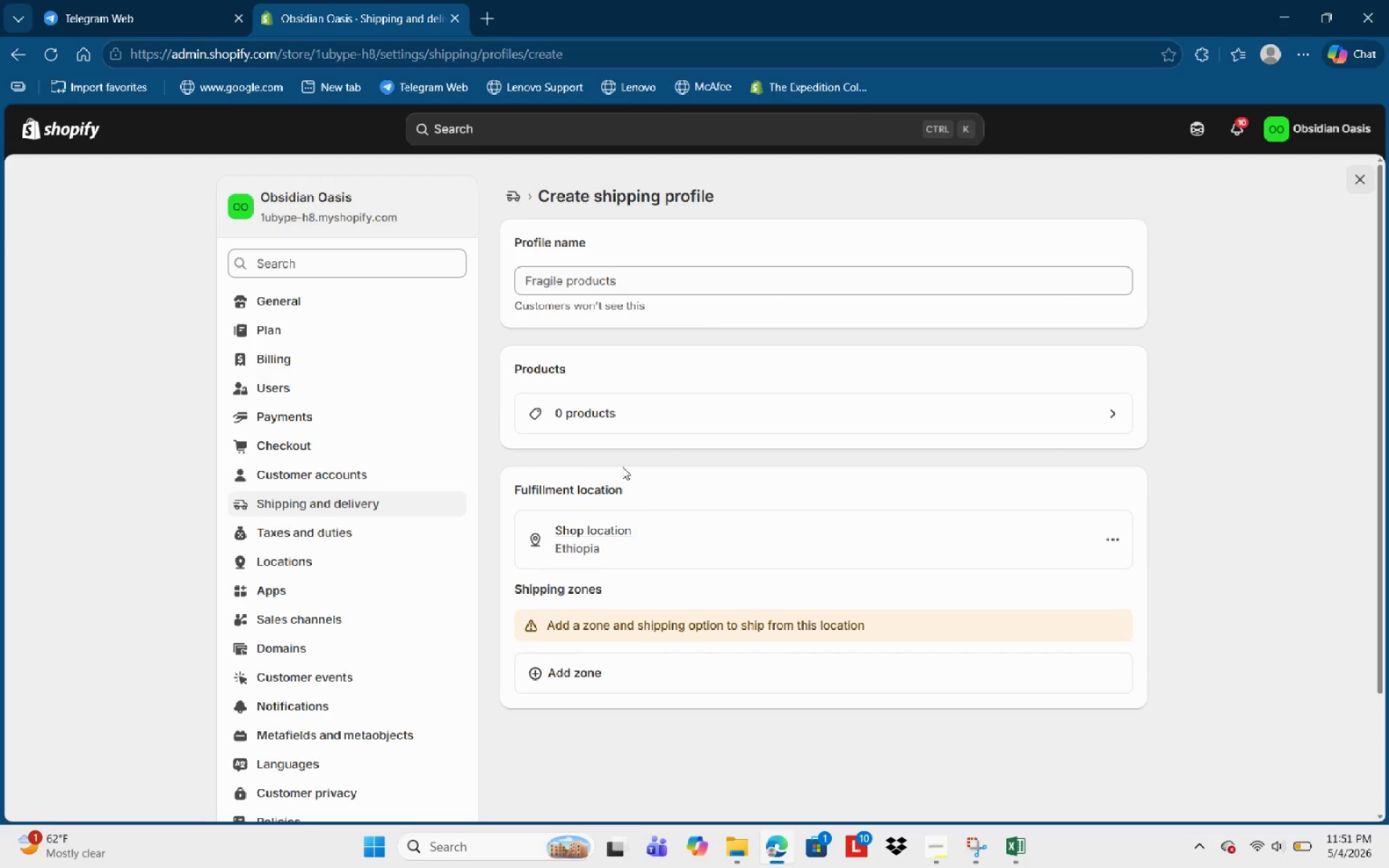 
wait(8.46)
 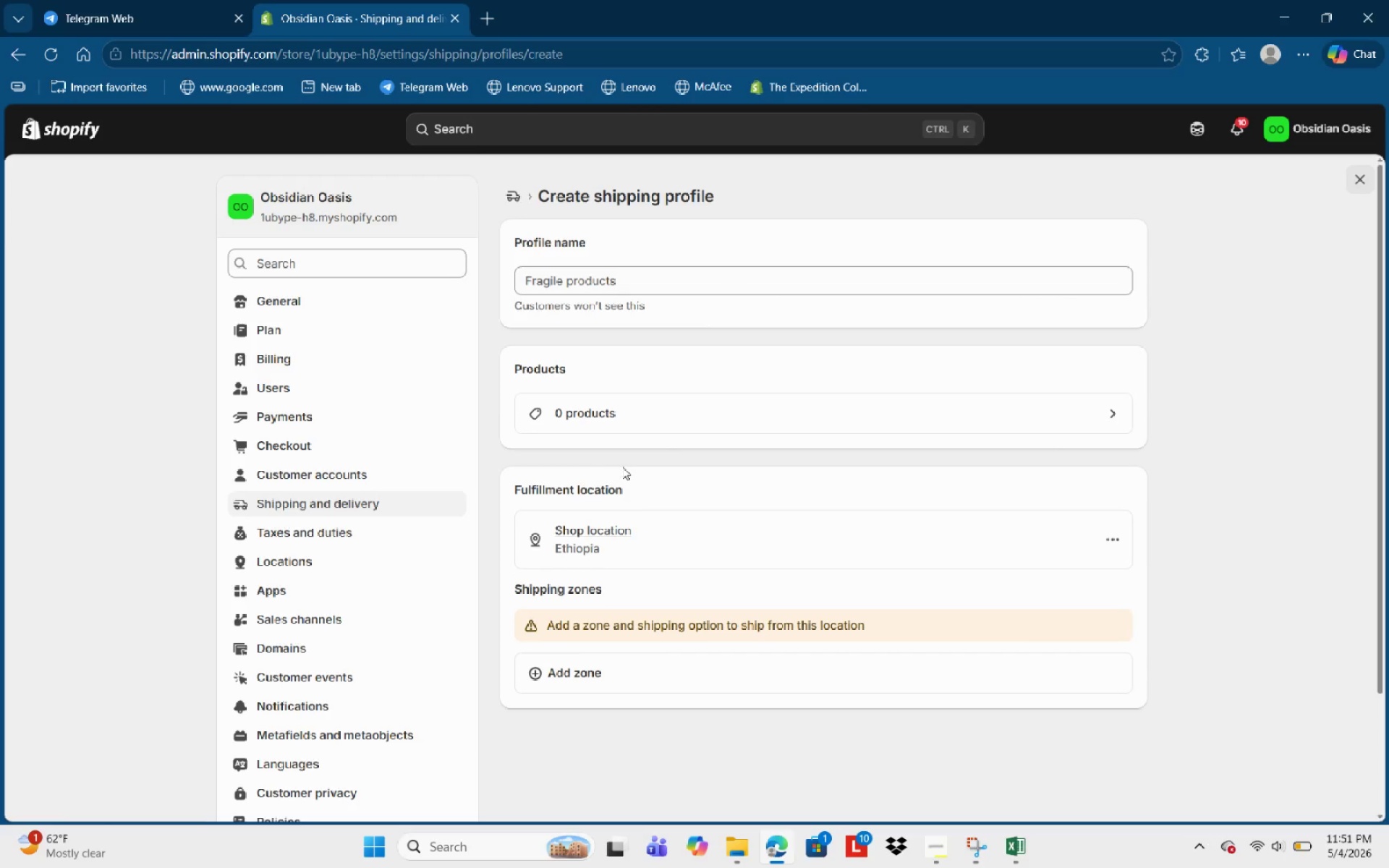 
left_click([677, 281])
 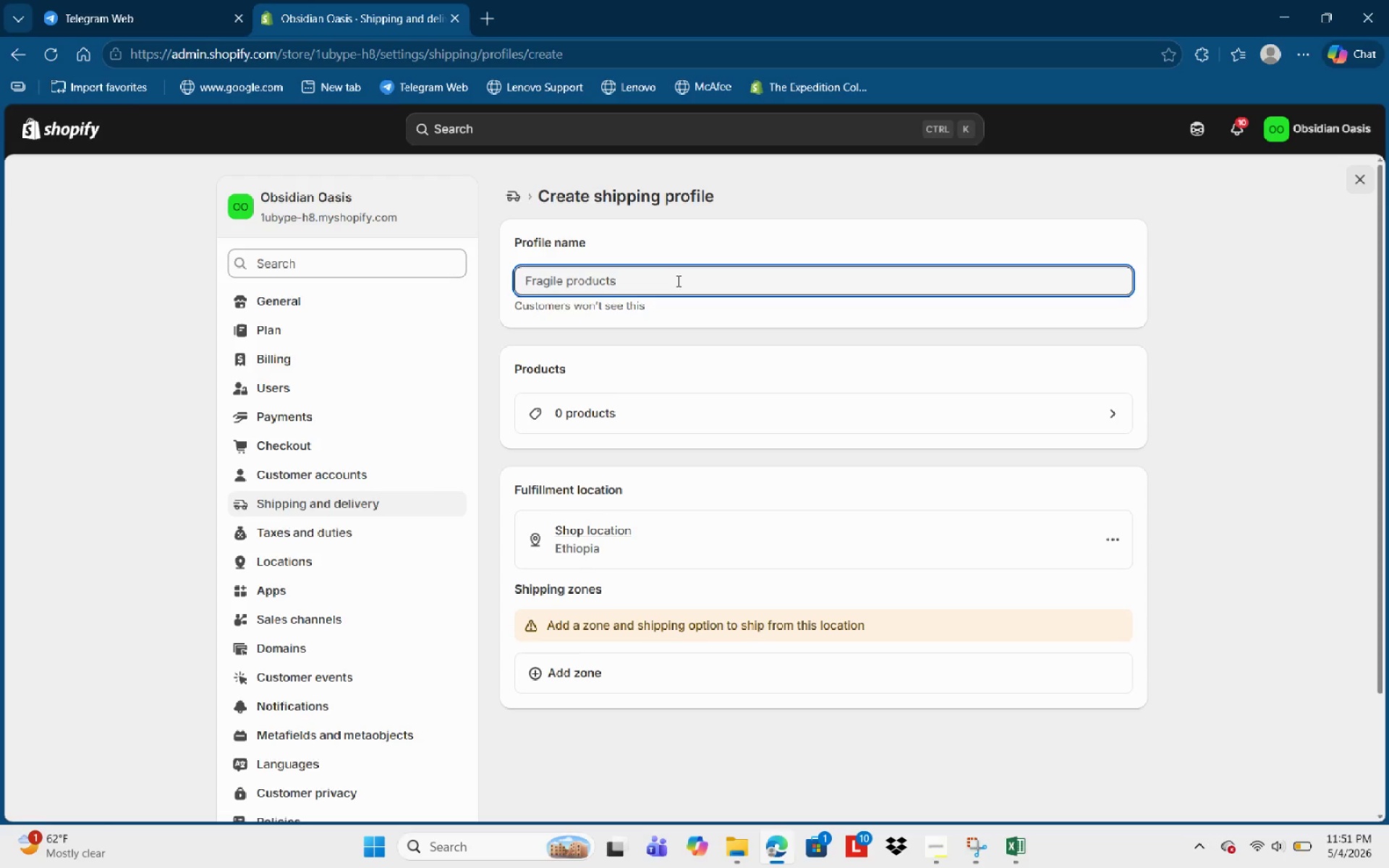 
type(BOtanical Collection )
 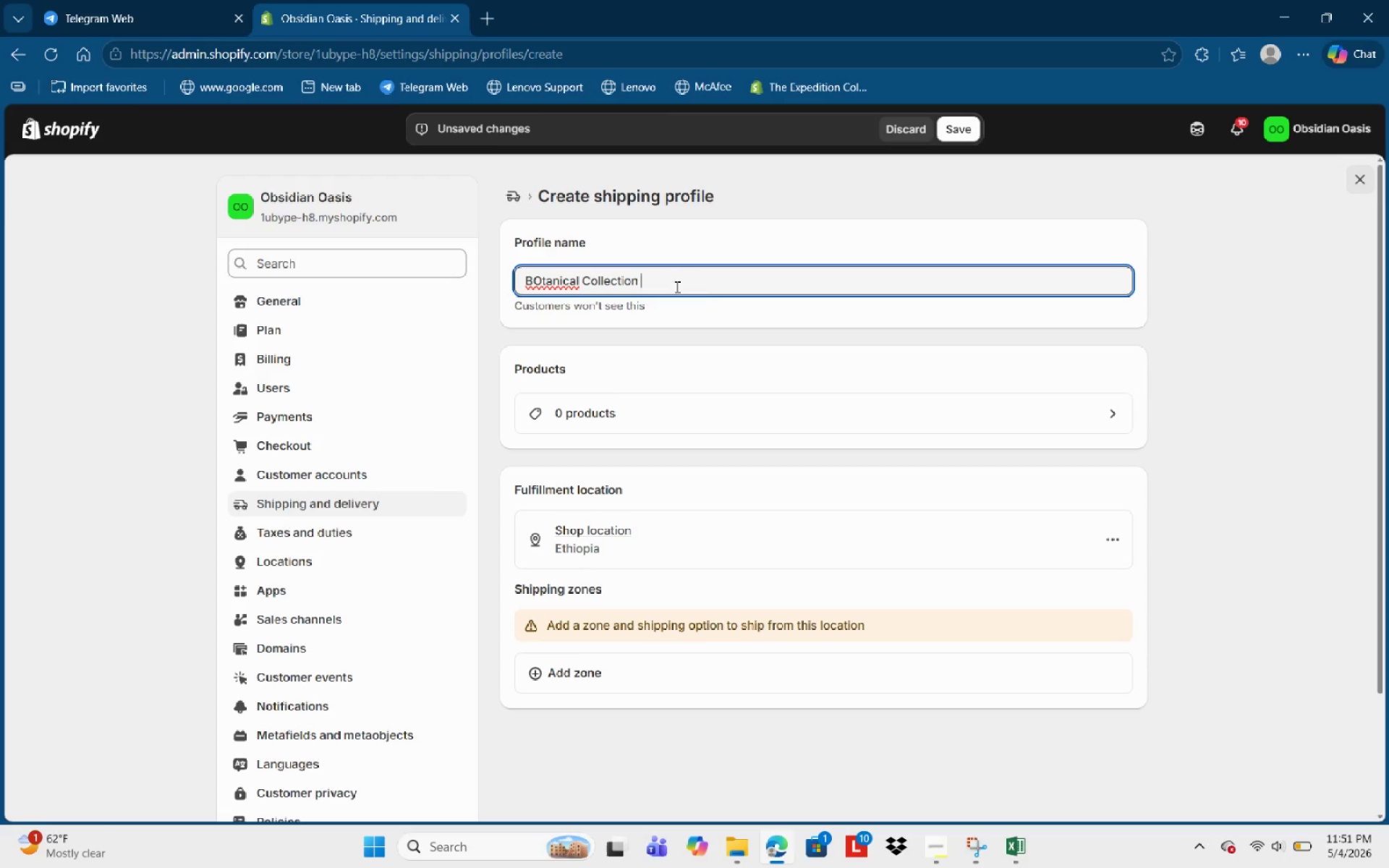 
left_click([718, 314])
 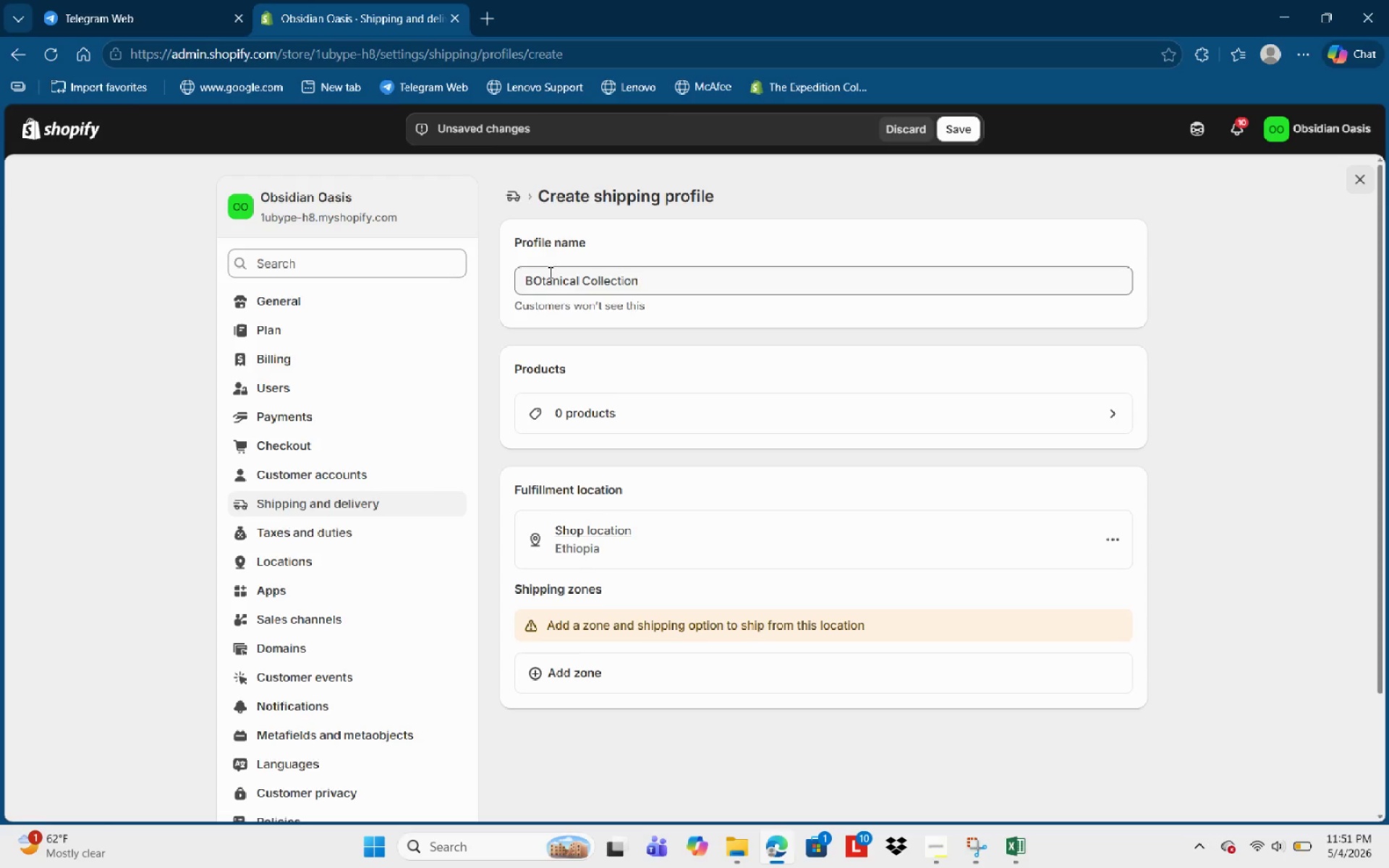 
left_click([547, 272])
 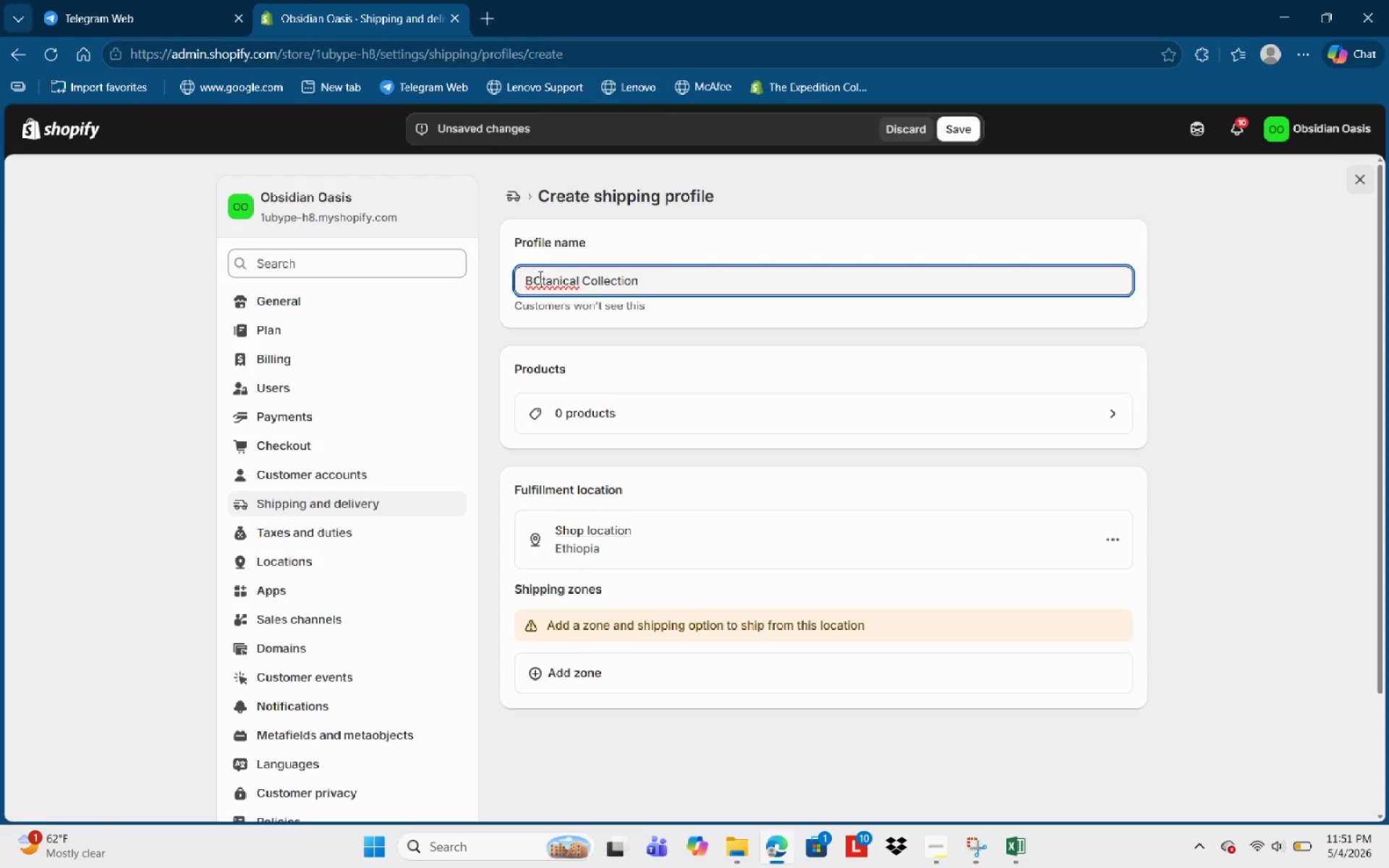 
key(Backspace)
 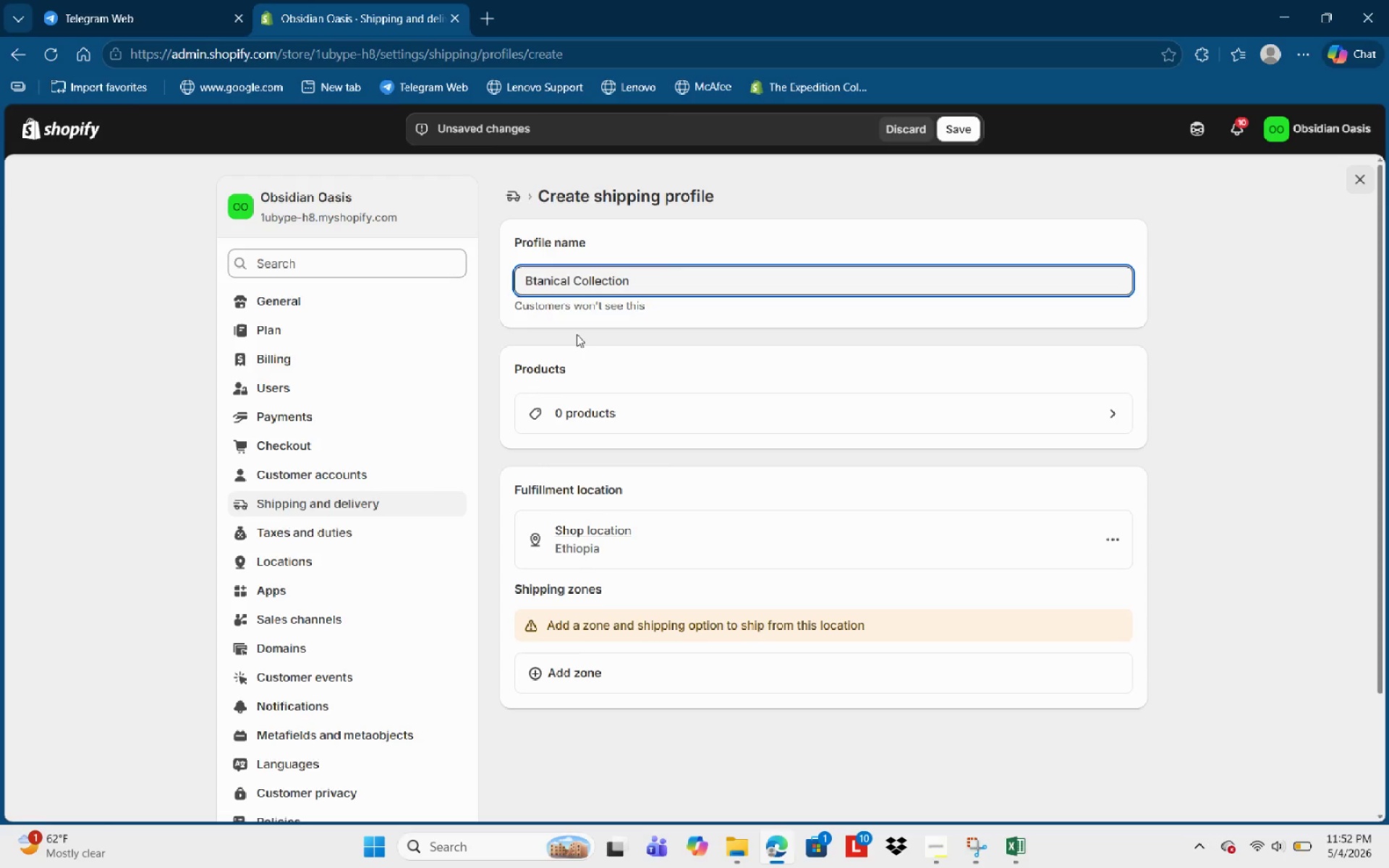 
key(O)
 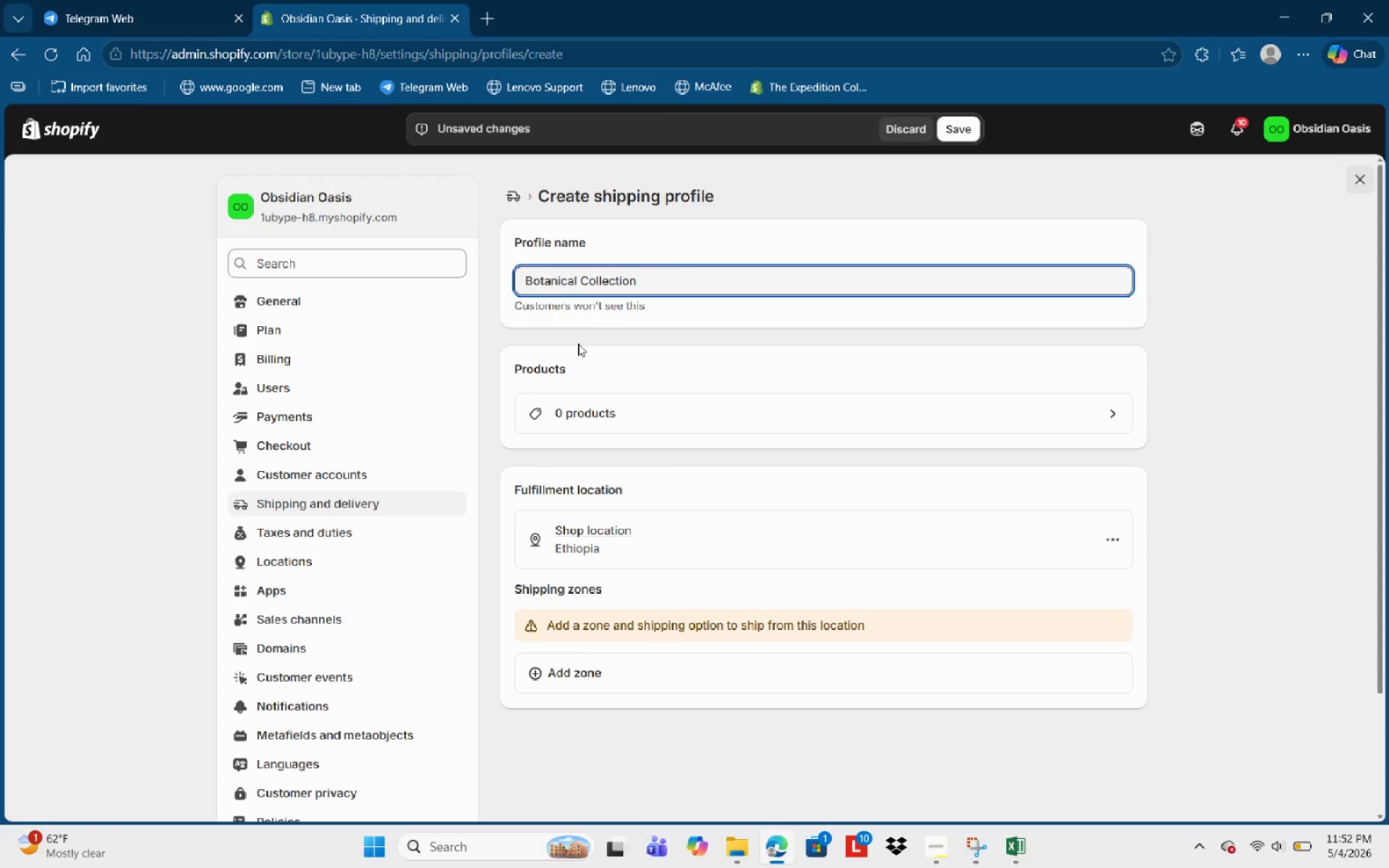 
scroll: coordinate [592, 404], scroll_direction: down, amount: 1.0
 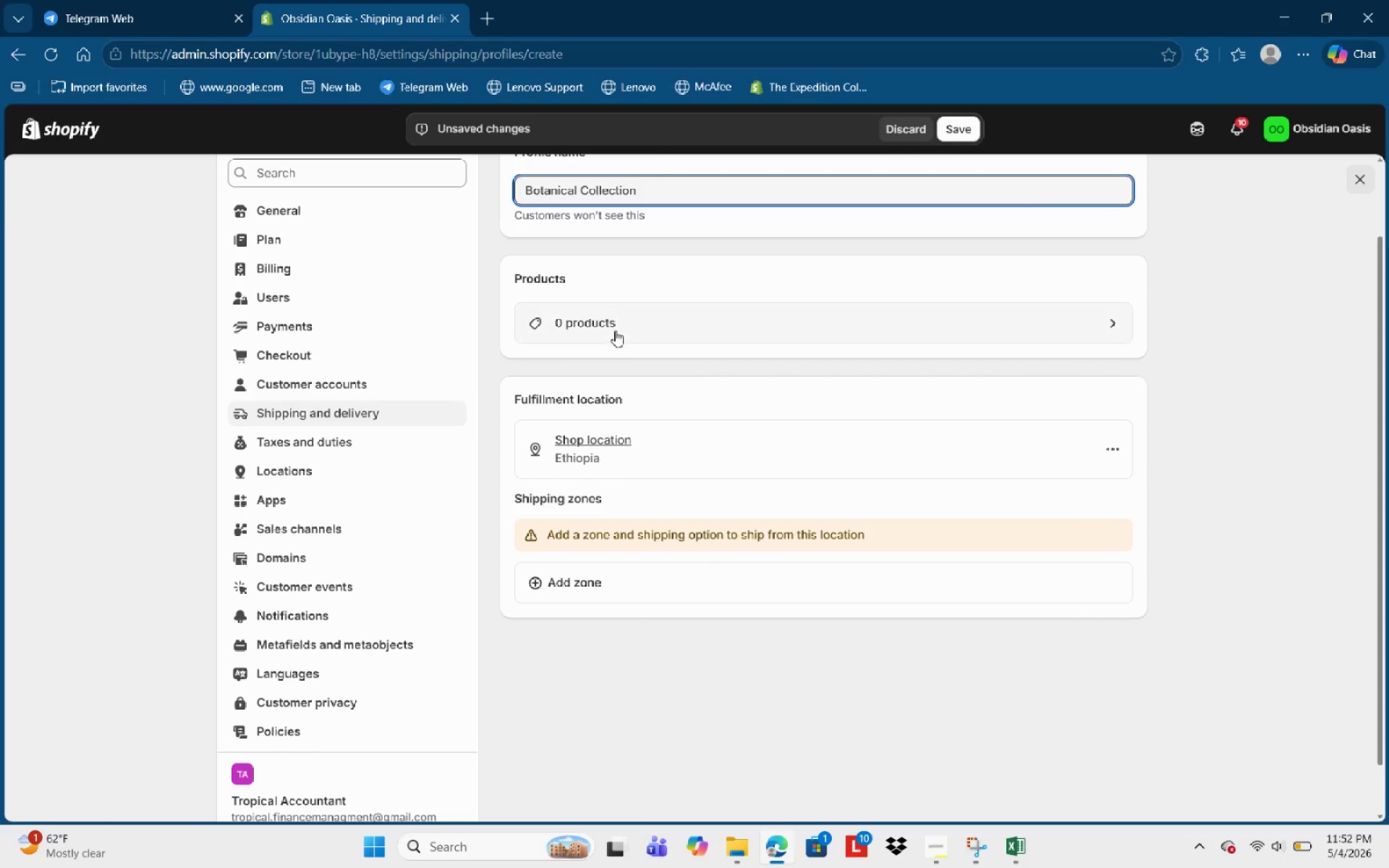 
left_click([616, 331])
 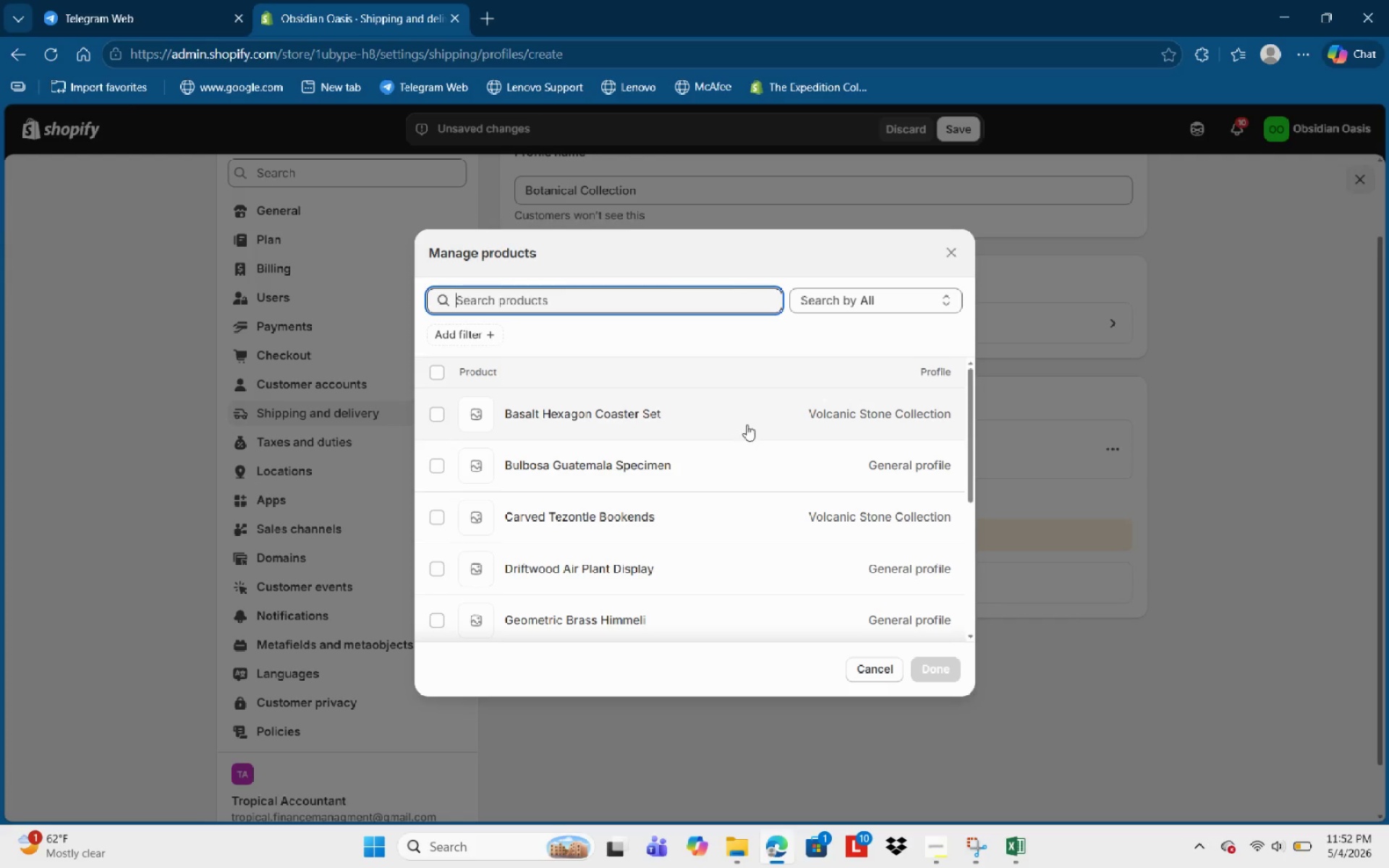 
scroll: coordinate [849, 483], scroll_direction: down, amount: 29.0
 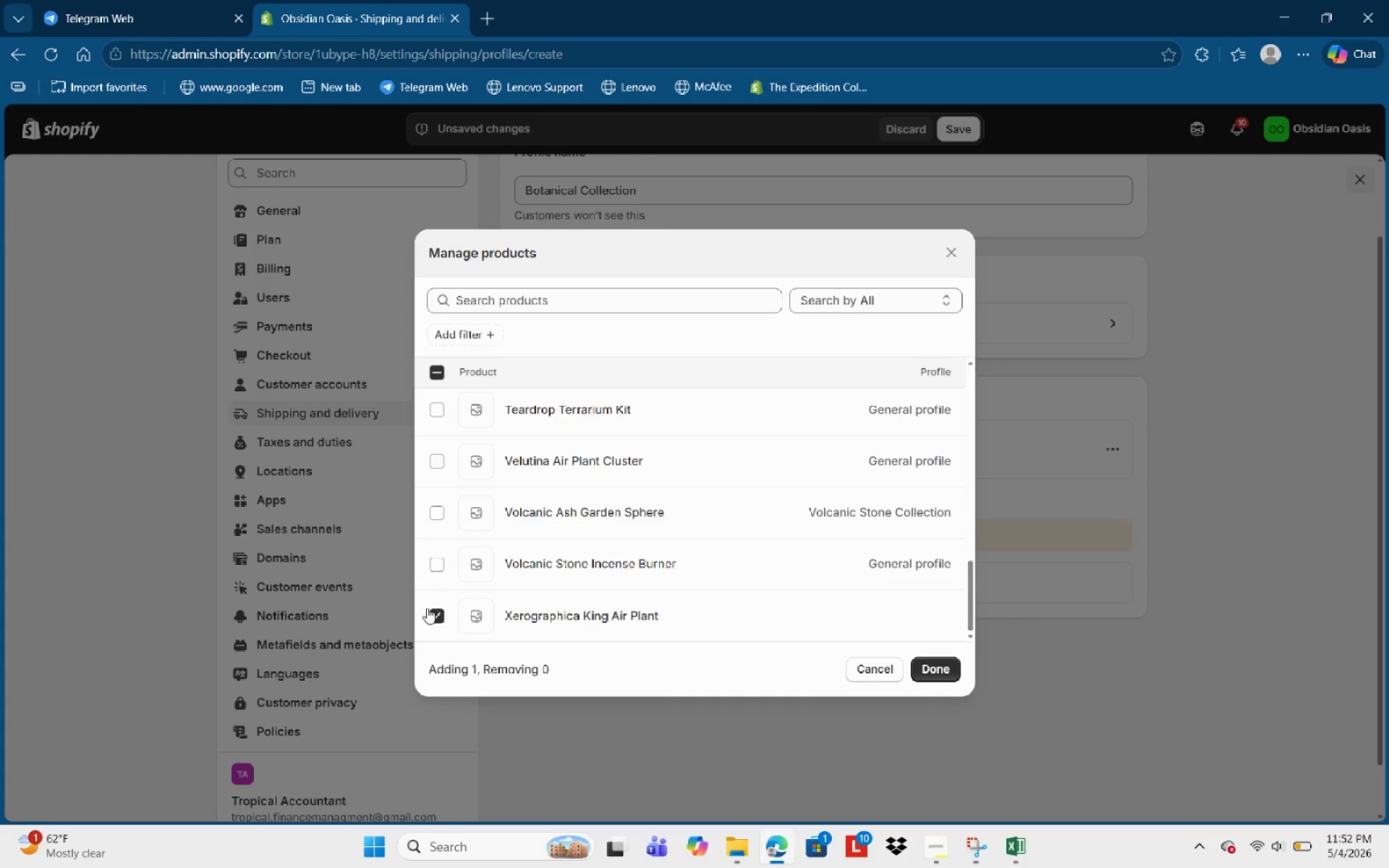 
left_click([441, 570])
 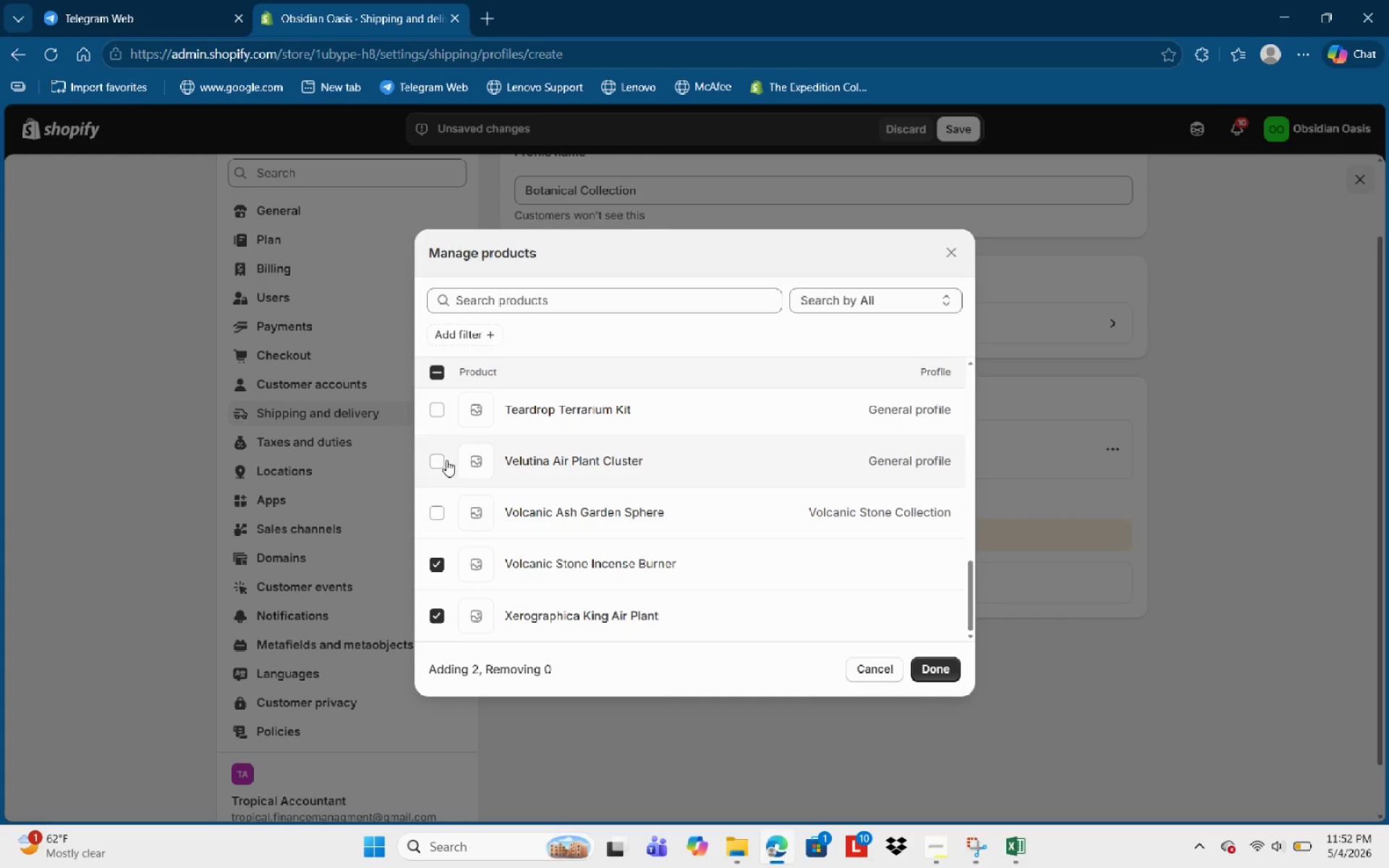 
left_click([445, 460])
 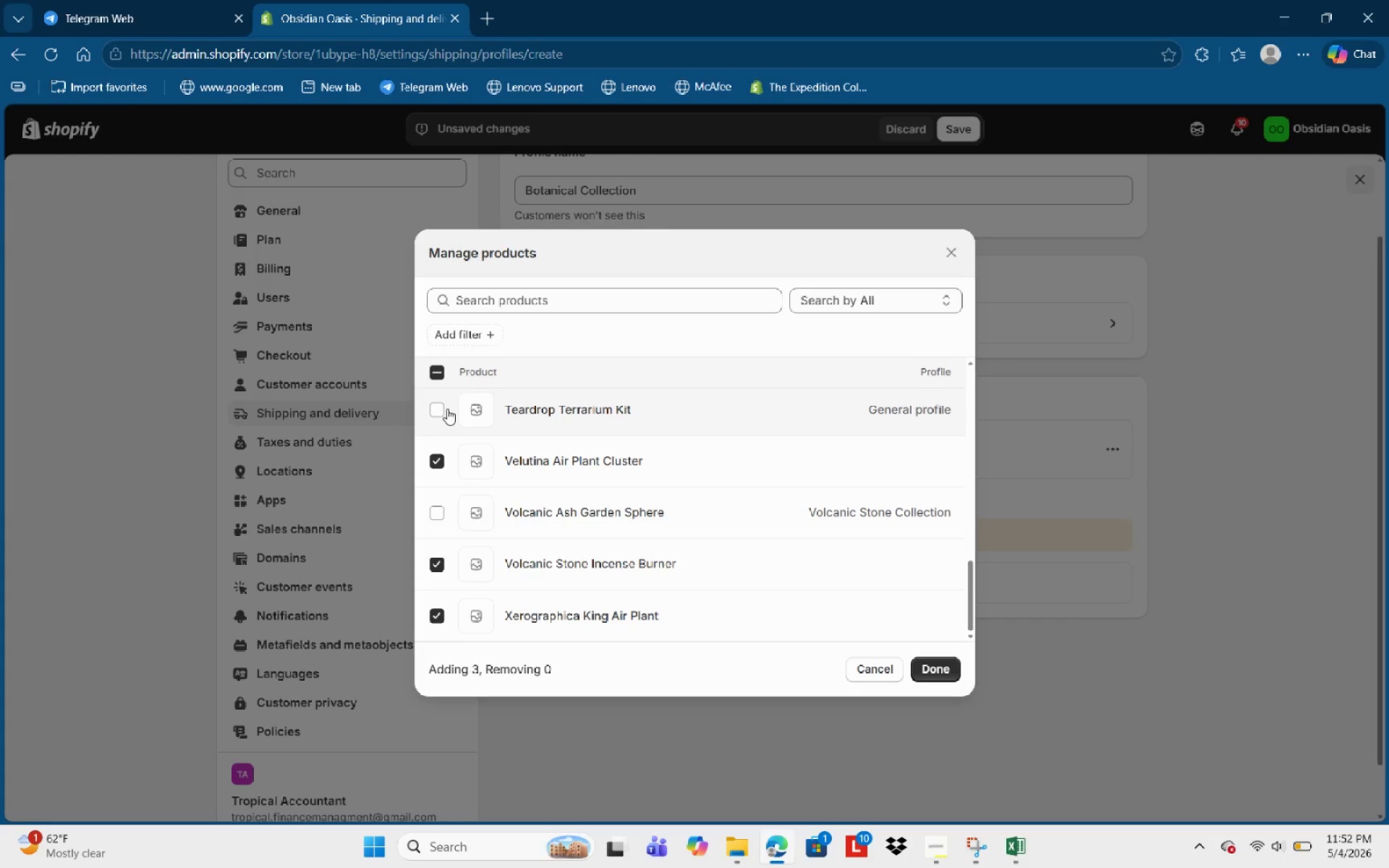 
left_click([447, 408])
 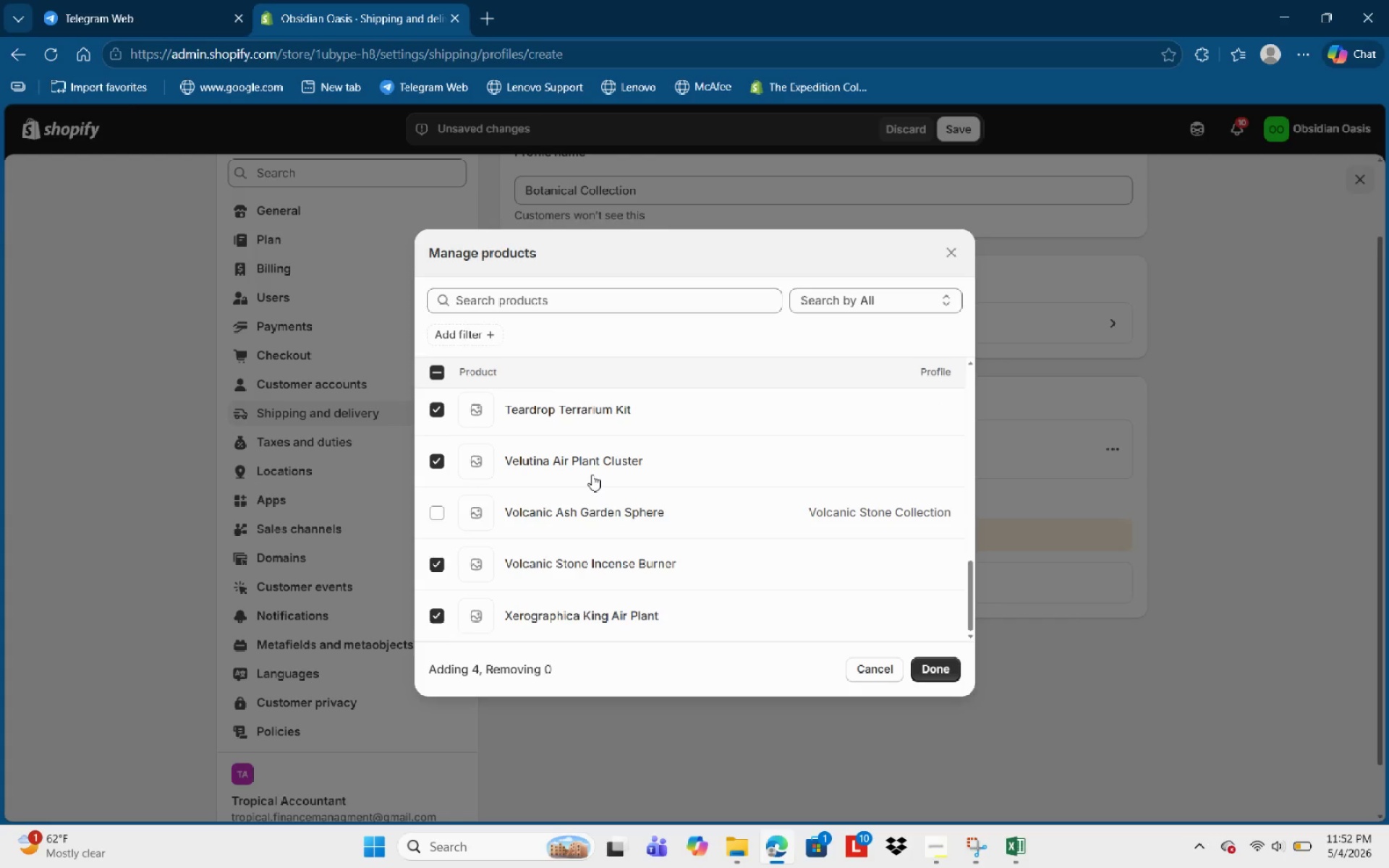 
scroll: coordinate [592, 475], scroll_direction: up, amount: 2.0
 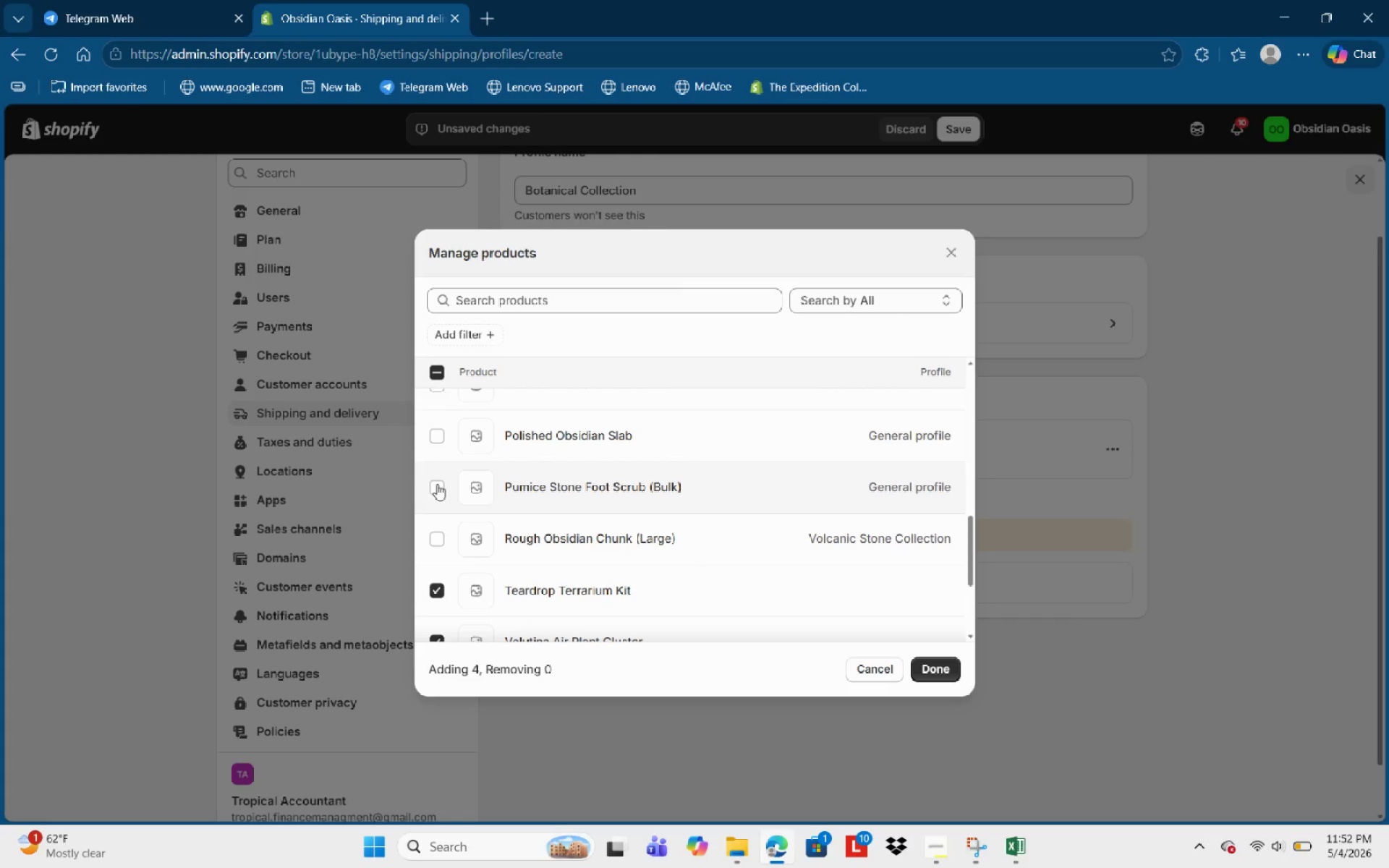 
wait(12.15)
 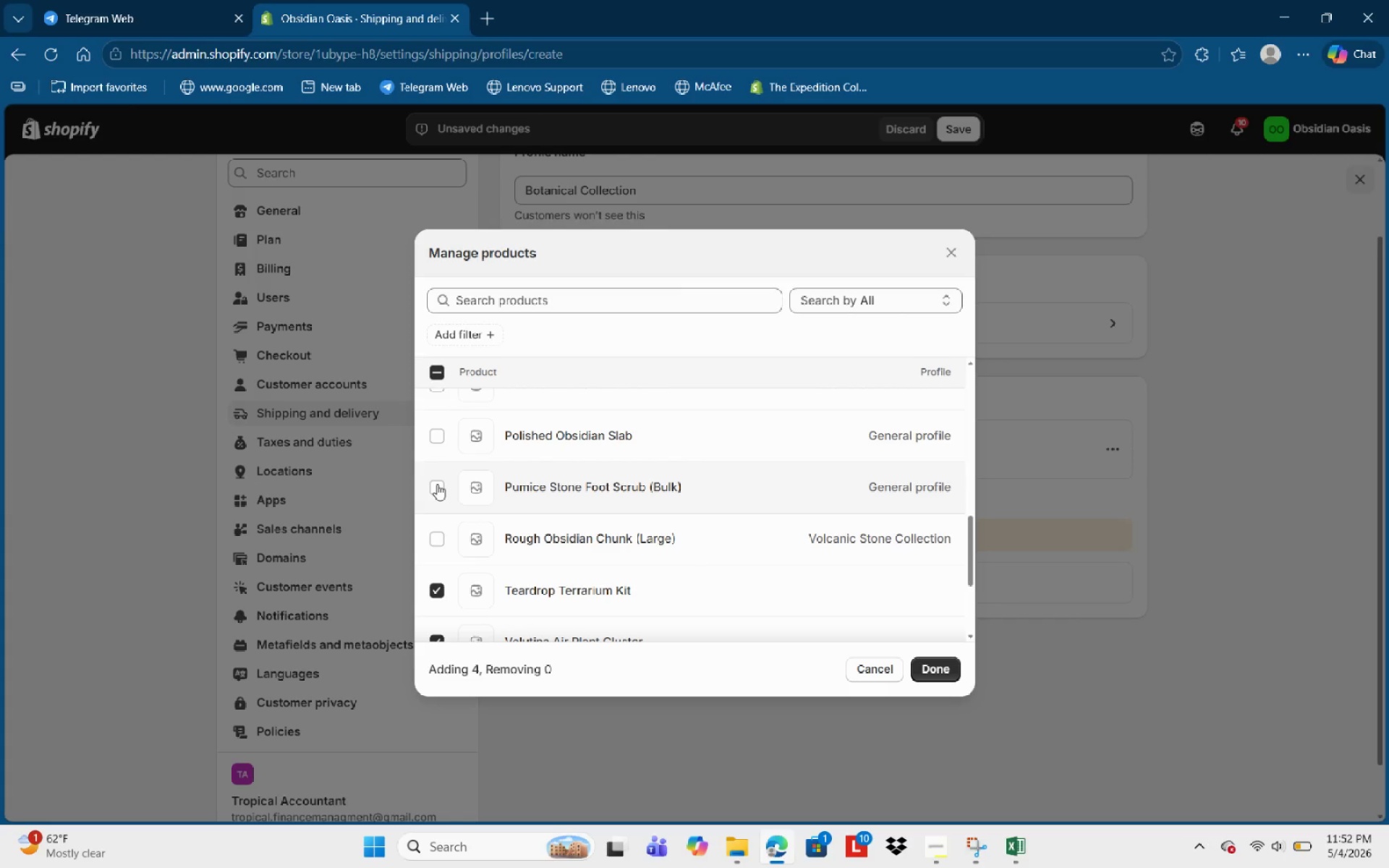 
scroll: coordinate [678, 553], scroll_direction: up, amount: 2.0
 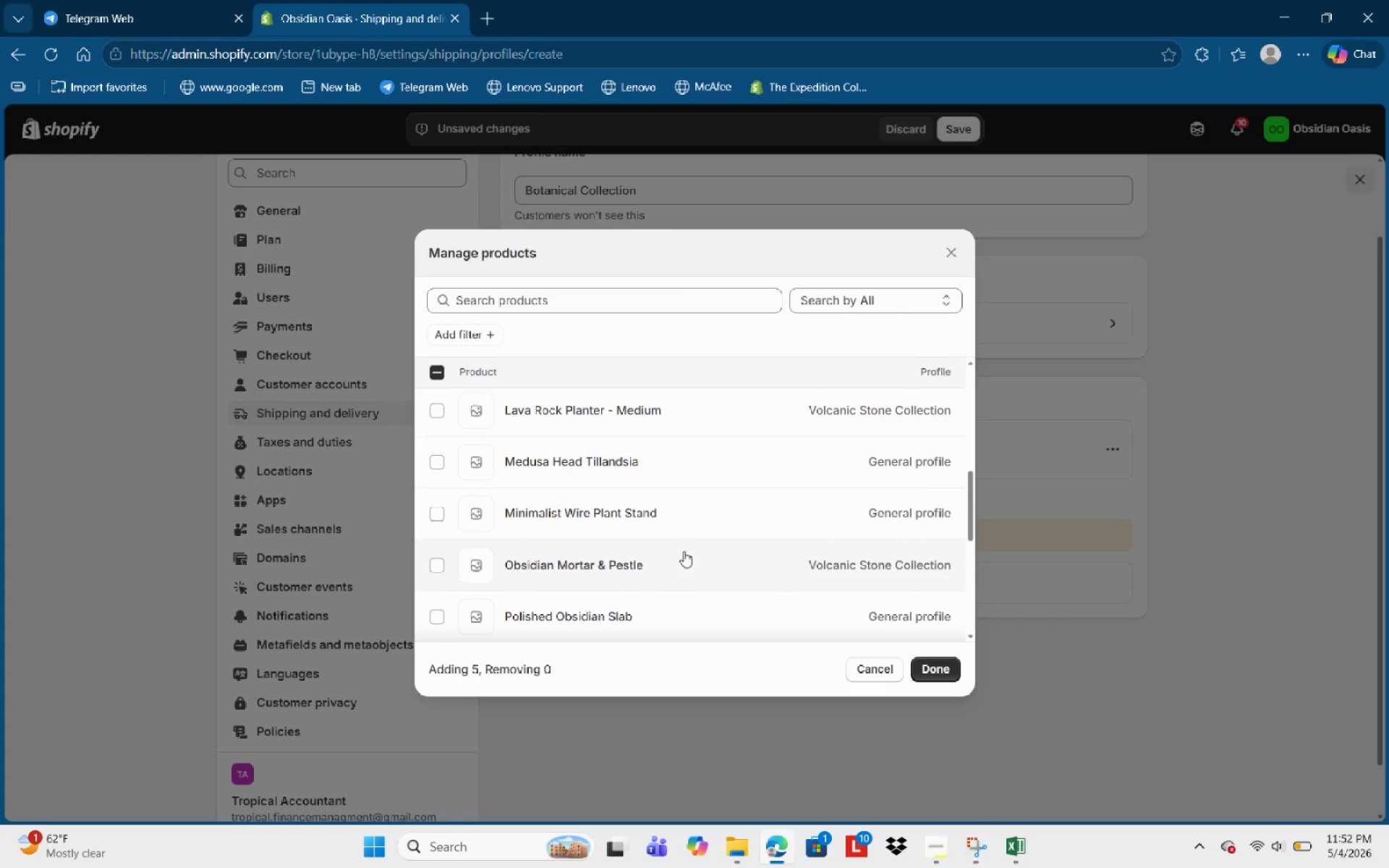 
scroll: coordinate [684, 551], scroll_direction: down, amount: 1.0
 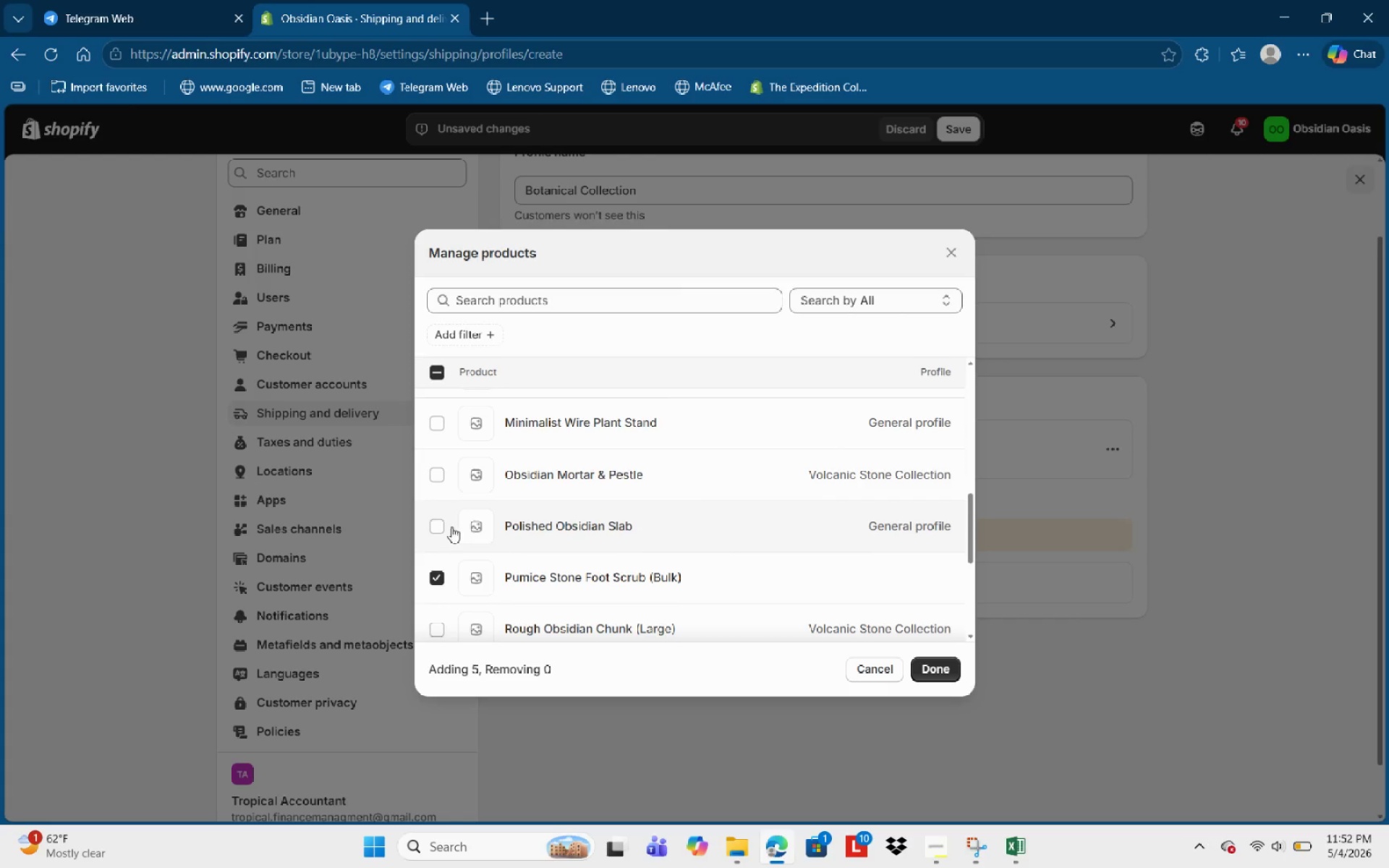 
left_click_drag(start_coordinate=[437, 526], to_coordinate=[445, 526])
 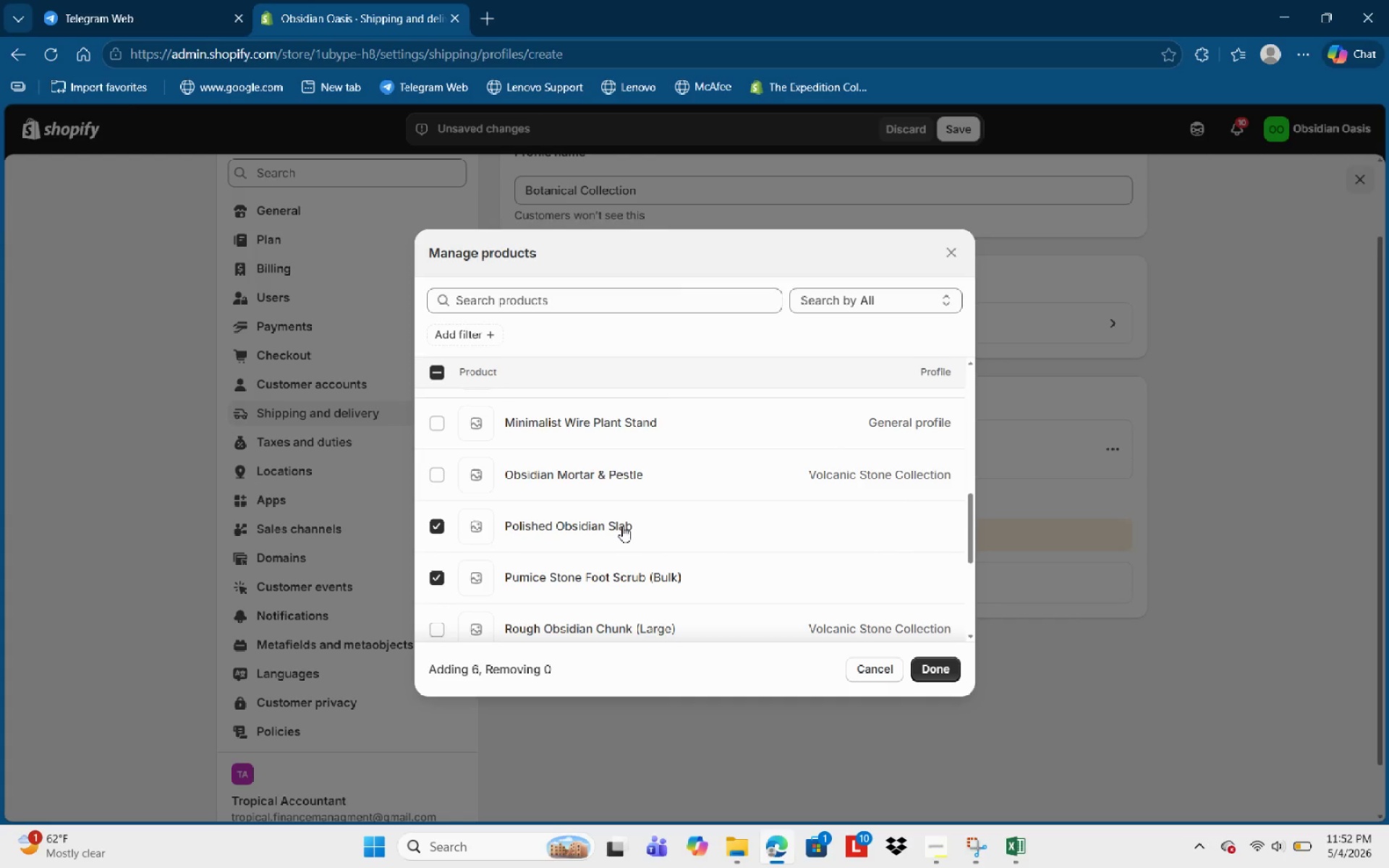 
scroll: coordinate [674, 563], scroll_direction: up, amount: 3.0
 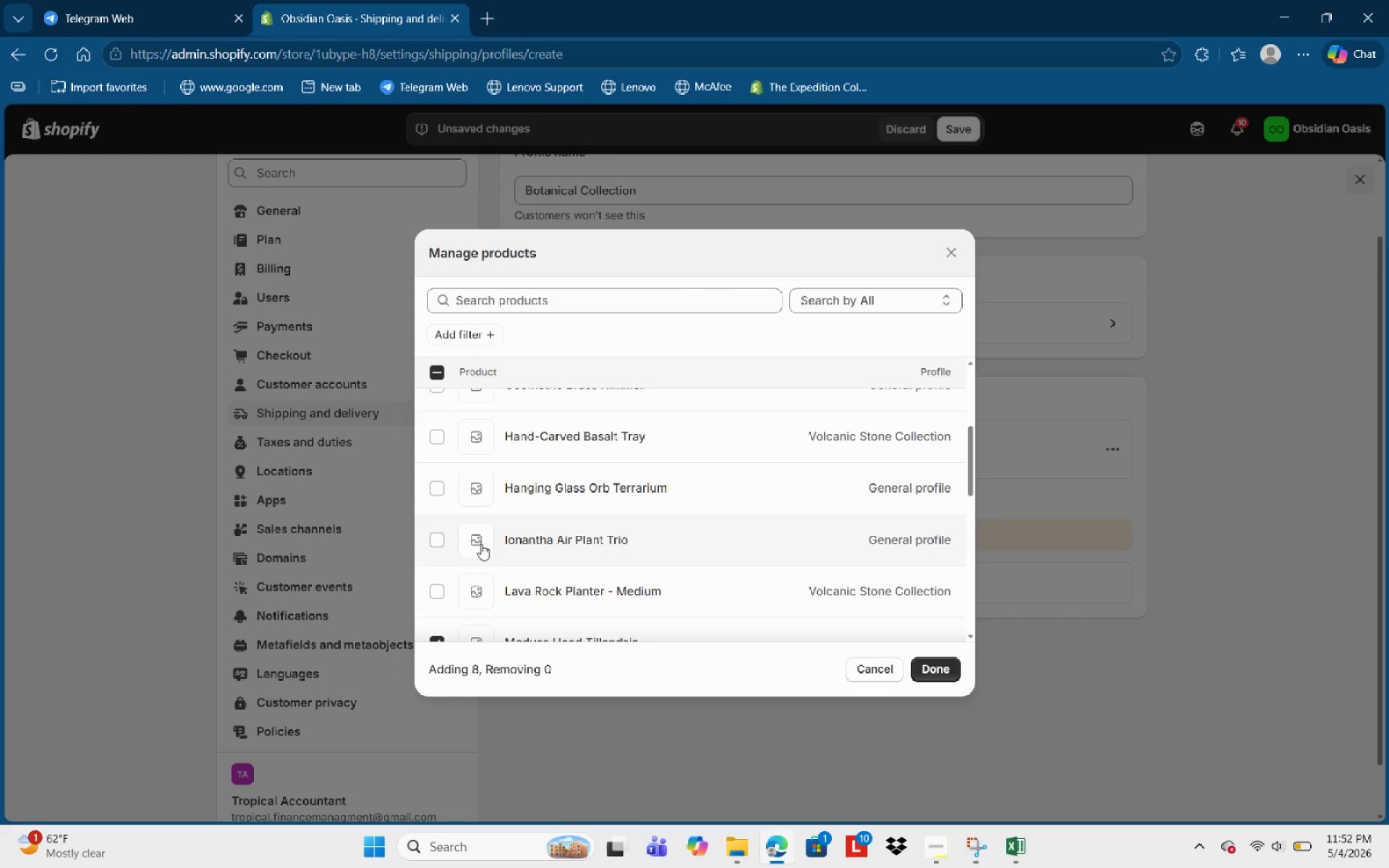 
left_click([445, 542])
 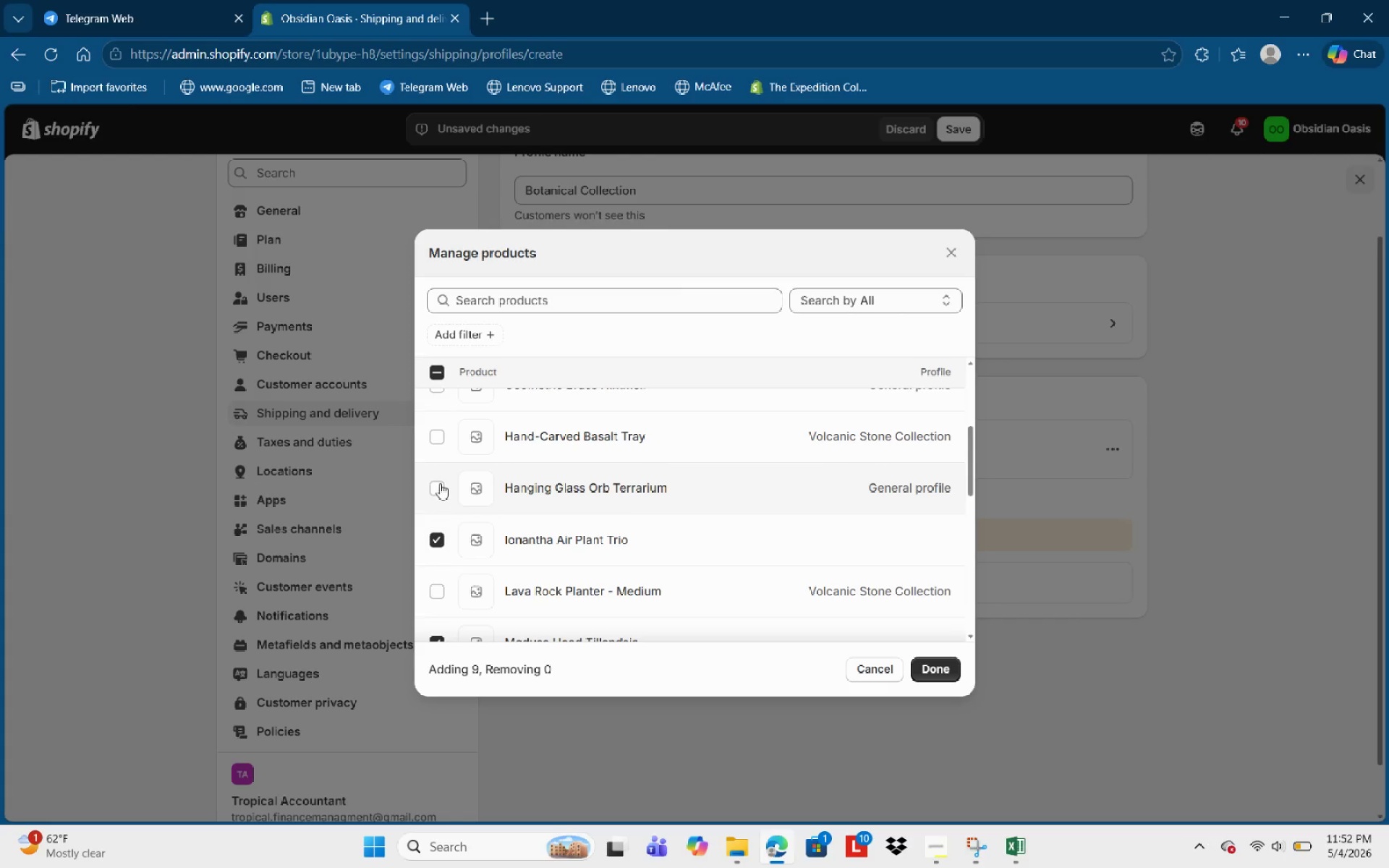 
left_click([440, 483])
 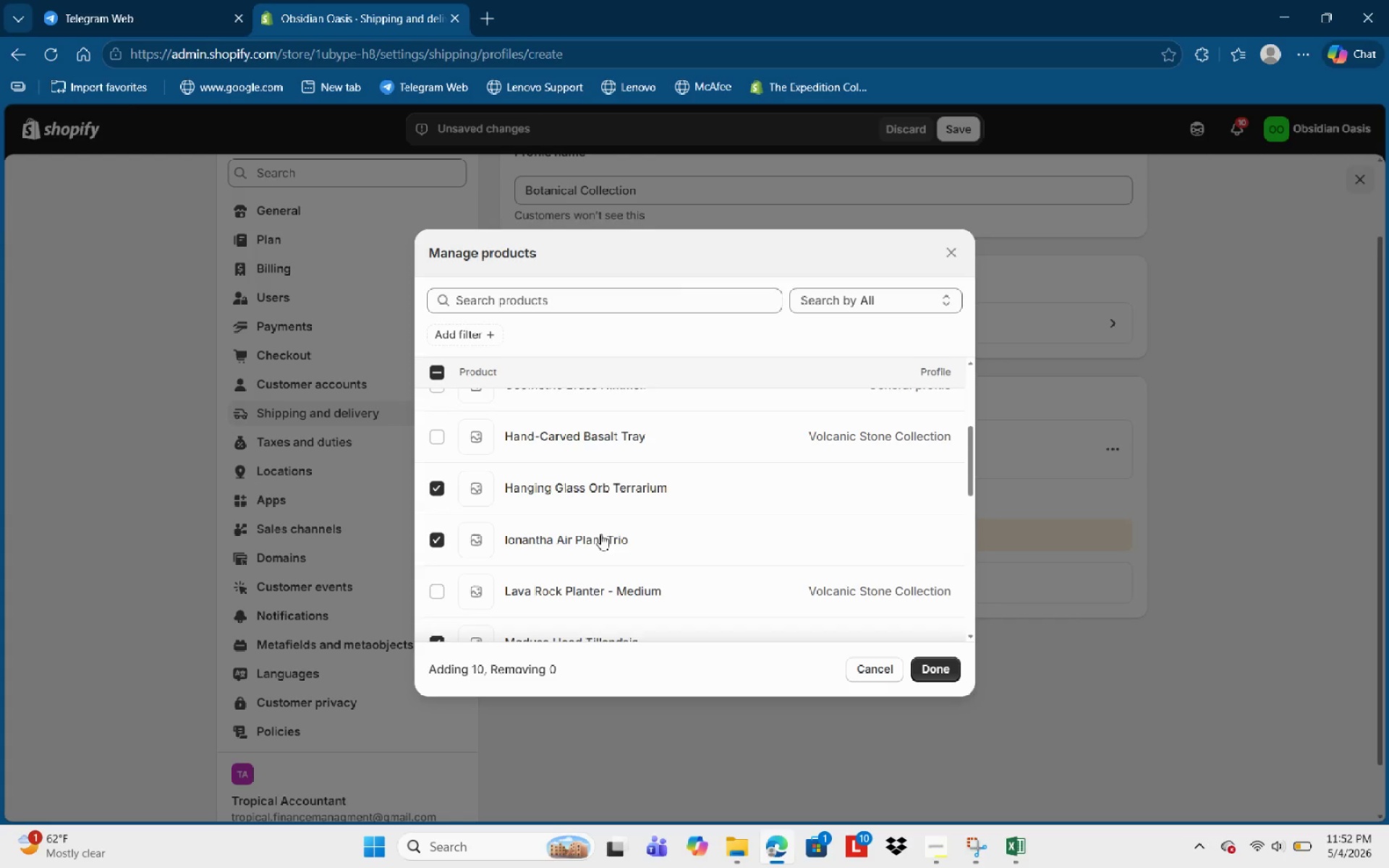 
scroll: coordinate [606, 529], scroll_direction: up, amount: 2.0
 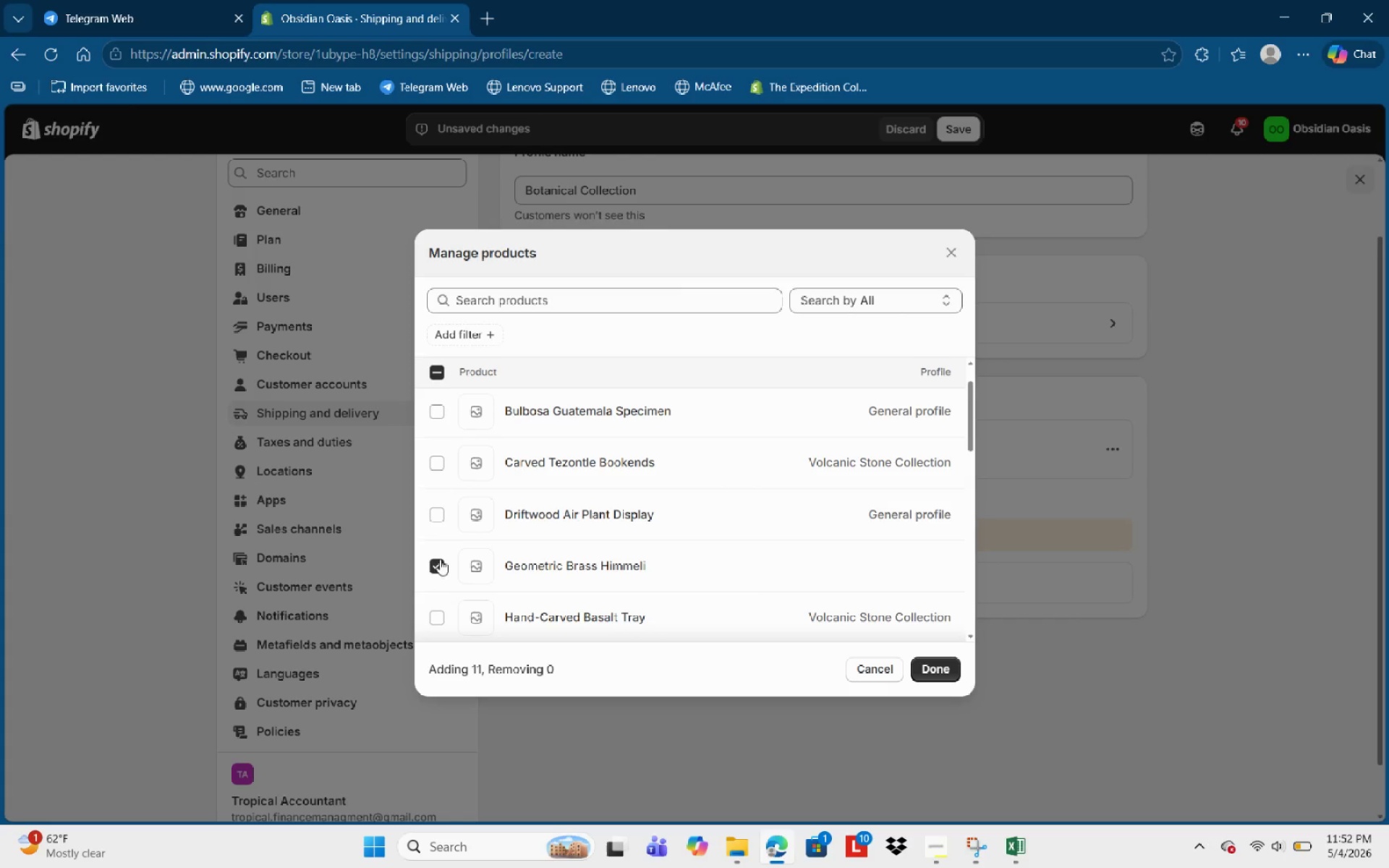 
left_click([428, 508])
 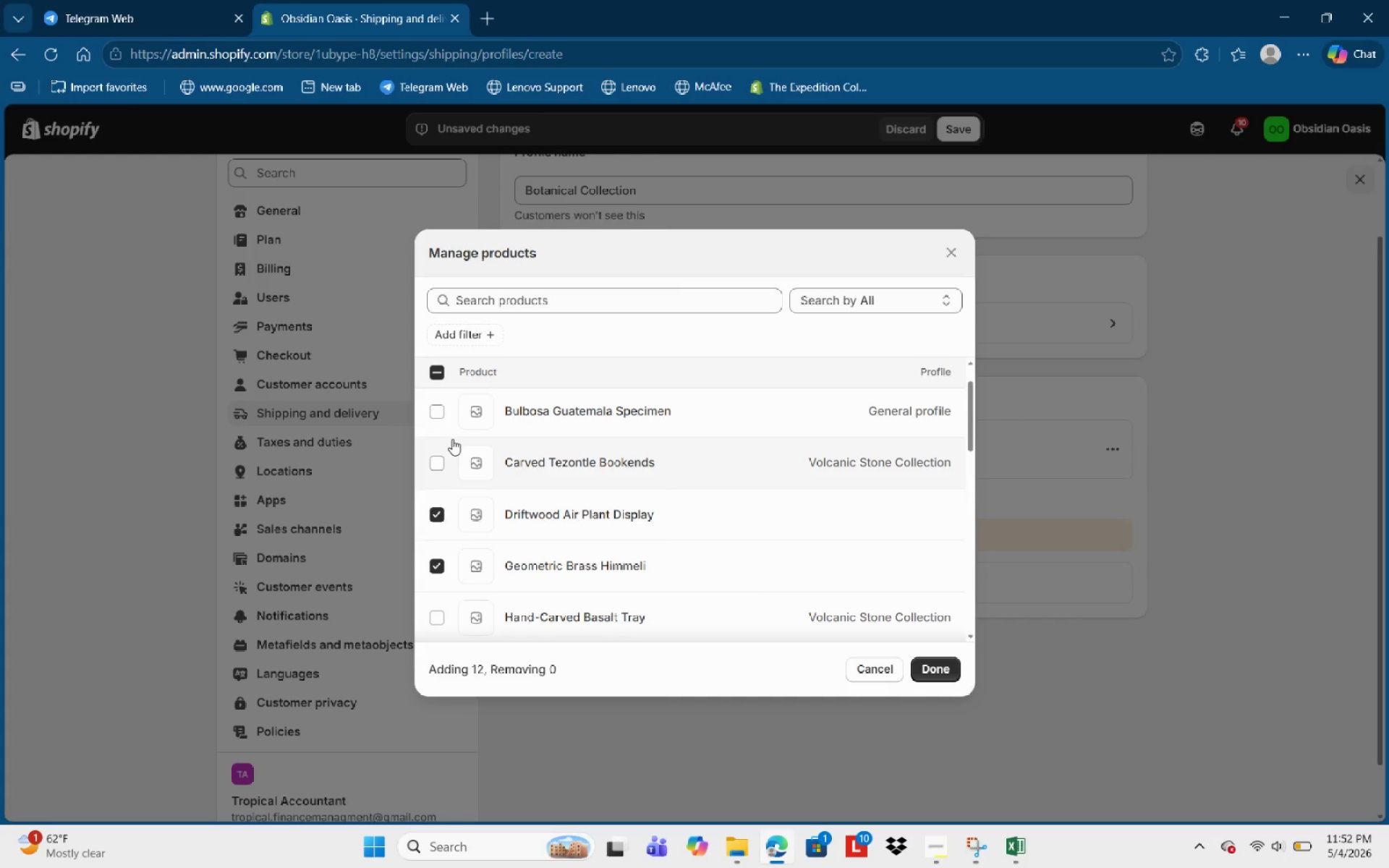 
left_click([452, 425])
 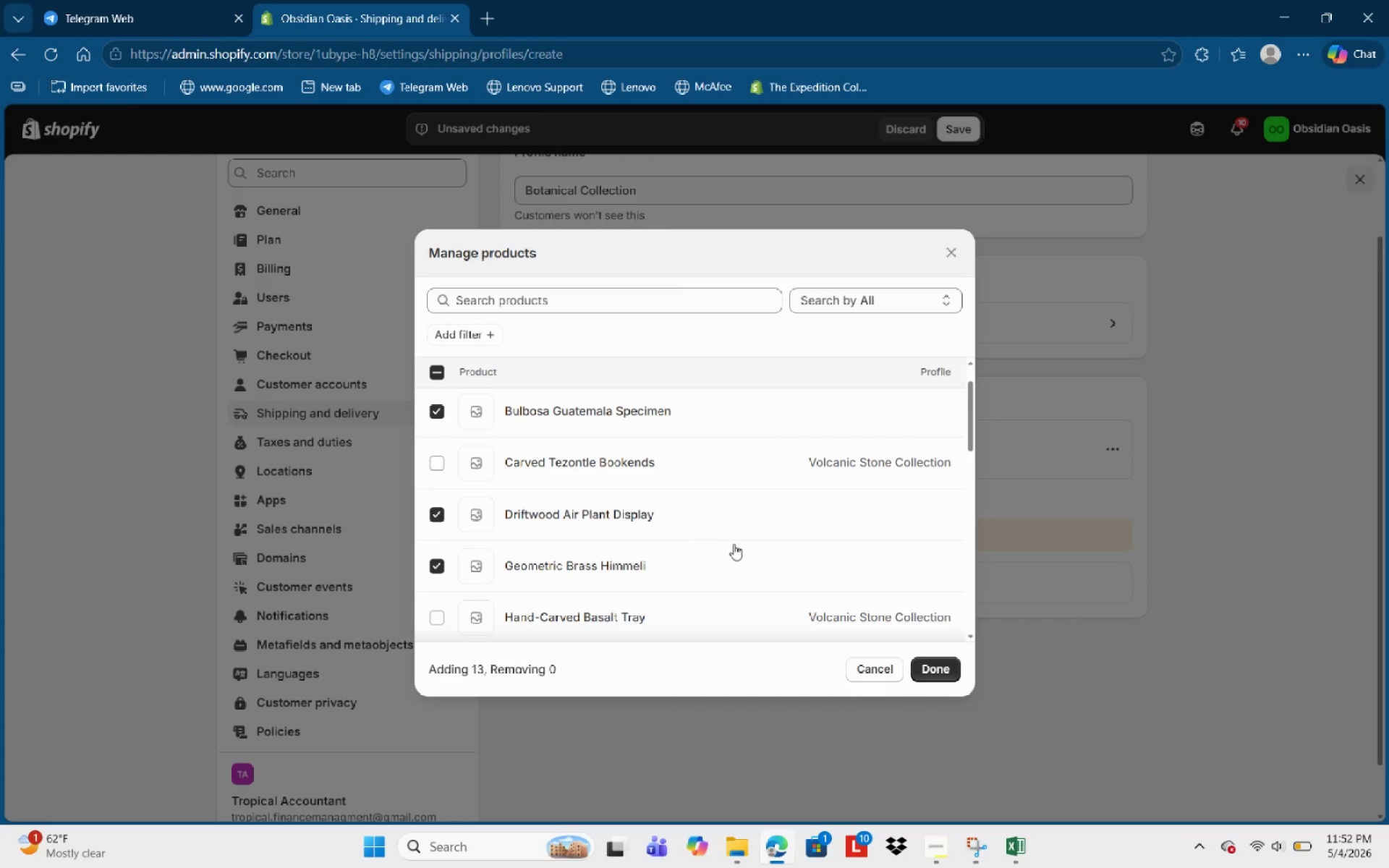 
scroll: coordinate [734, 544], scroll_direction: up, amount: 4.0
 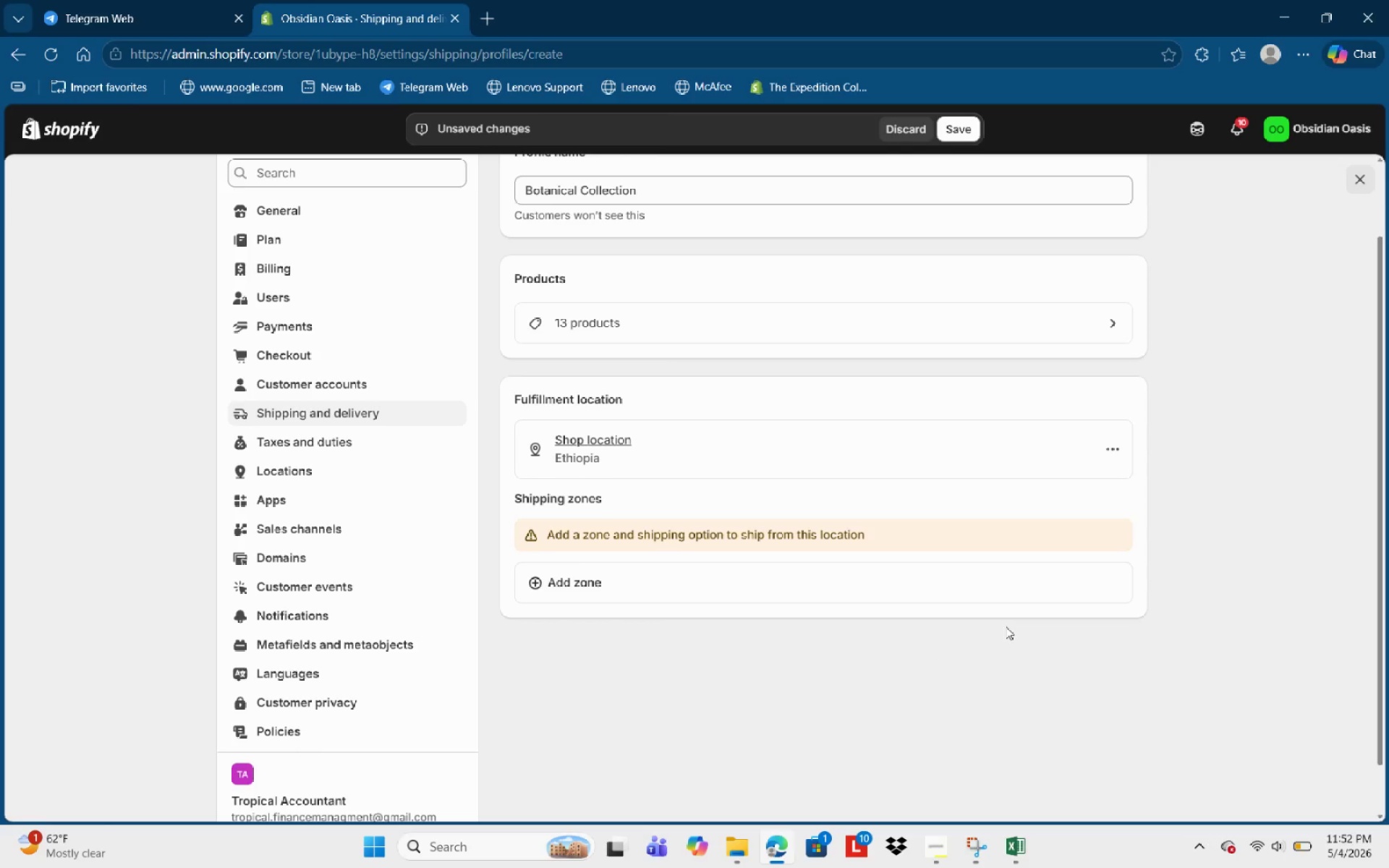 
wait(18.26)
 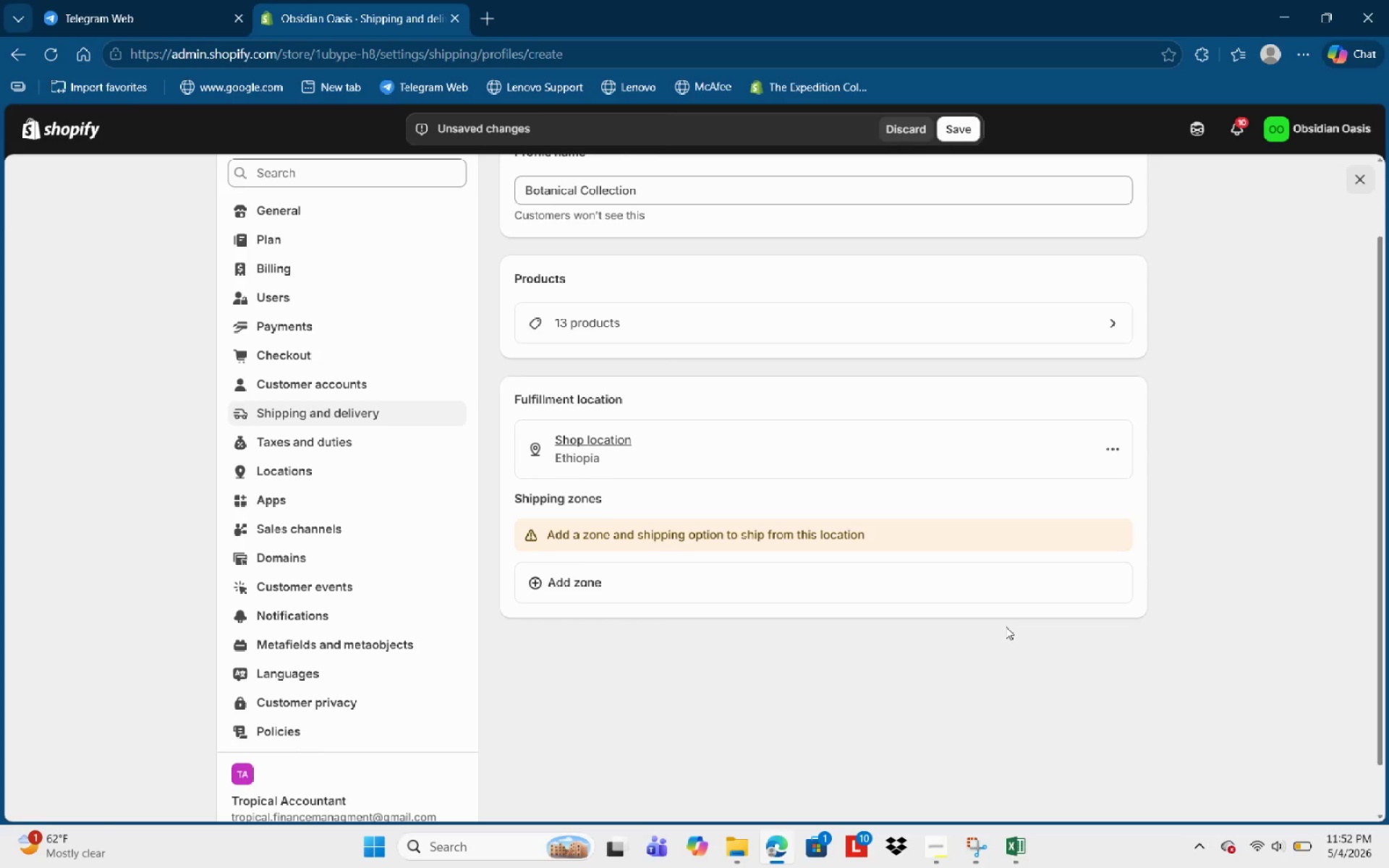 
scroll: coordinate [943, 702], scroll_direction: up, amount: 6.0
 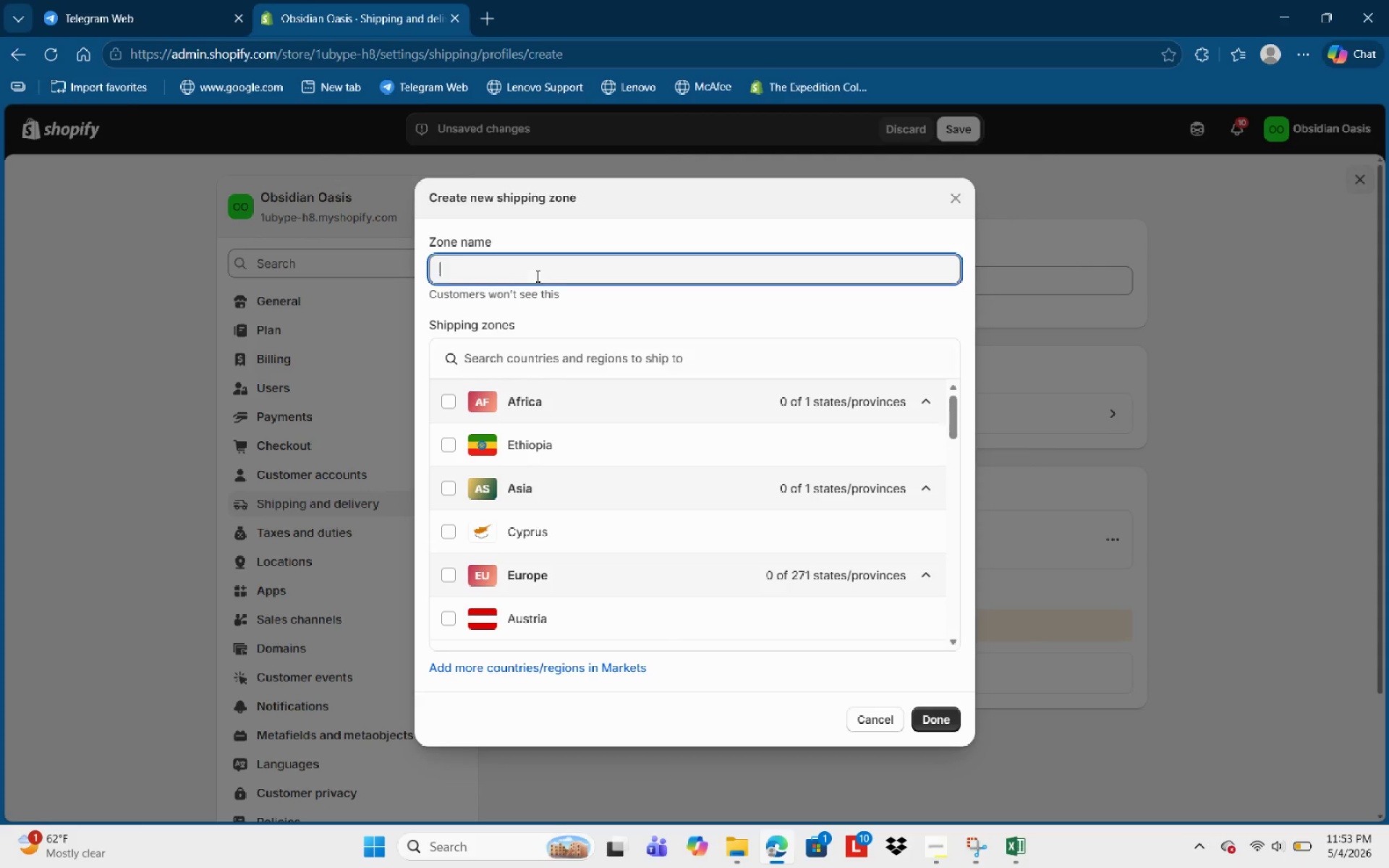 
type(Domestic )
 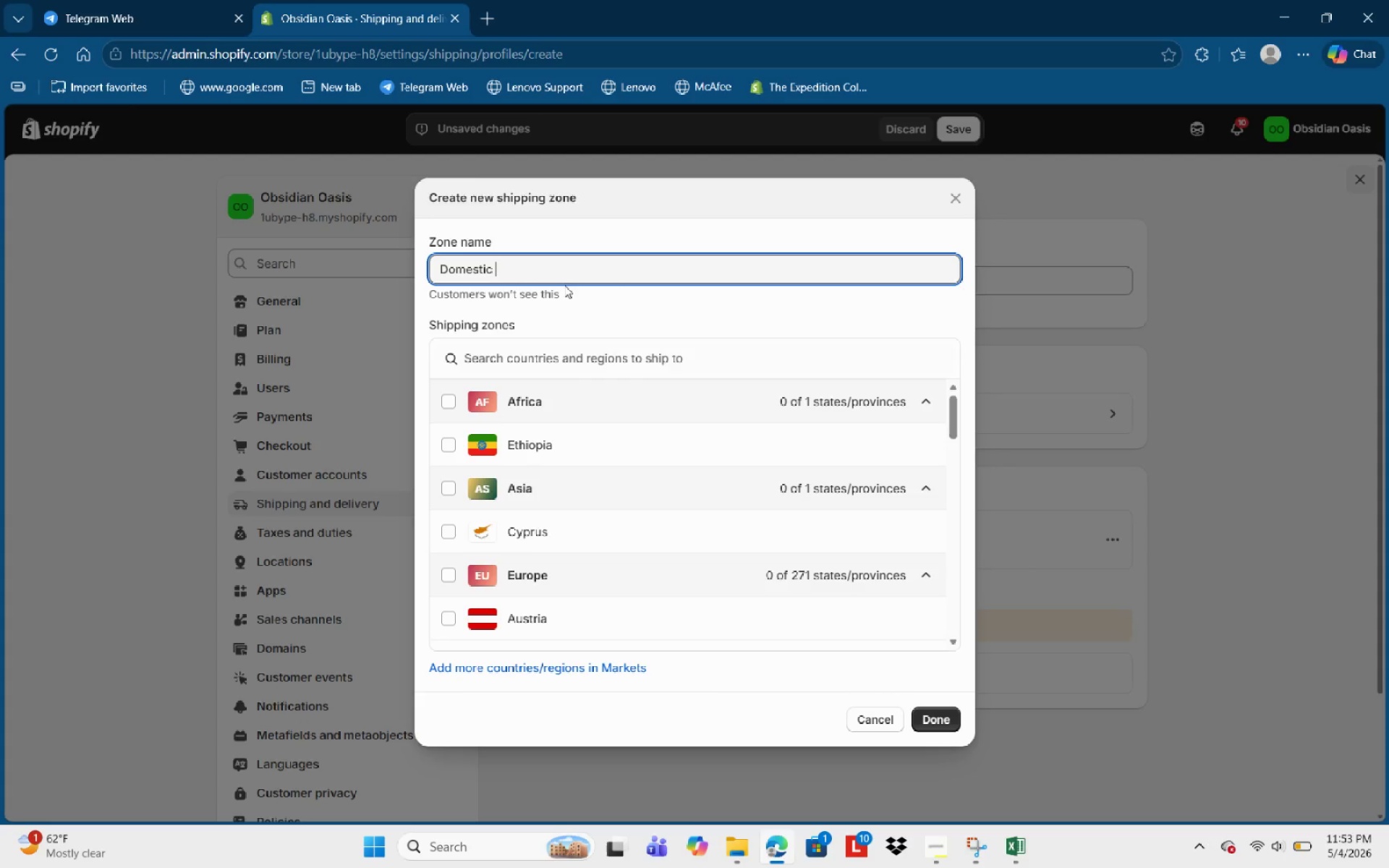 
wait(14.44)
 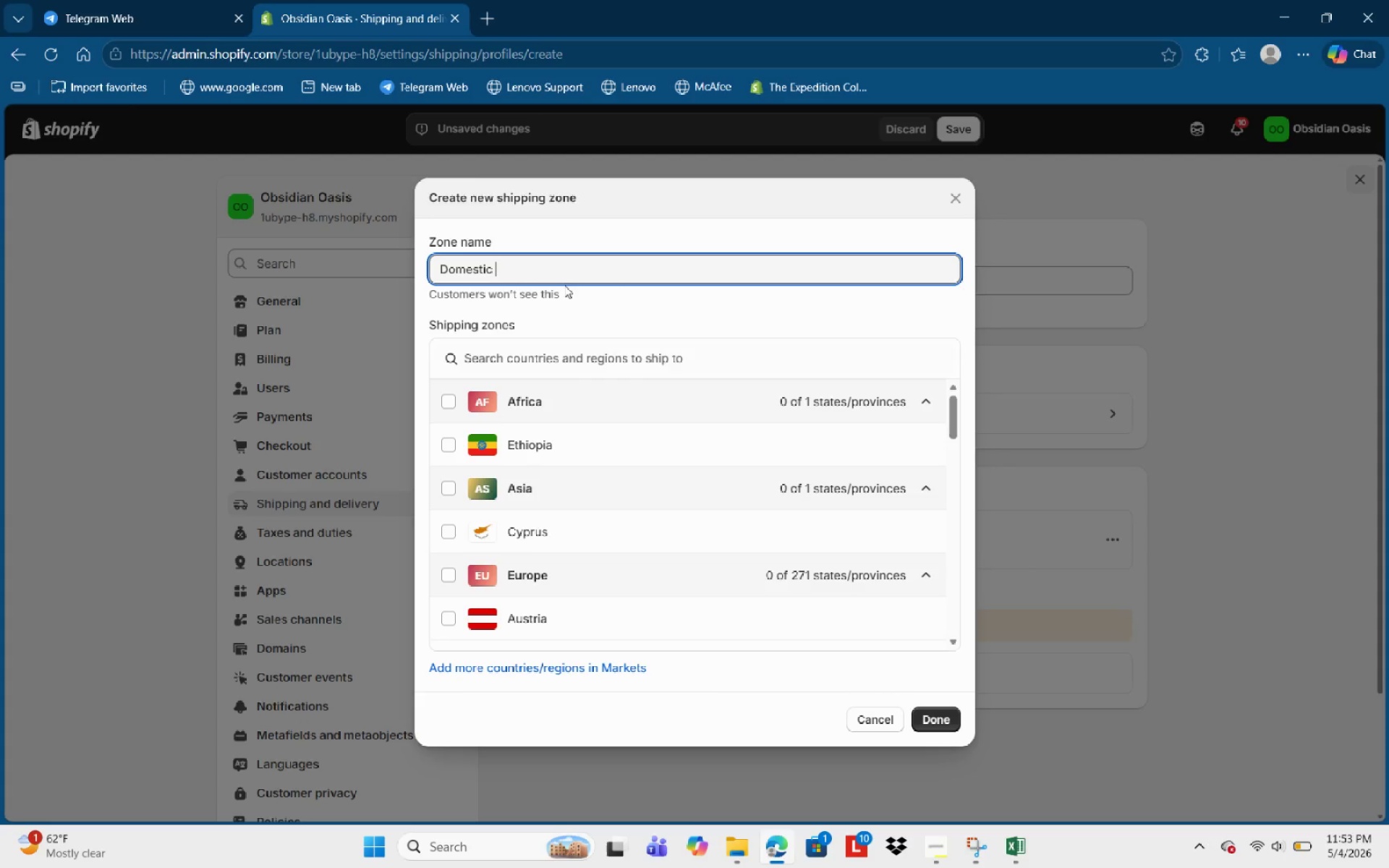 
scroll: coordinate [858, 607], scroll_direction: down, amount: 18.0
 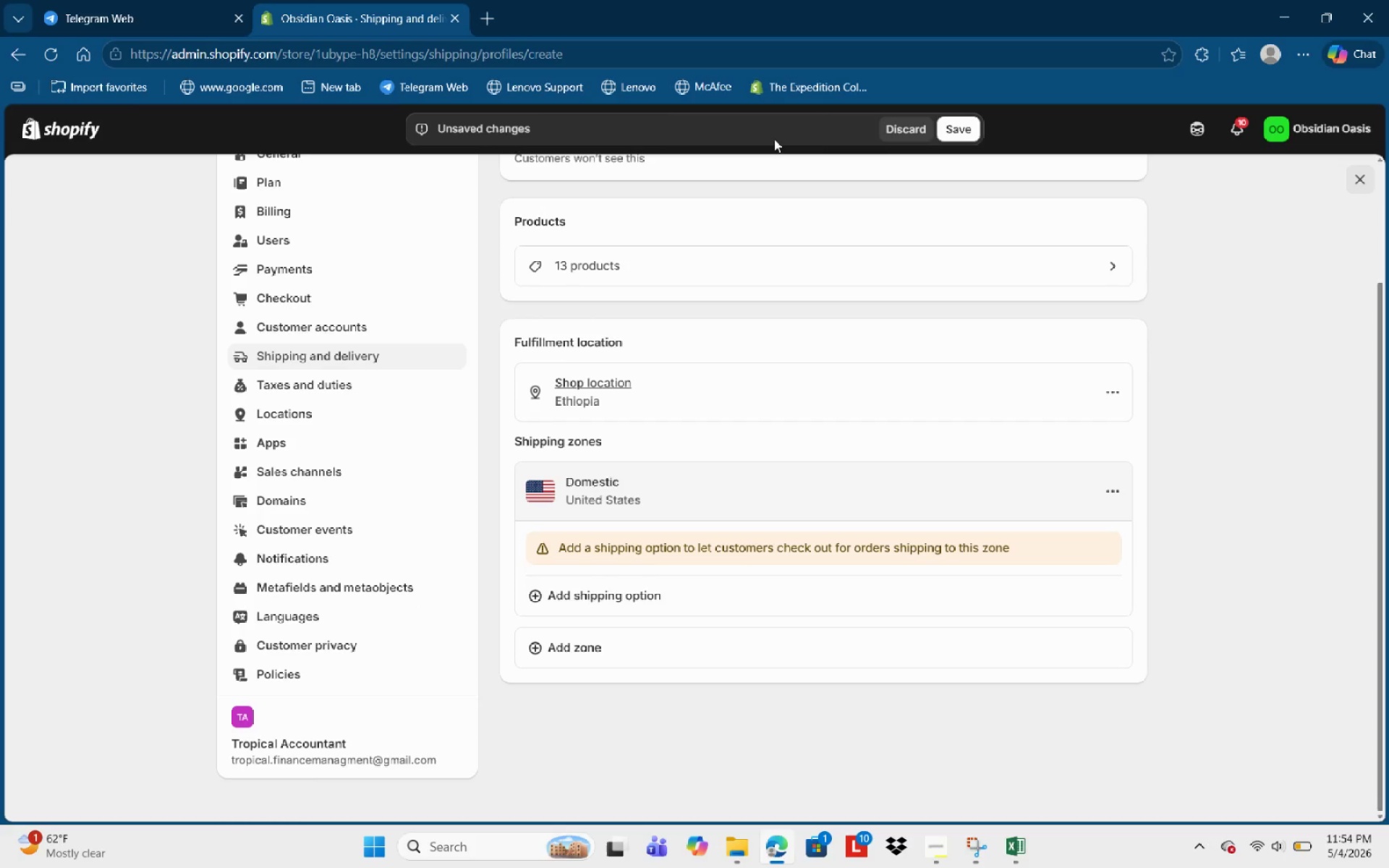 
wait(63.22)
 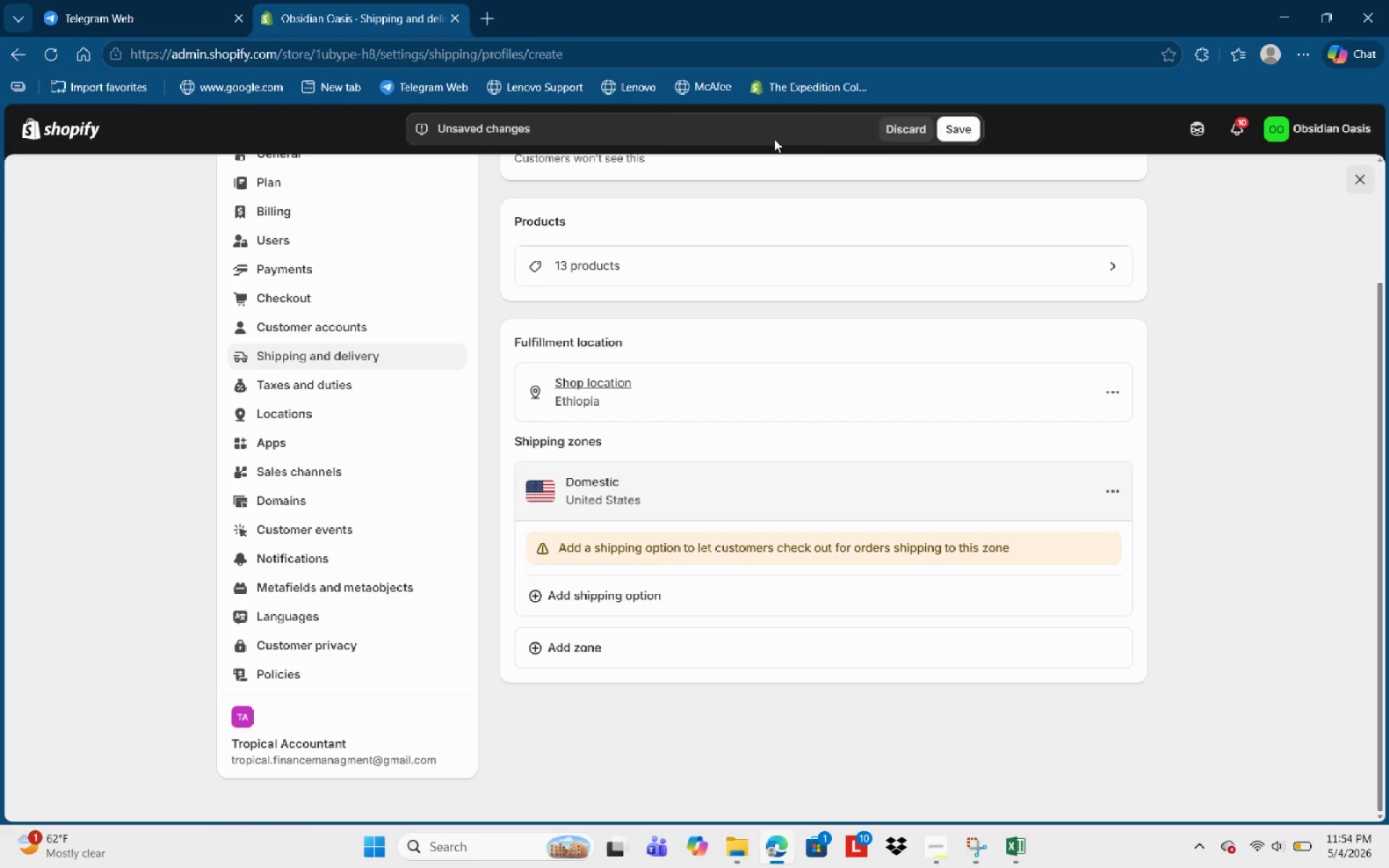 
left_click([1121, 493])
 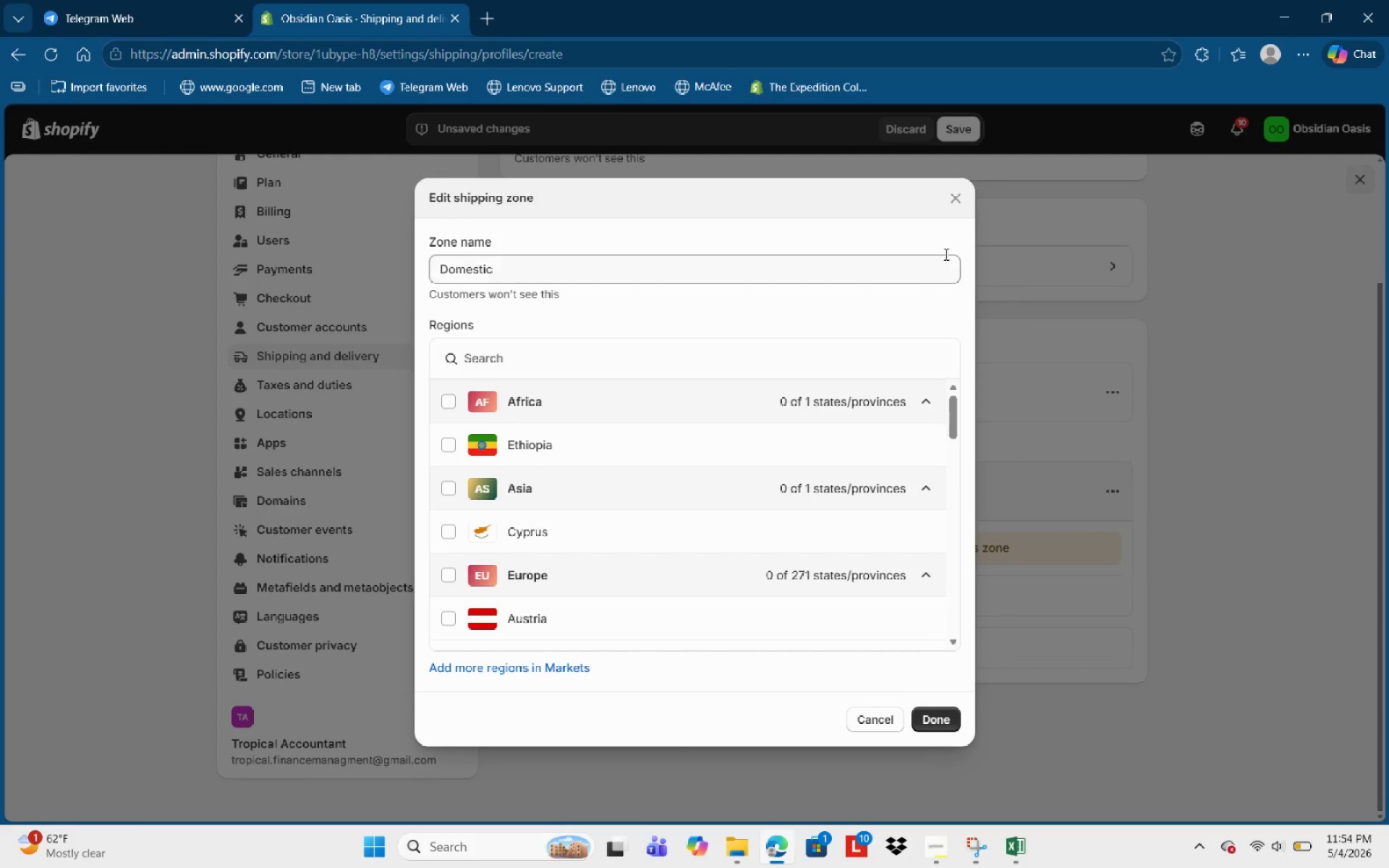 
left_click([967, 200])
 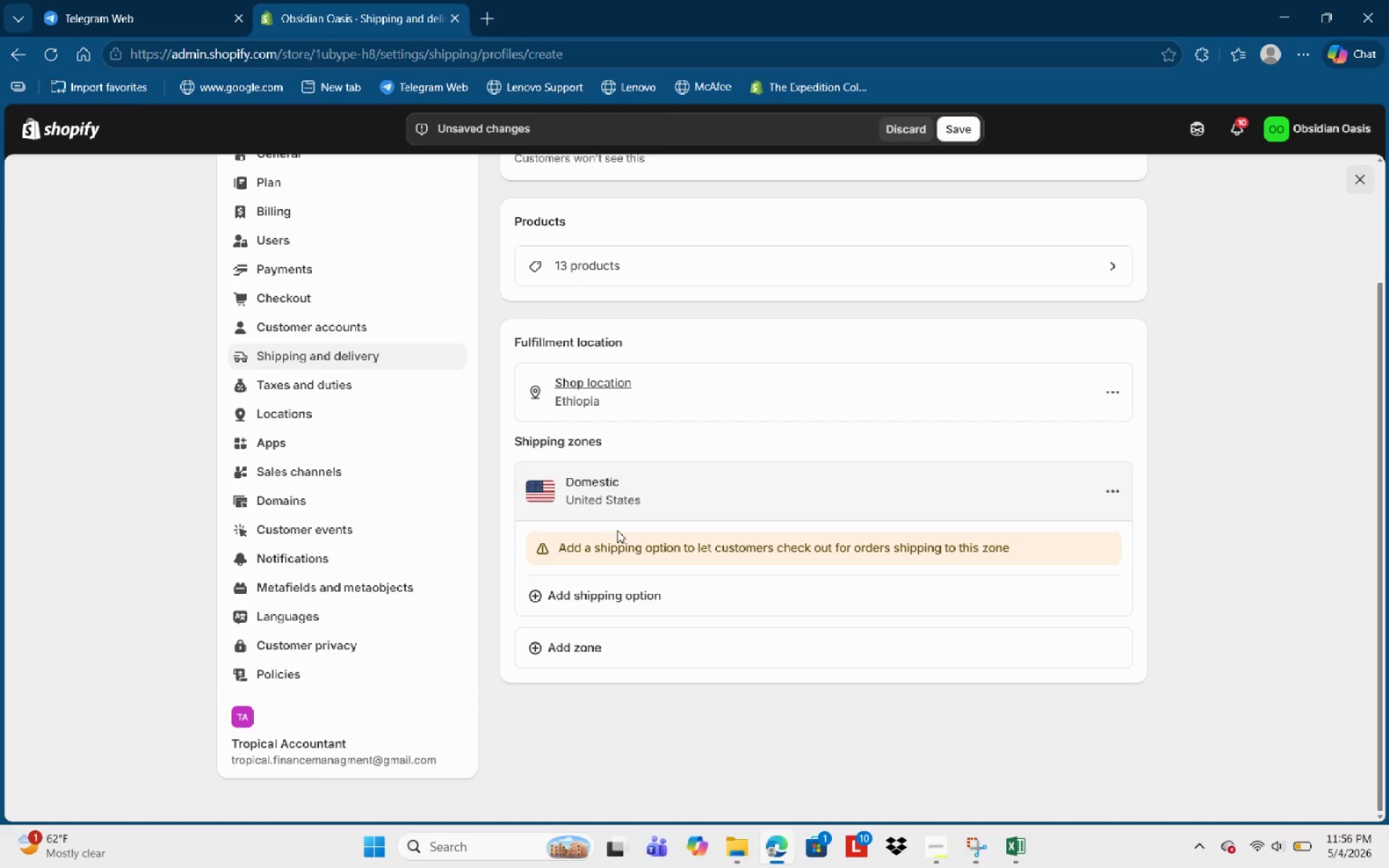 
wait(108.86)
 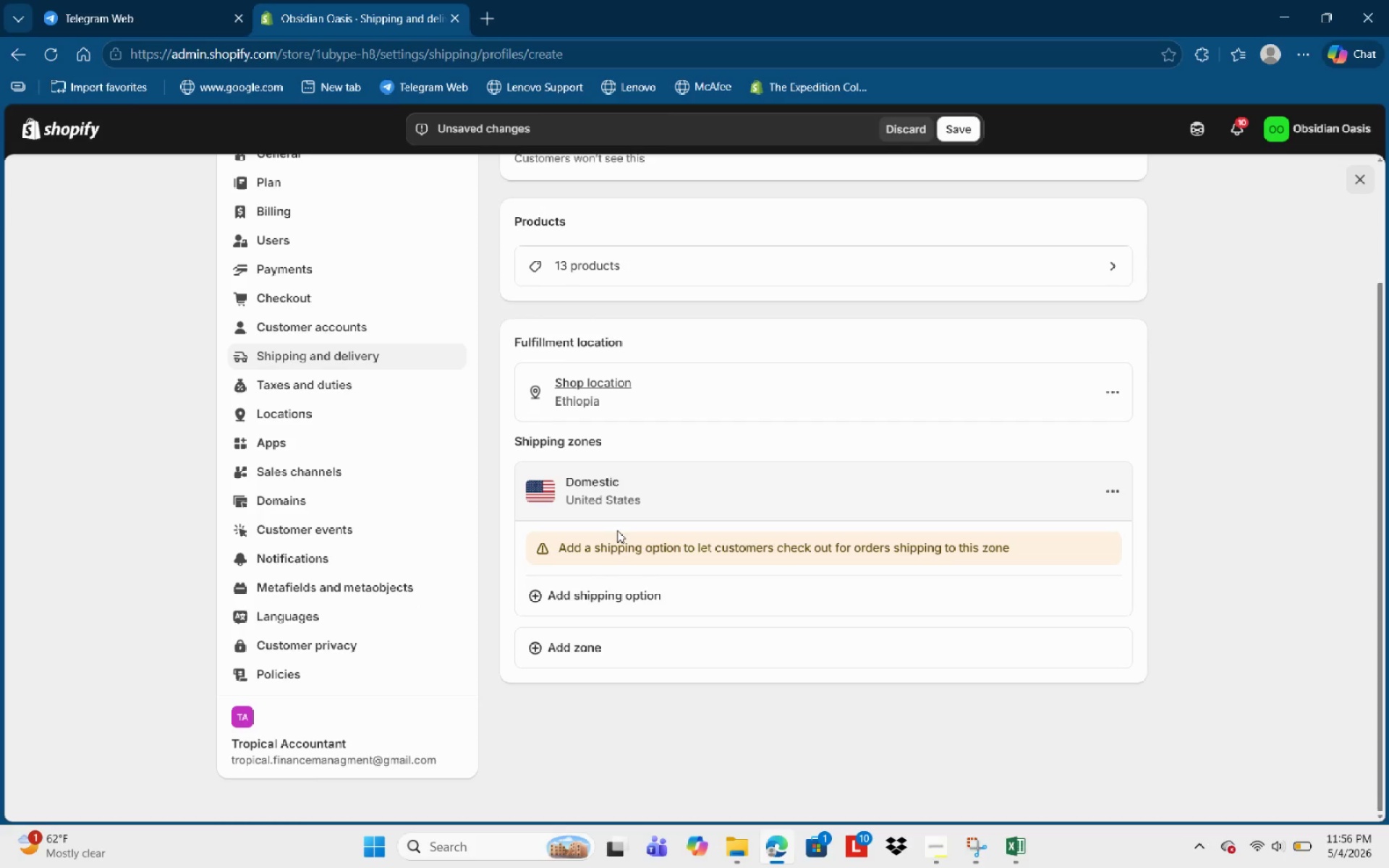 
left_click([640, 595])
 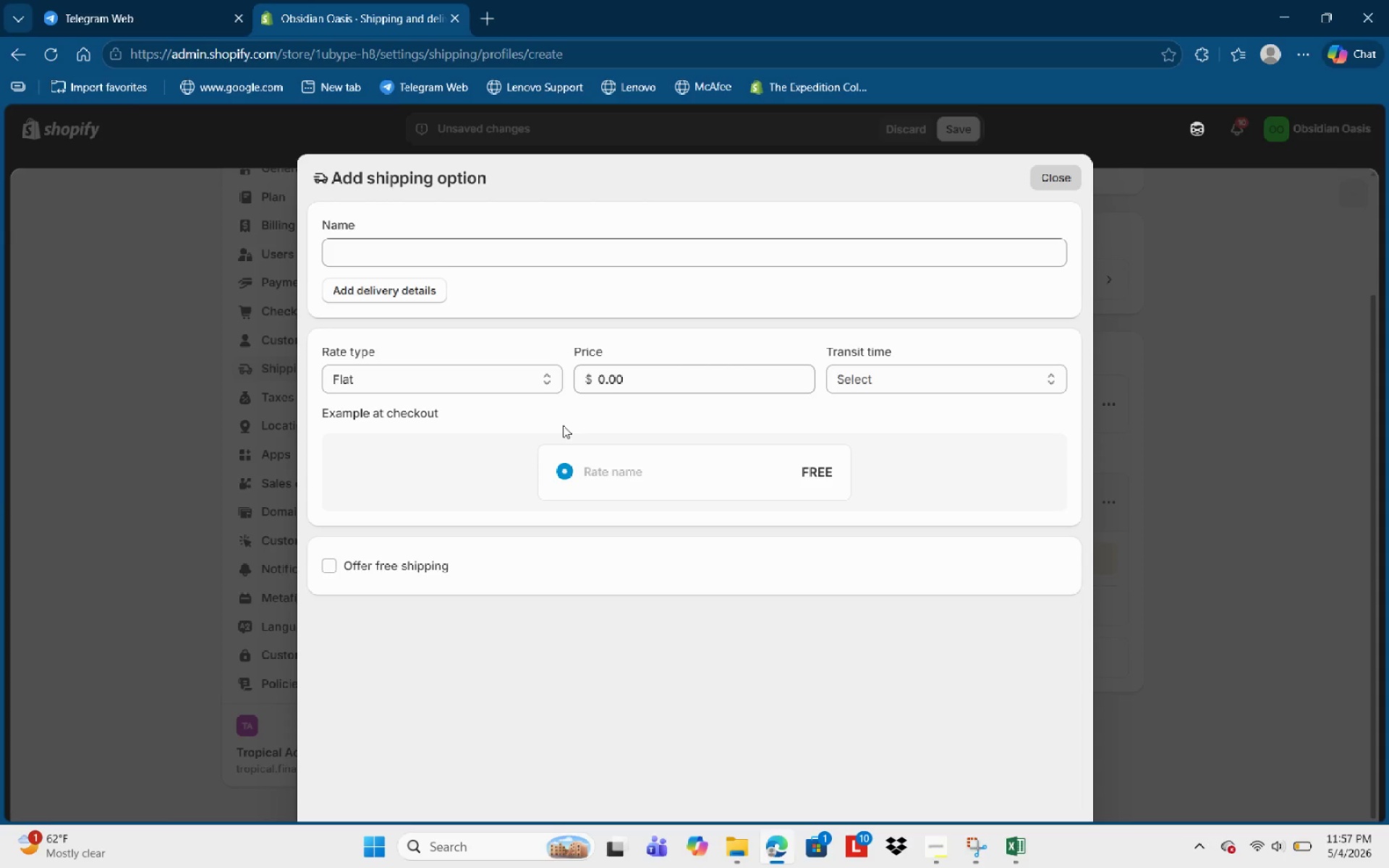 
wait(87.58)
 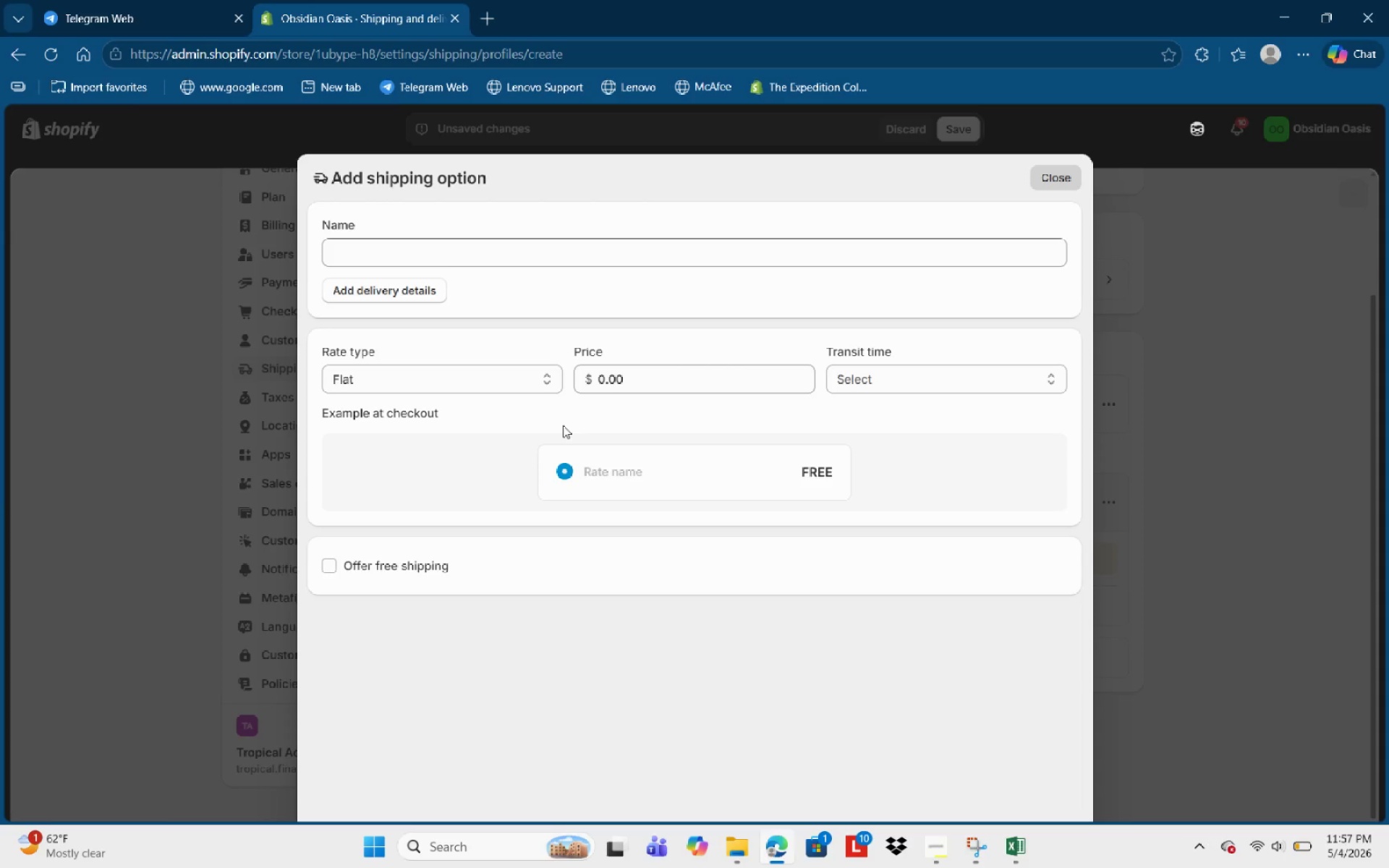 
key(Space)
 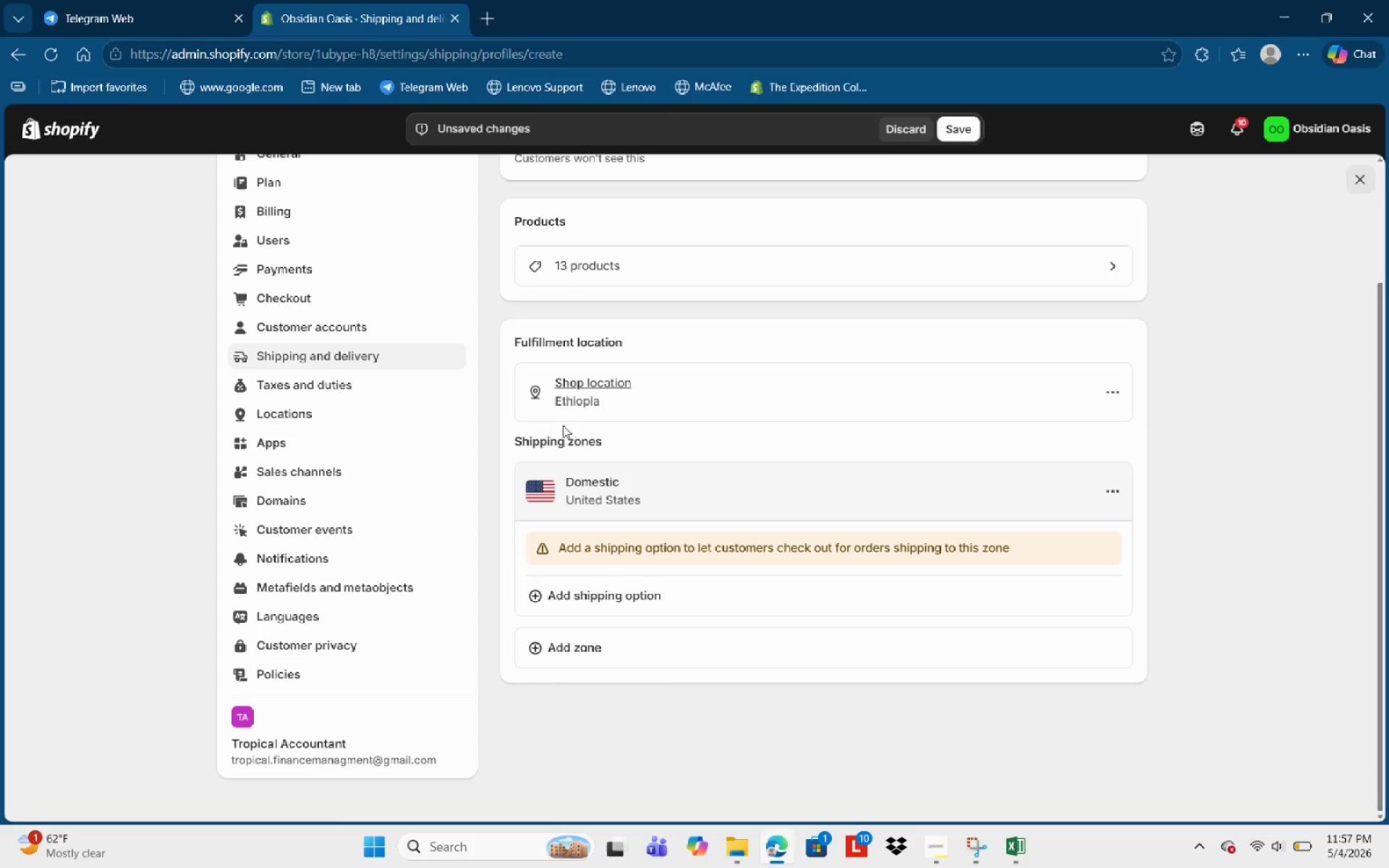 
left_click([615, 584])
 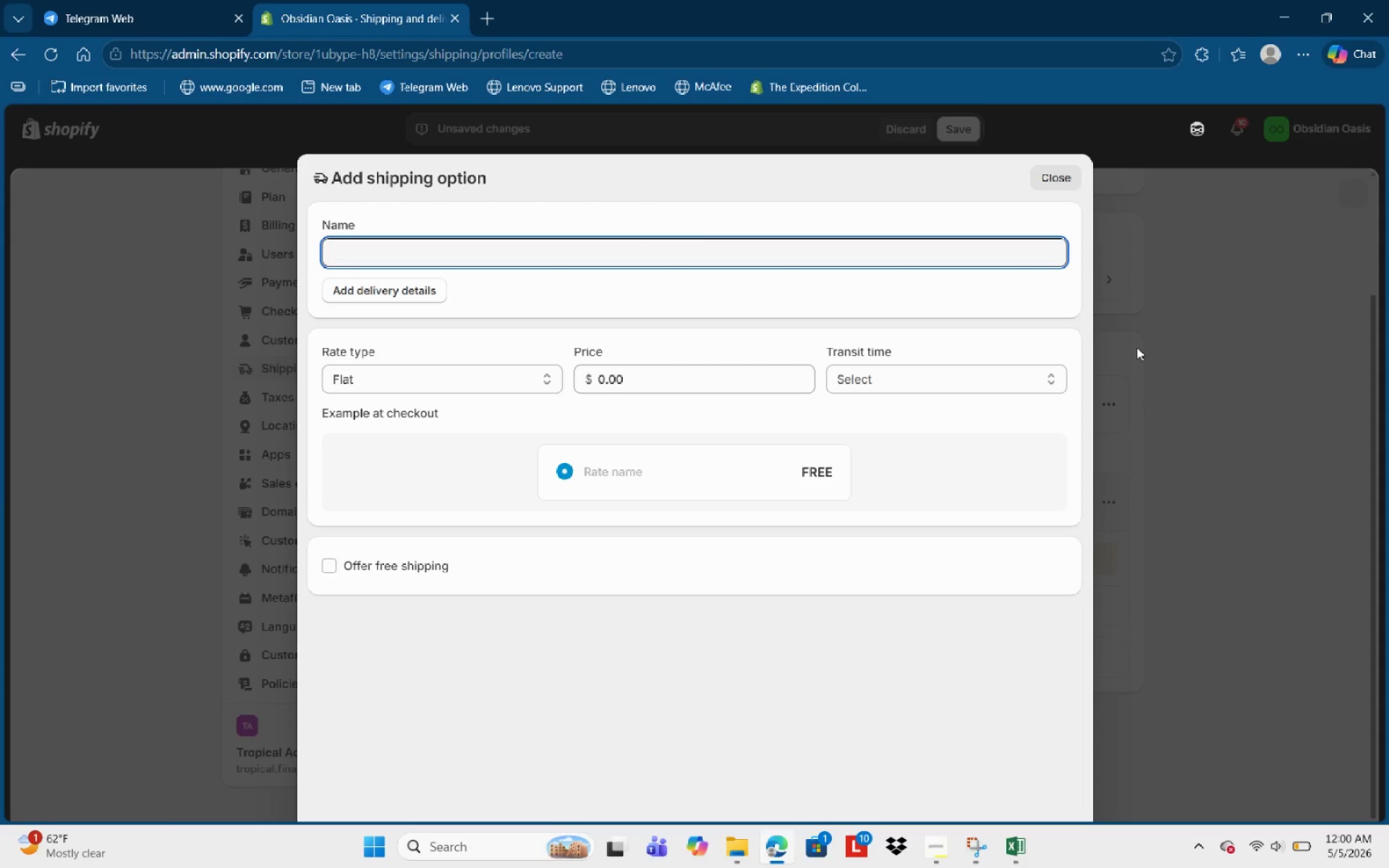 
wait(171.25)
 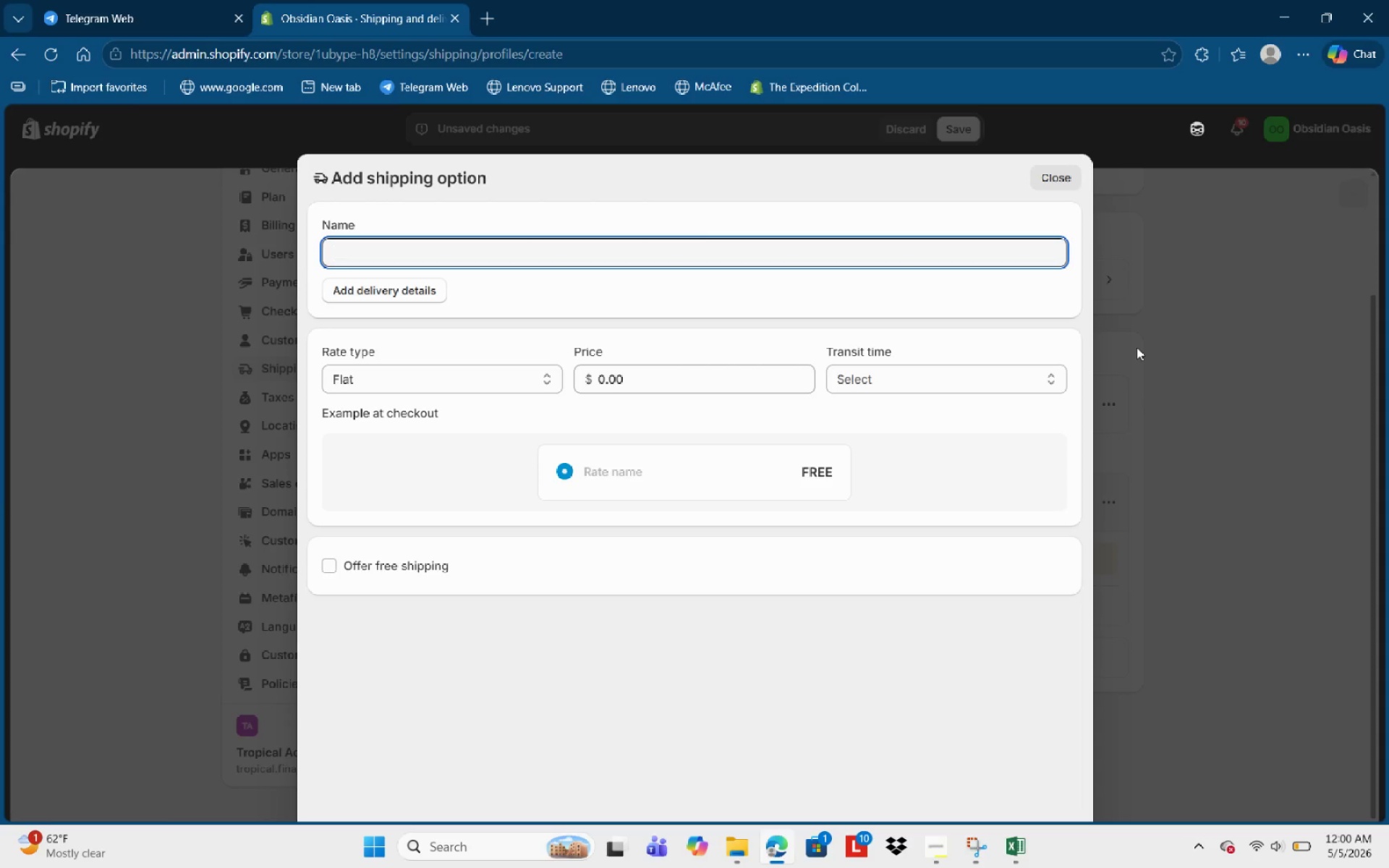 
type(Standard HW)
key(Backspace)
type(eavy Shipping )
 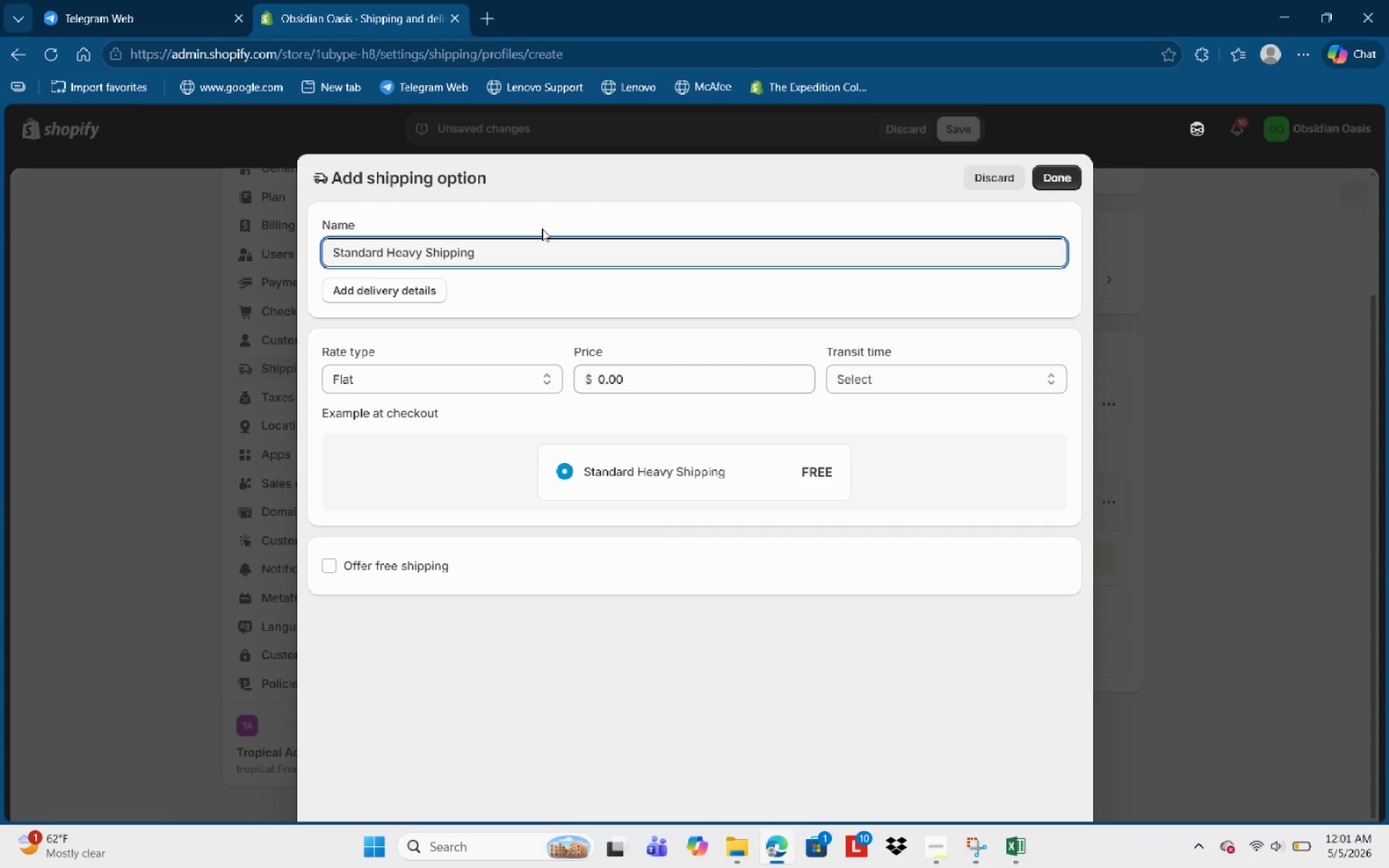 
left_click([500, 377])
 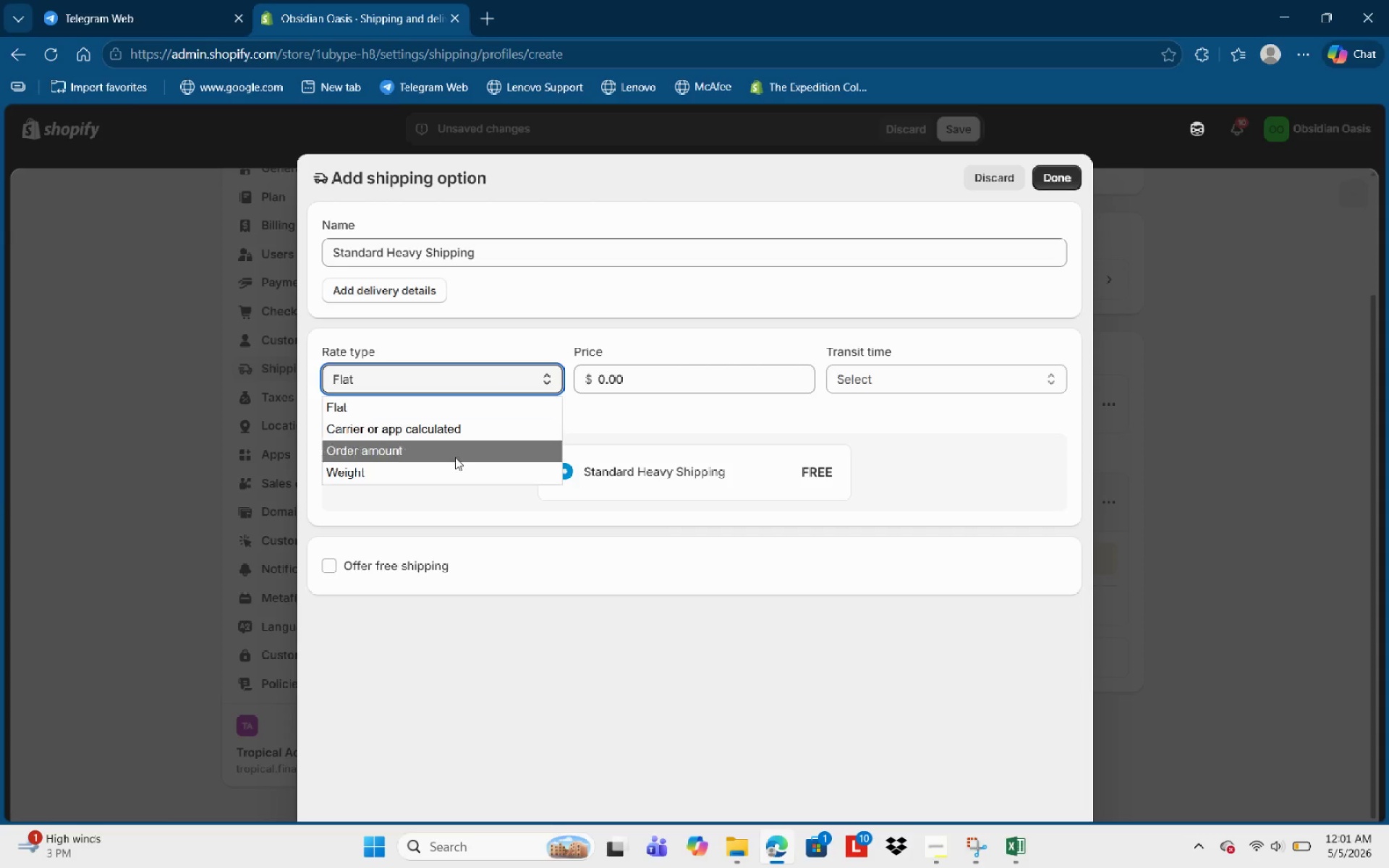 
left_click([453, 469])
 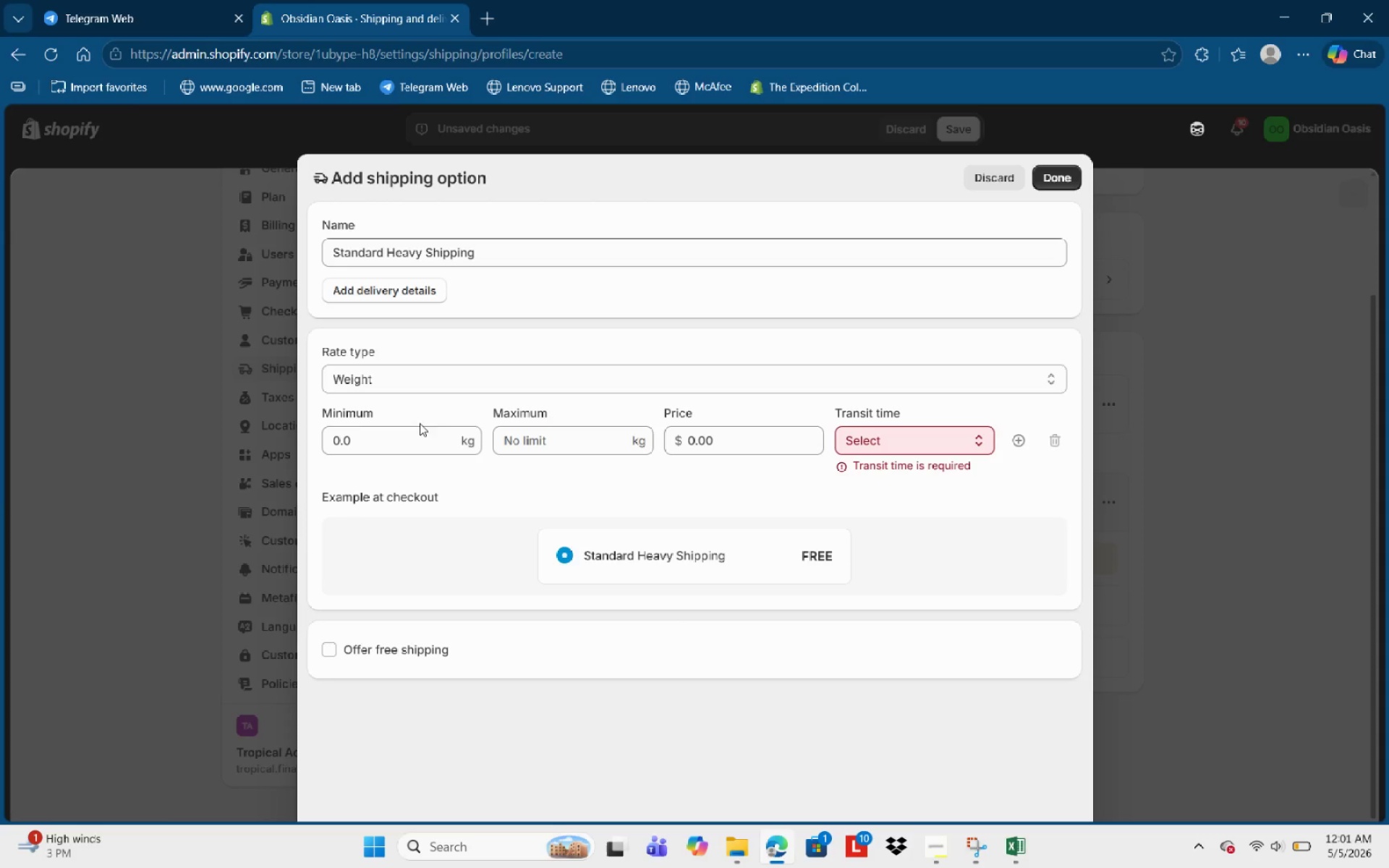 
left_click([405, 439])
 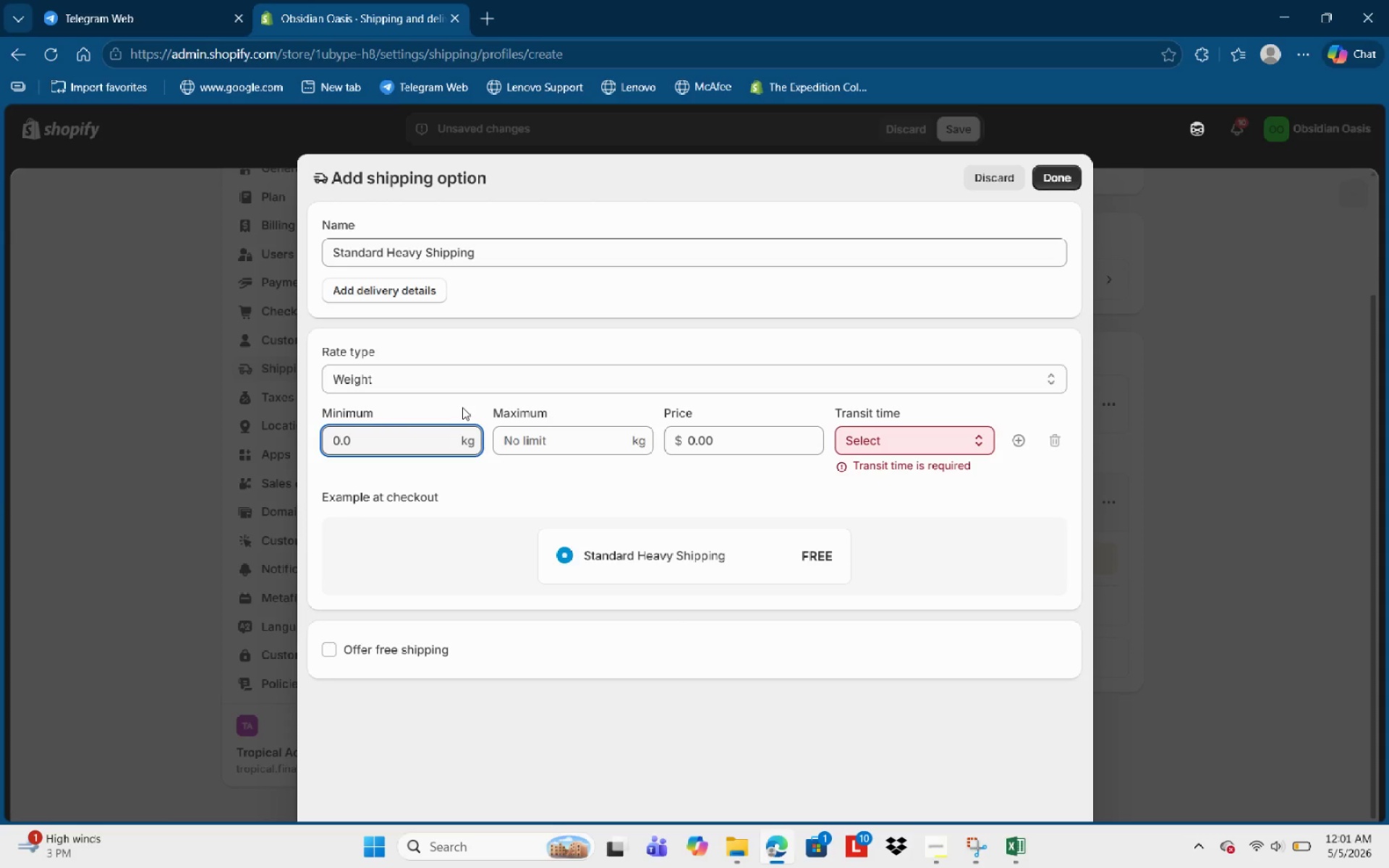 
key(Numpad0)
 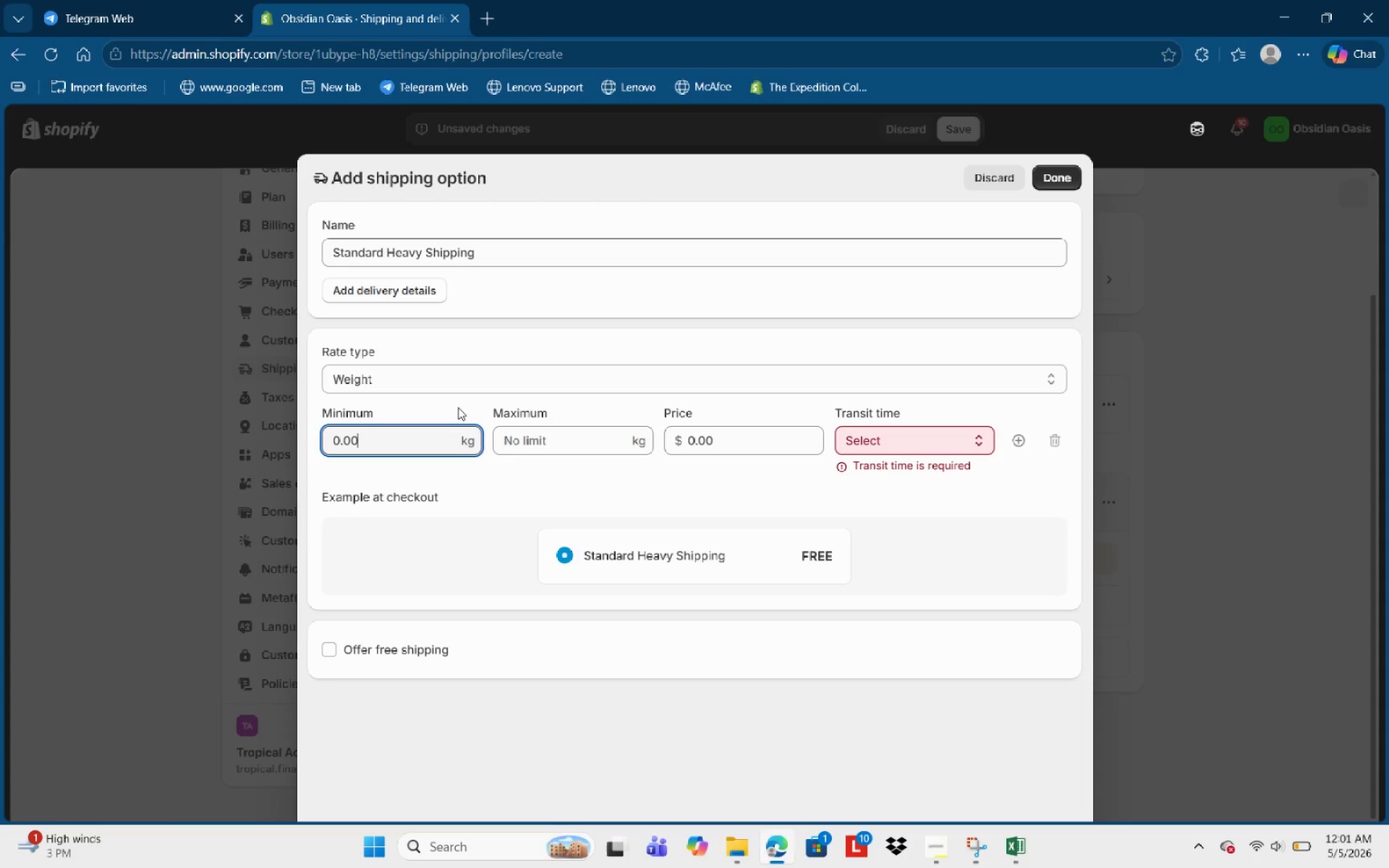 
key(Backspace)
 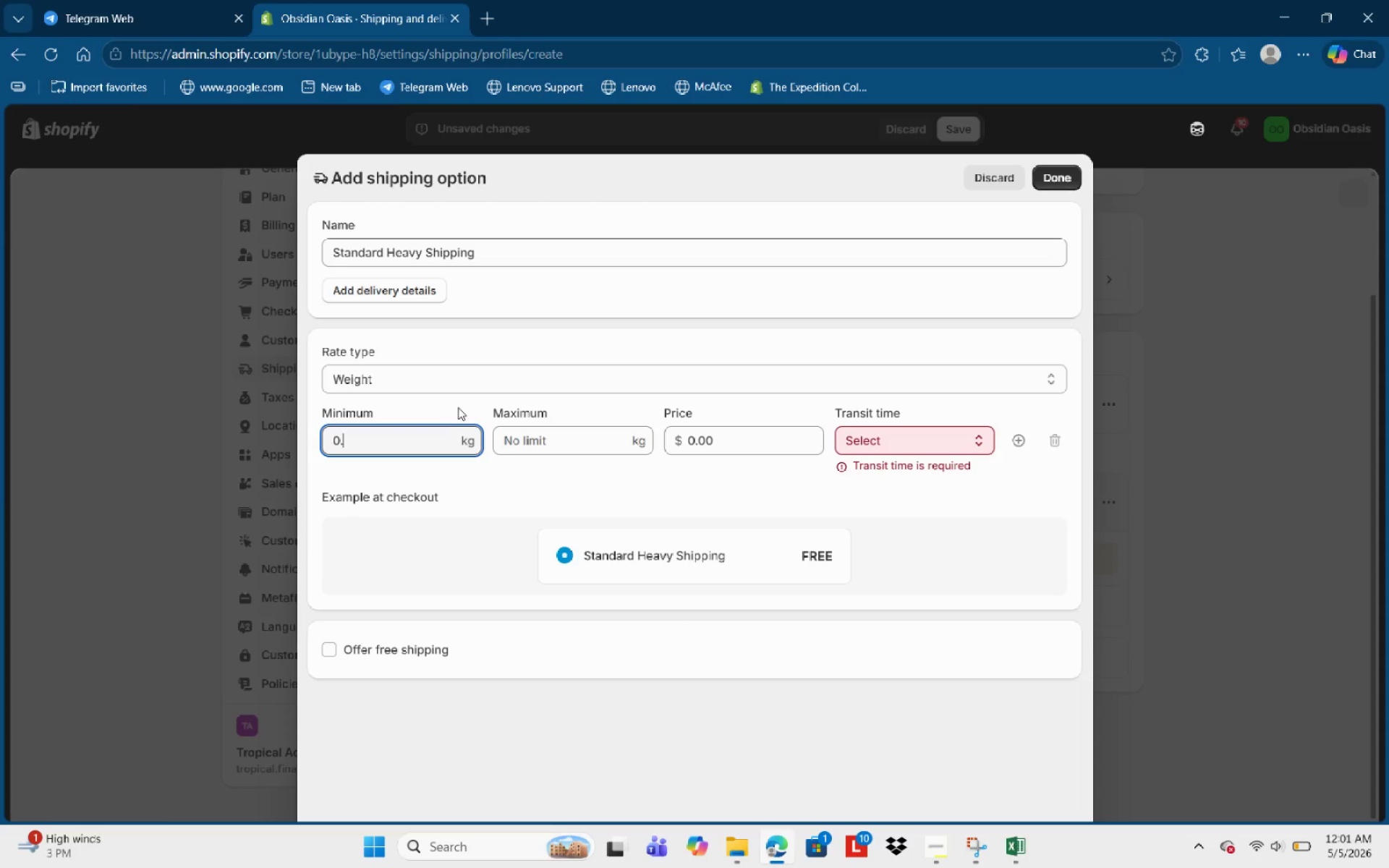 
key(Backspace)
 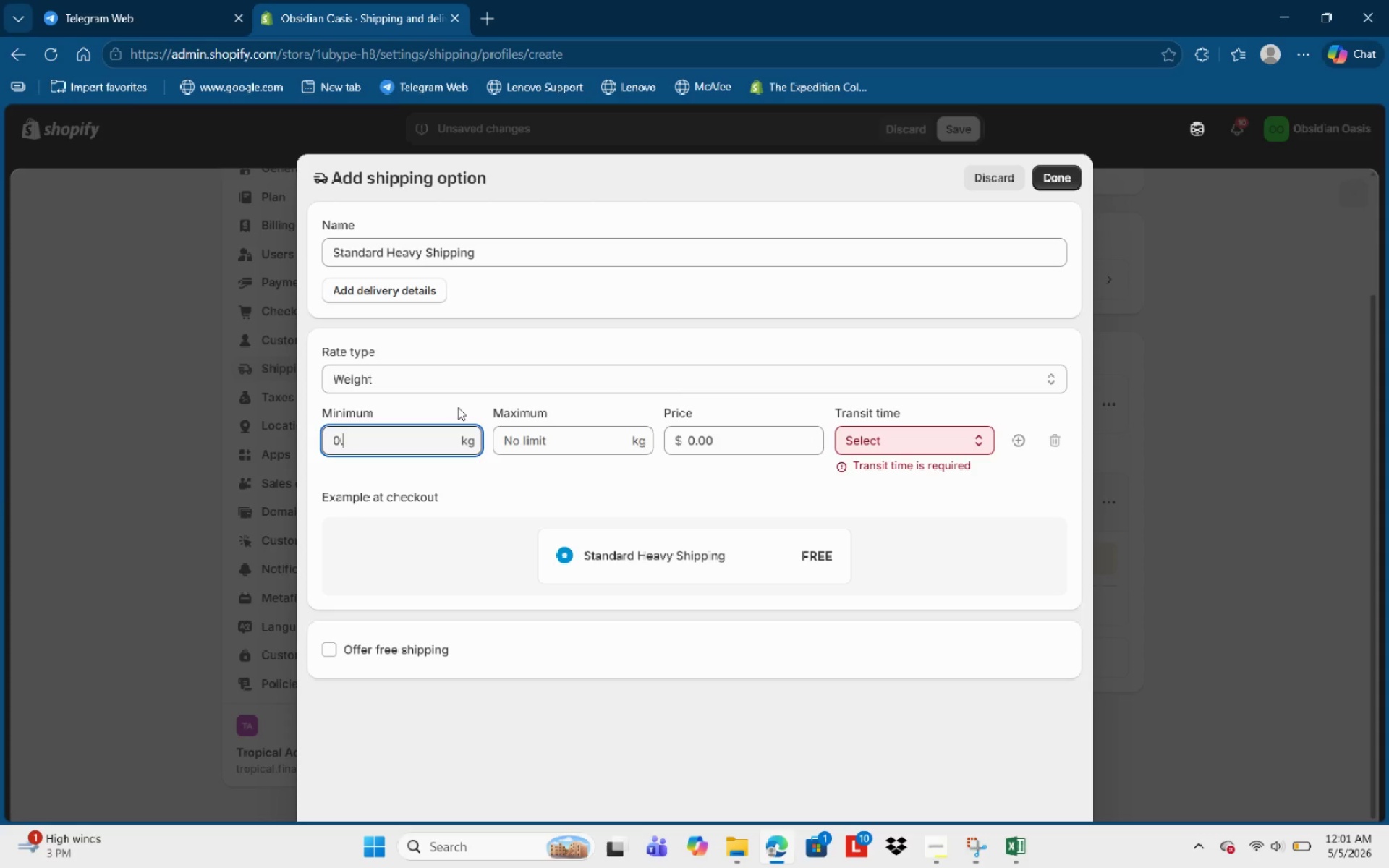 
key(Backspace)
 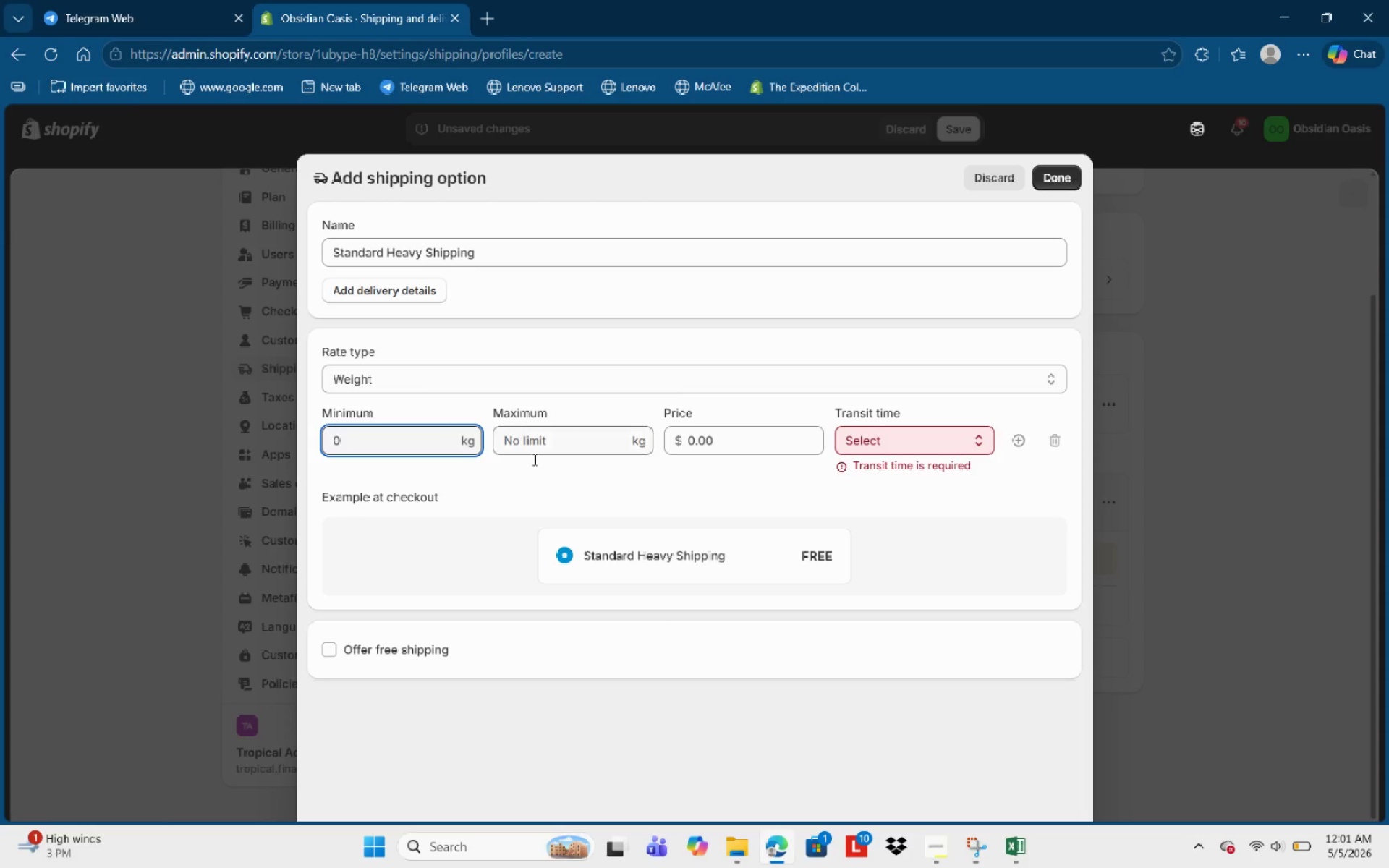 
left_click([540, 449])
 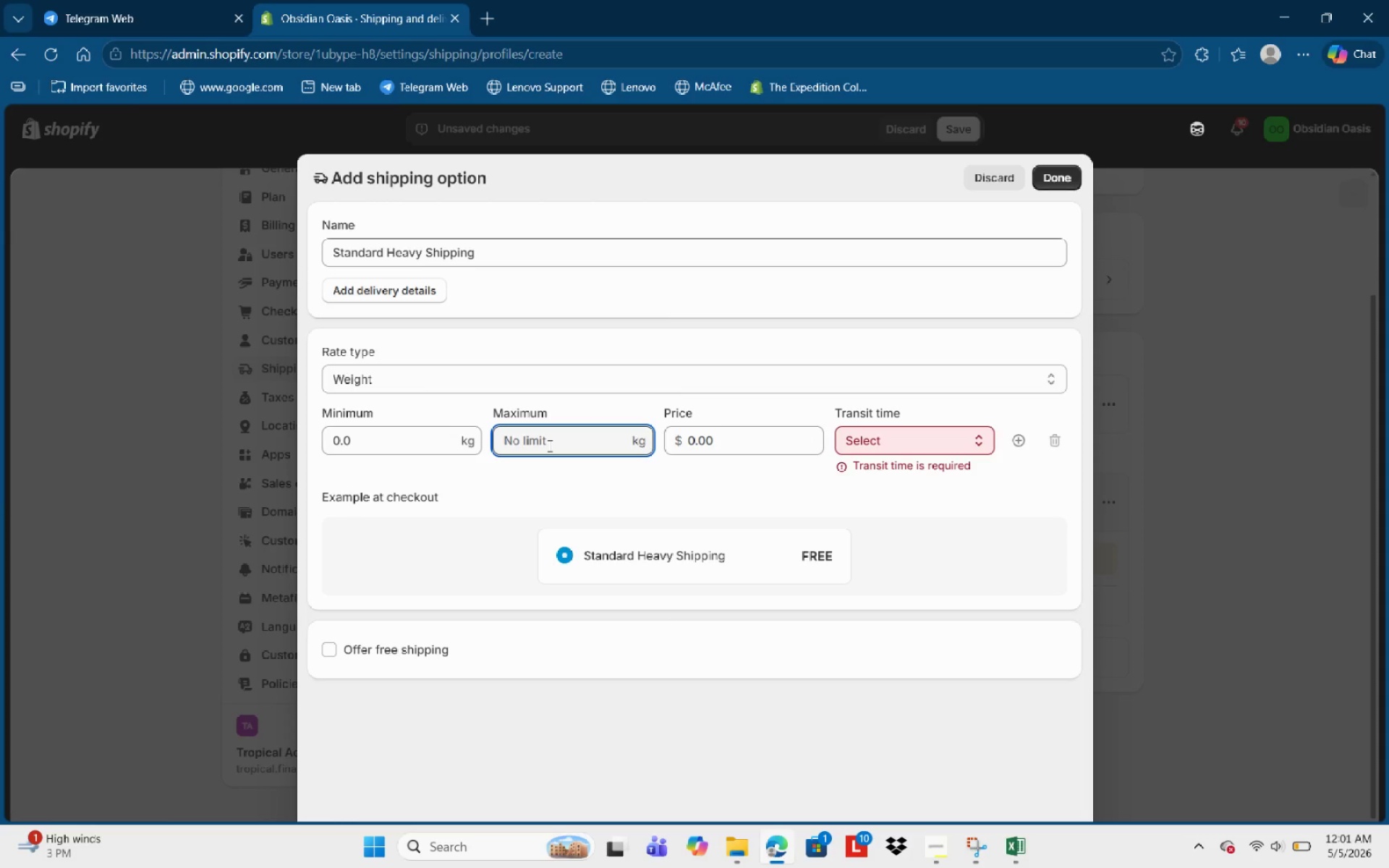 
key(Numpad2)
 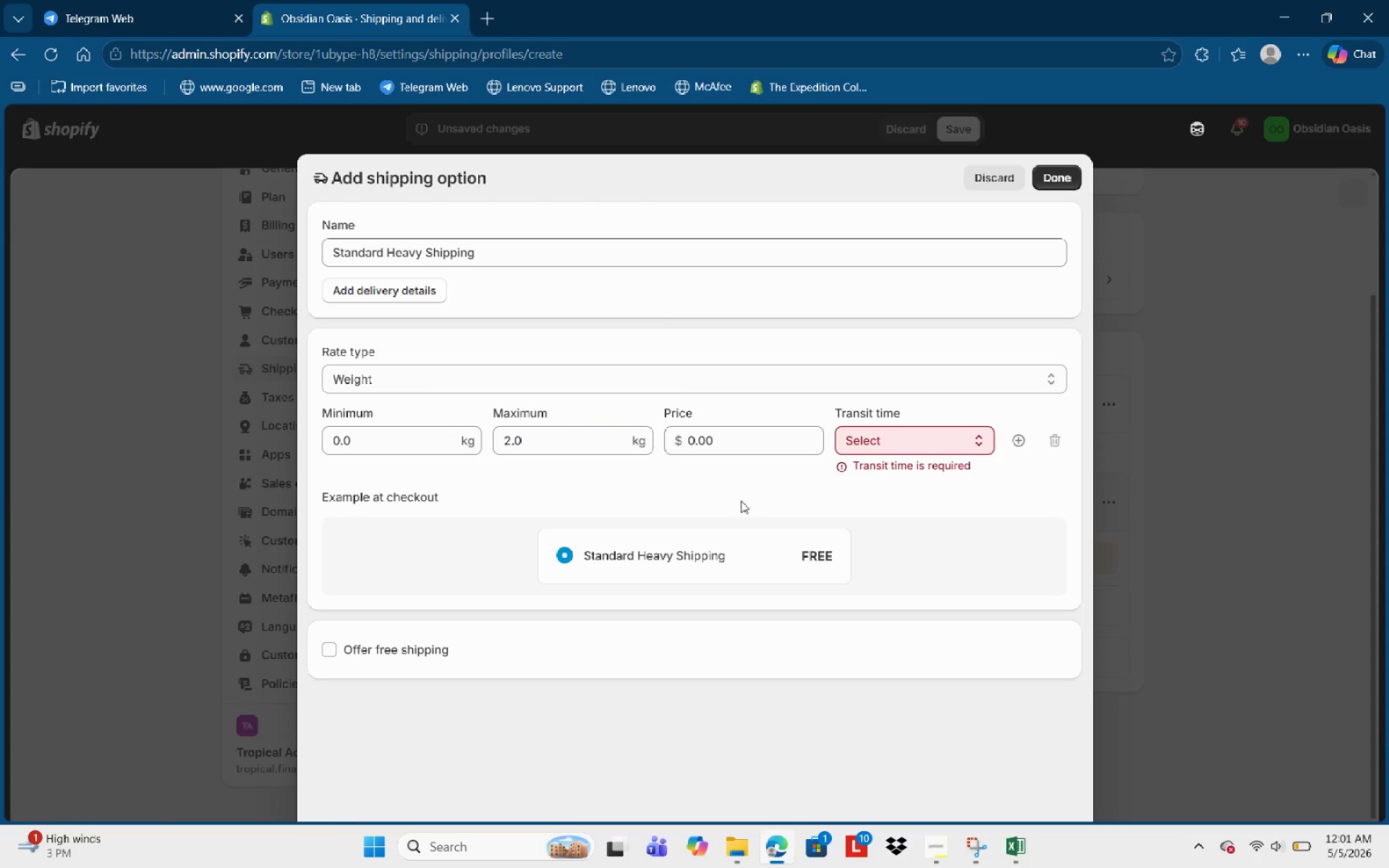 
left_click([752, 451])
 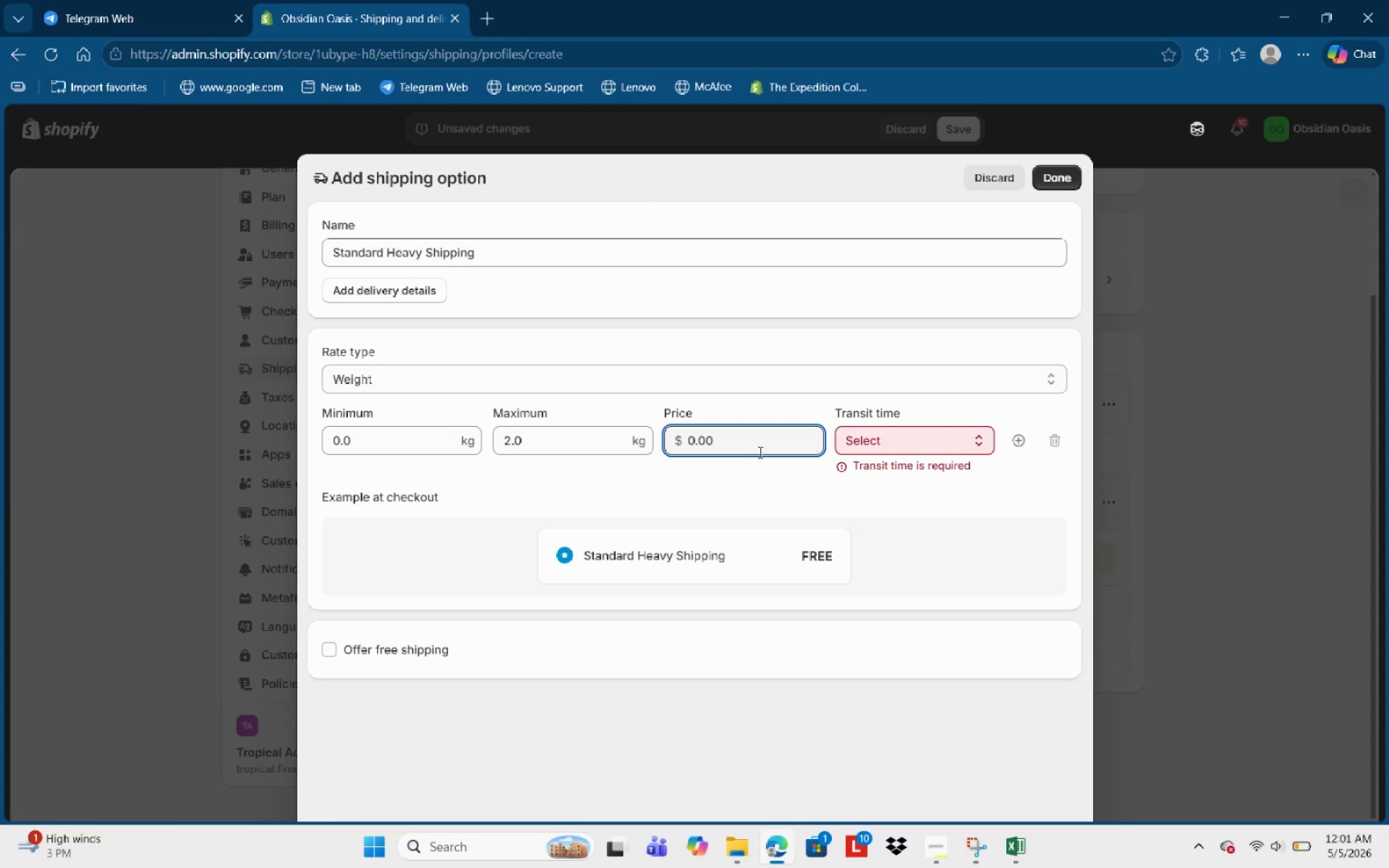 
key(Backspace)
 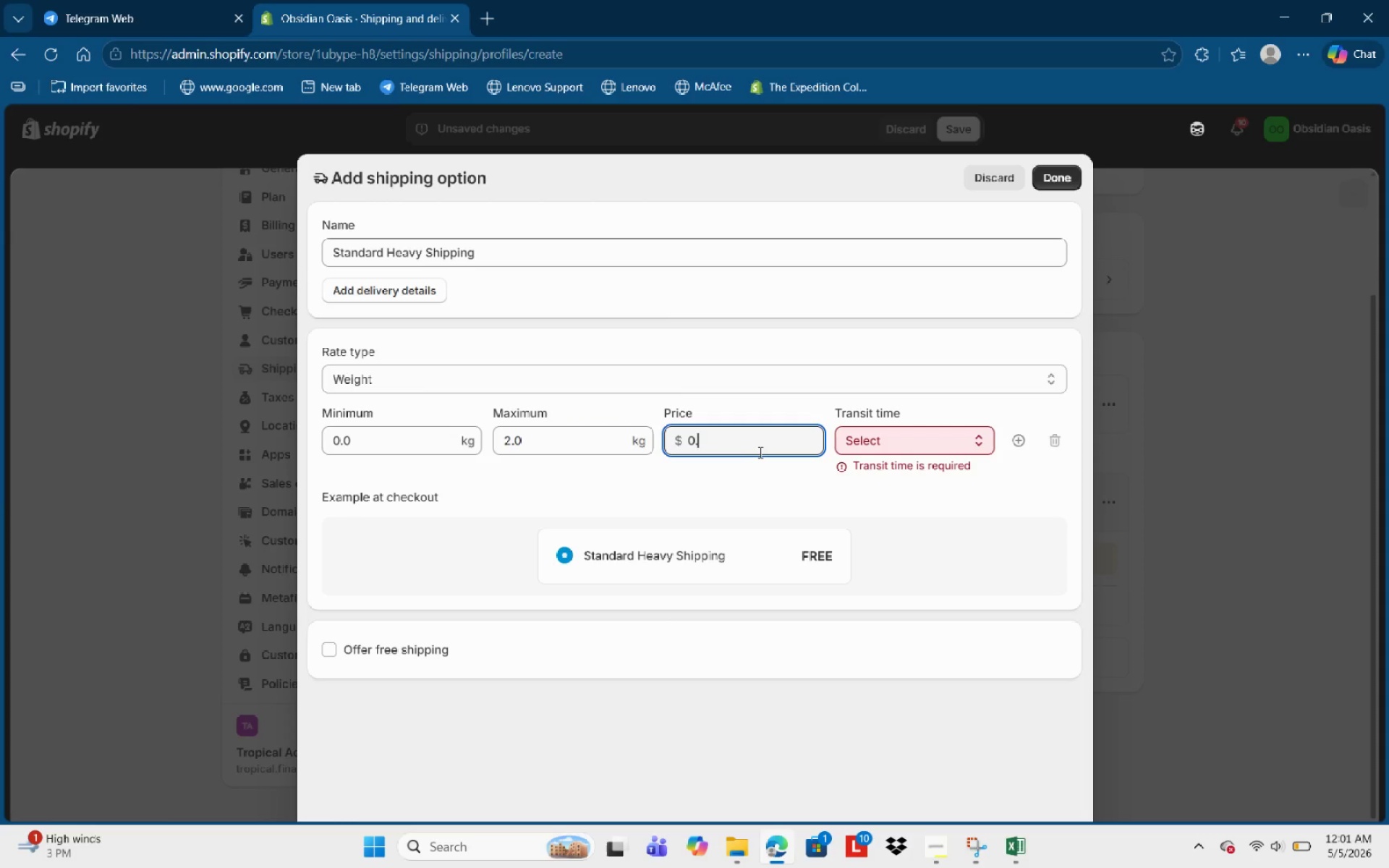 
key(Backspace)
 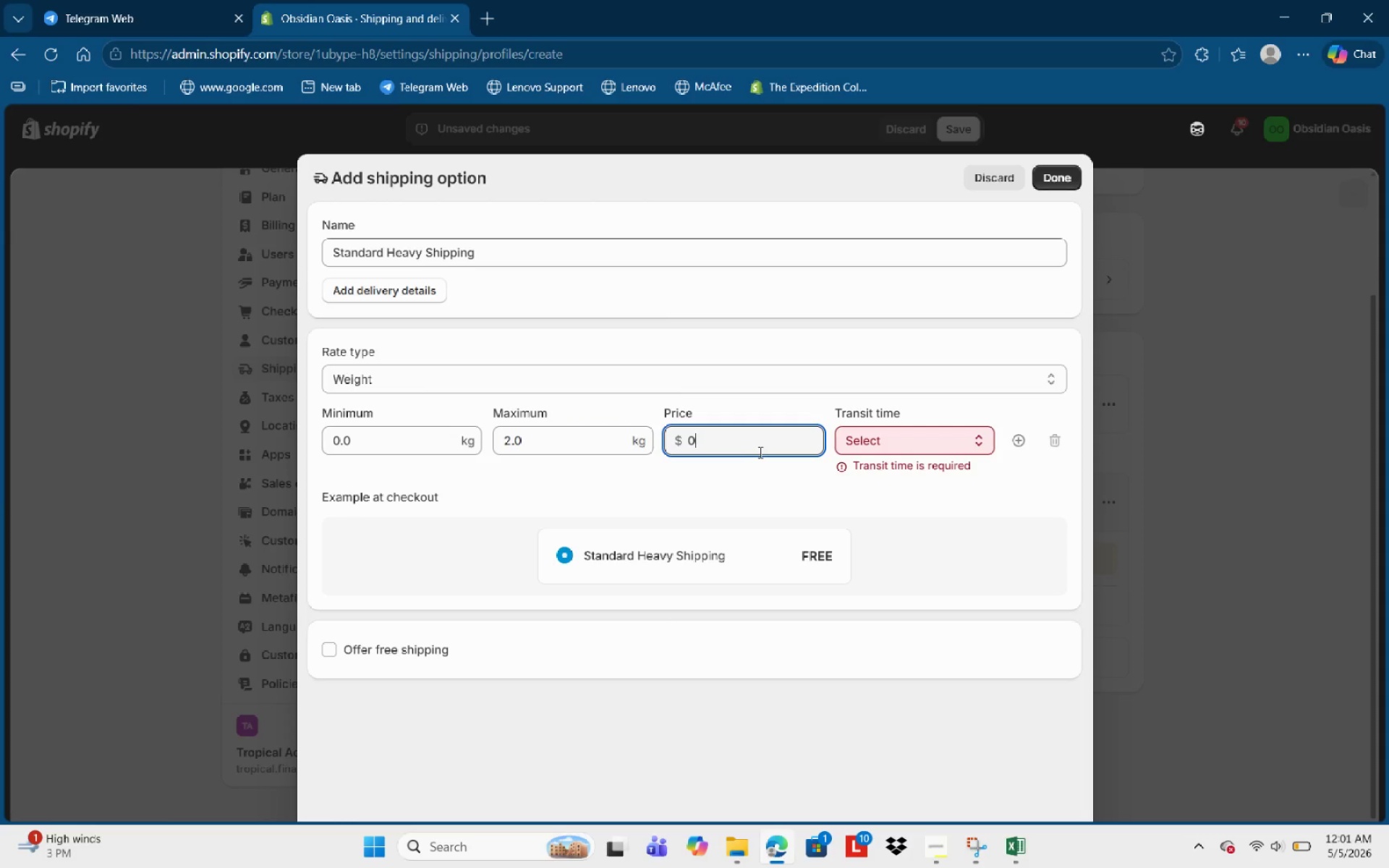 
key(Backspace)
 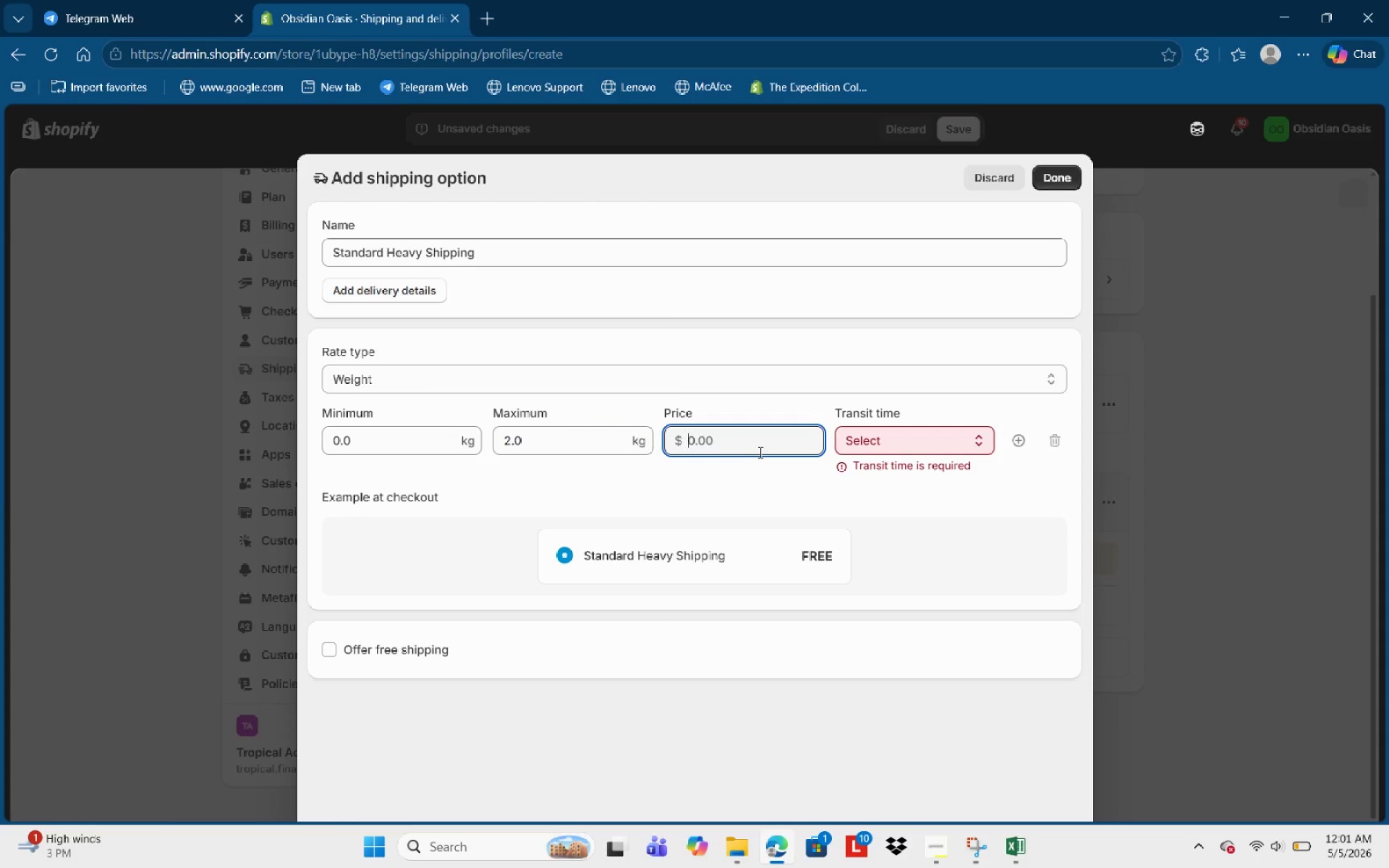 
key(Backspace)
 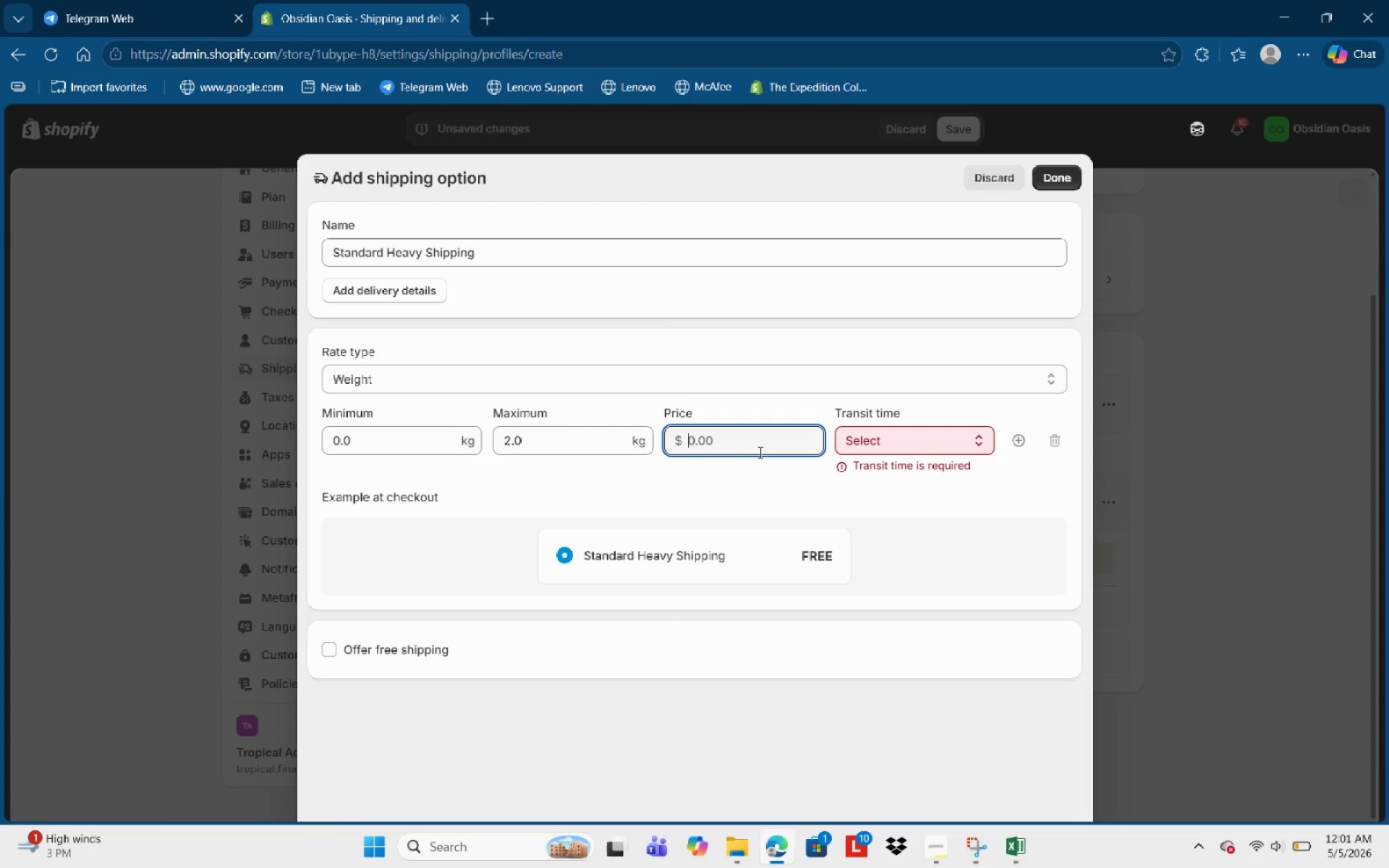 
key(Backspace)
 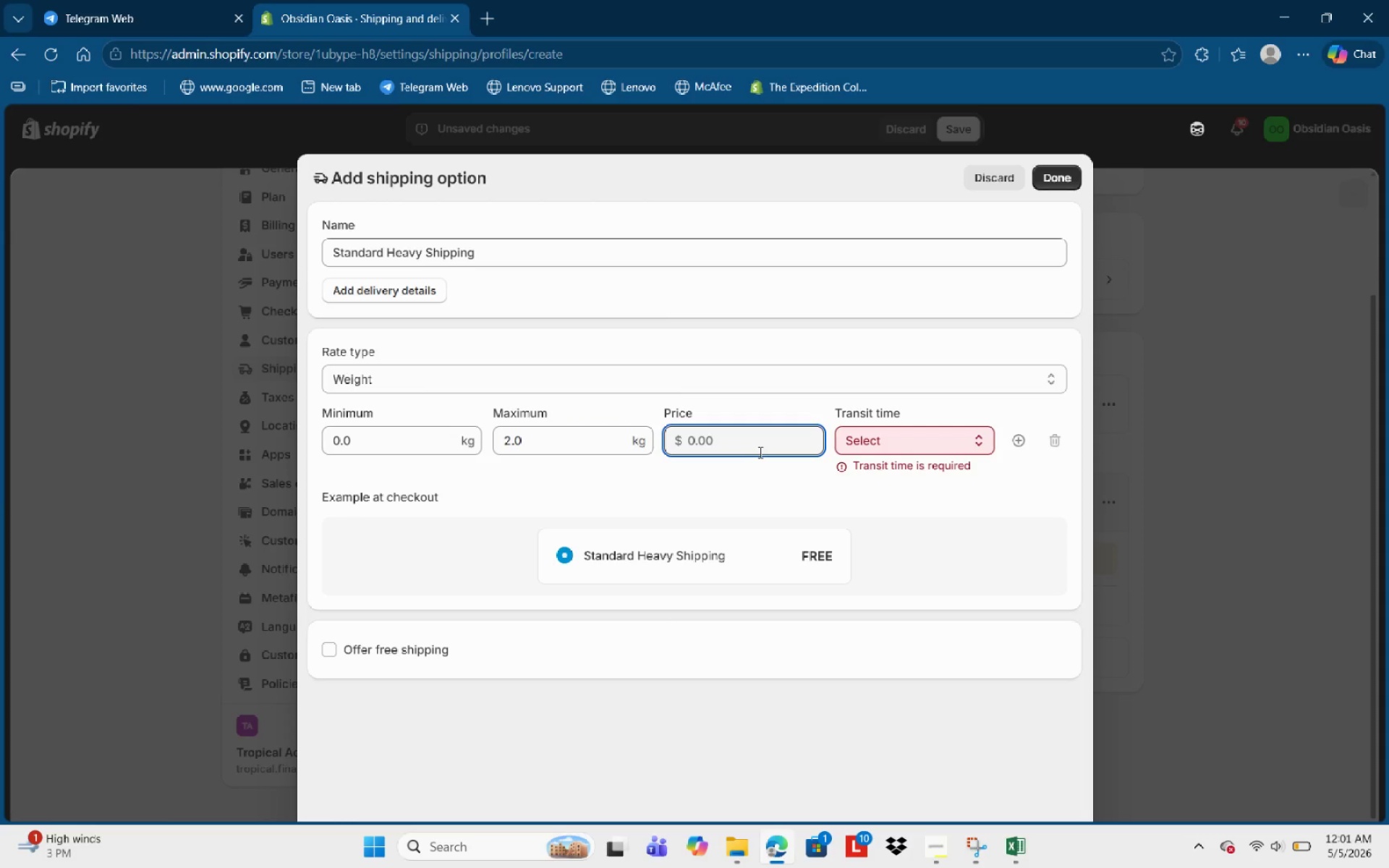 
key(Numpad1)
 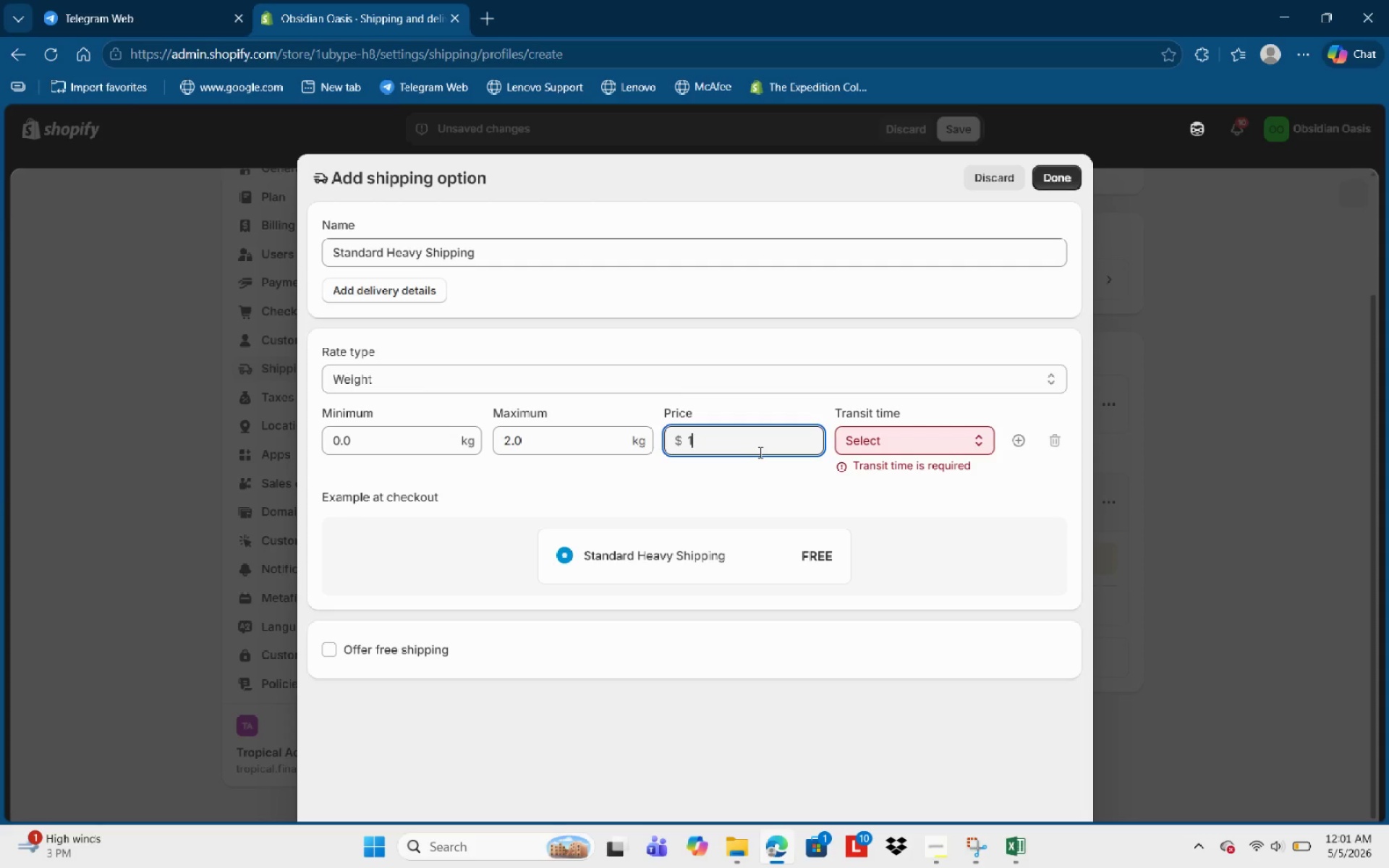 
key(Numpad5)
 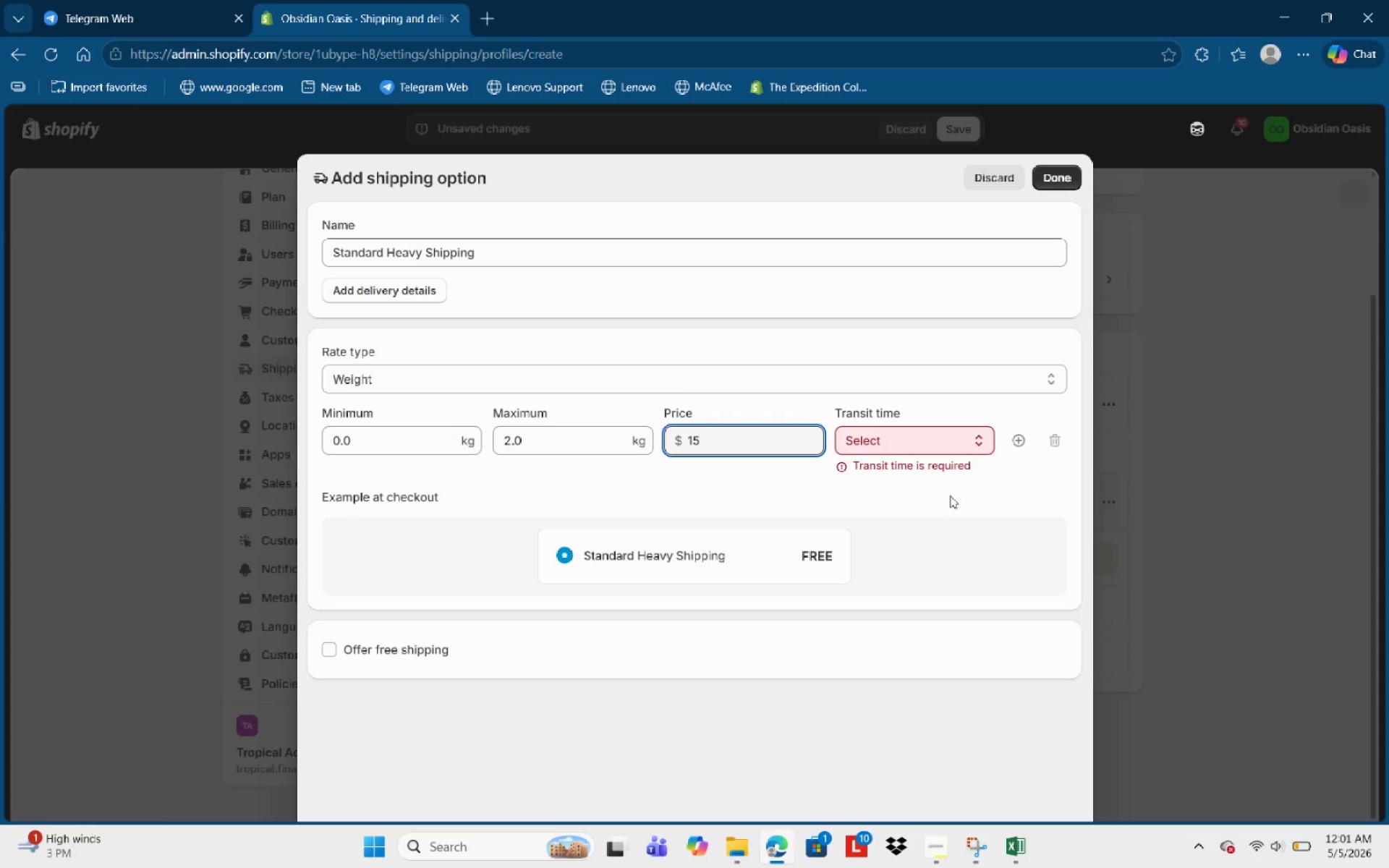 
left_click([953, 498])
 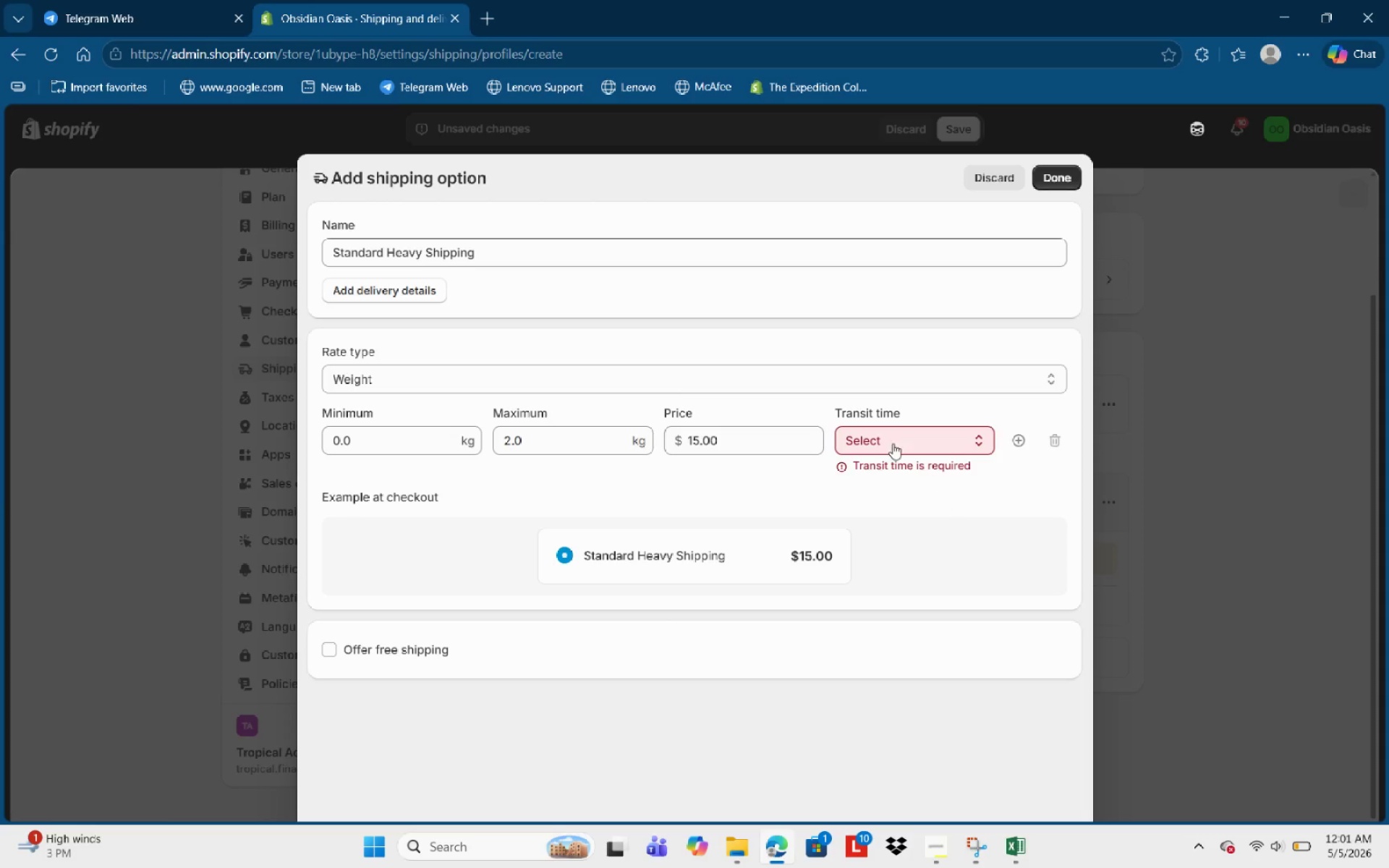 
left_click([887, 438])
 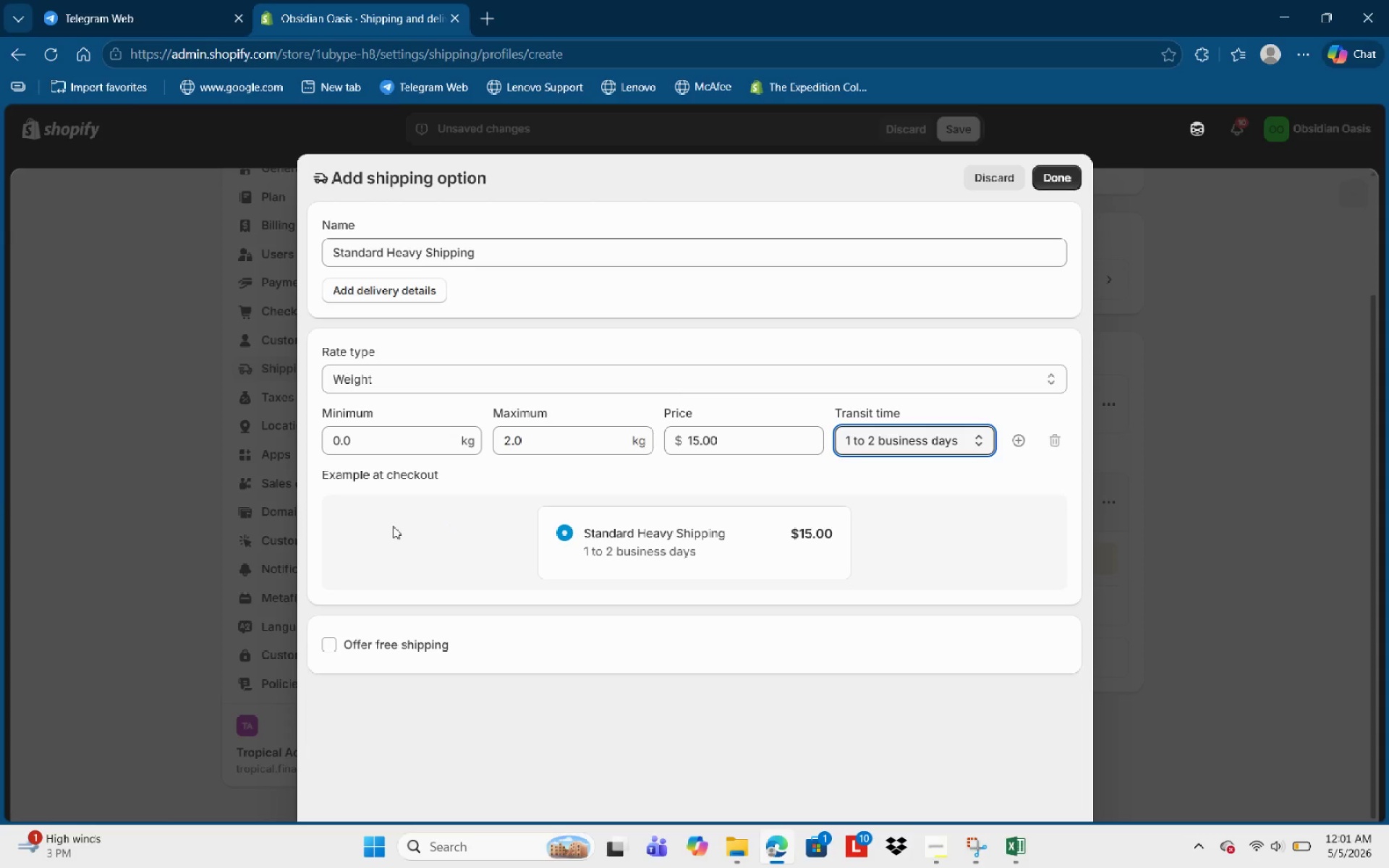 
wait(7.12)
 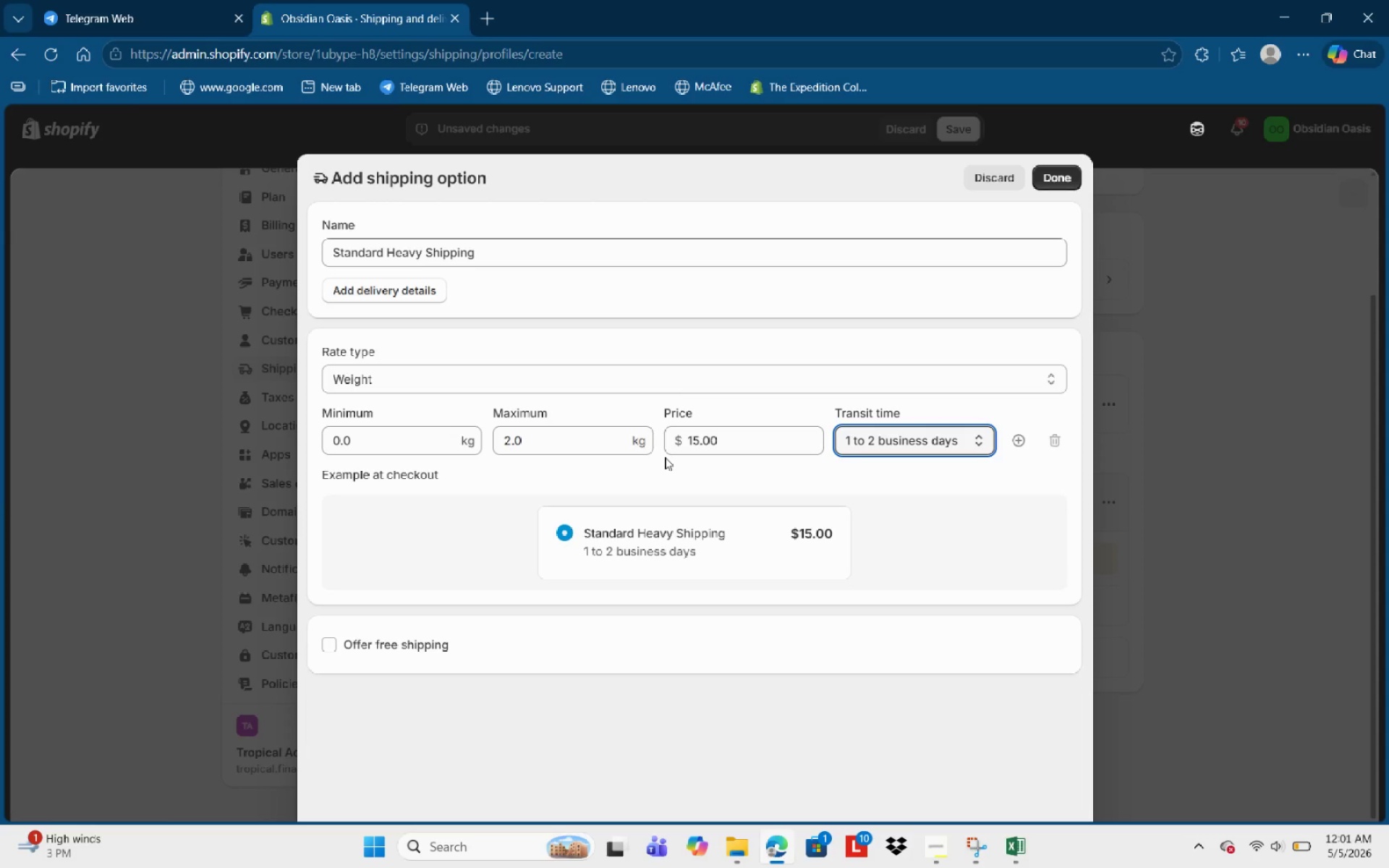 
left_click([1045, 179])
 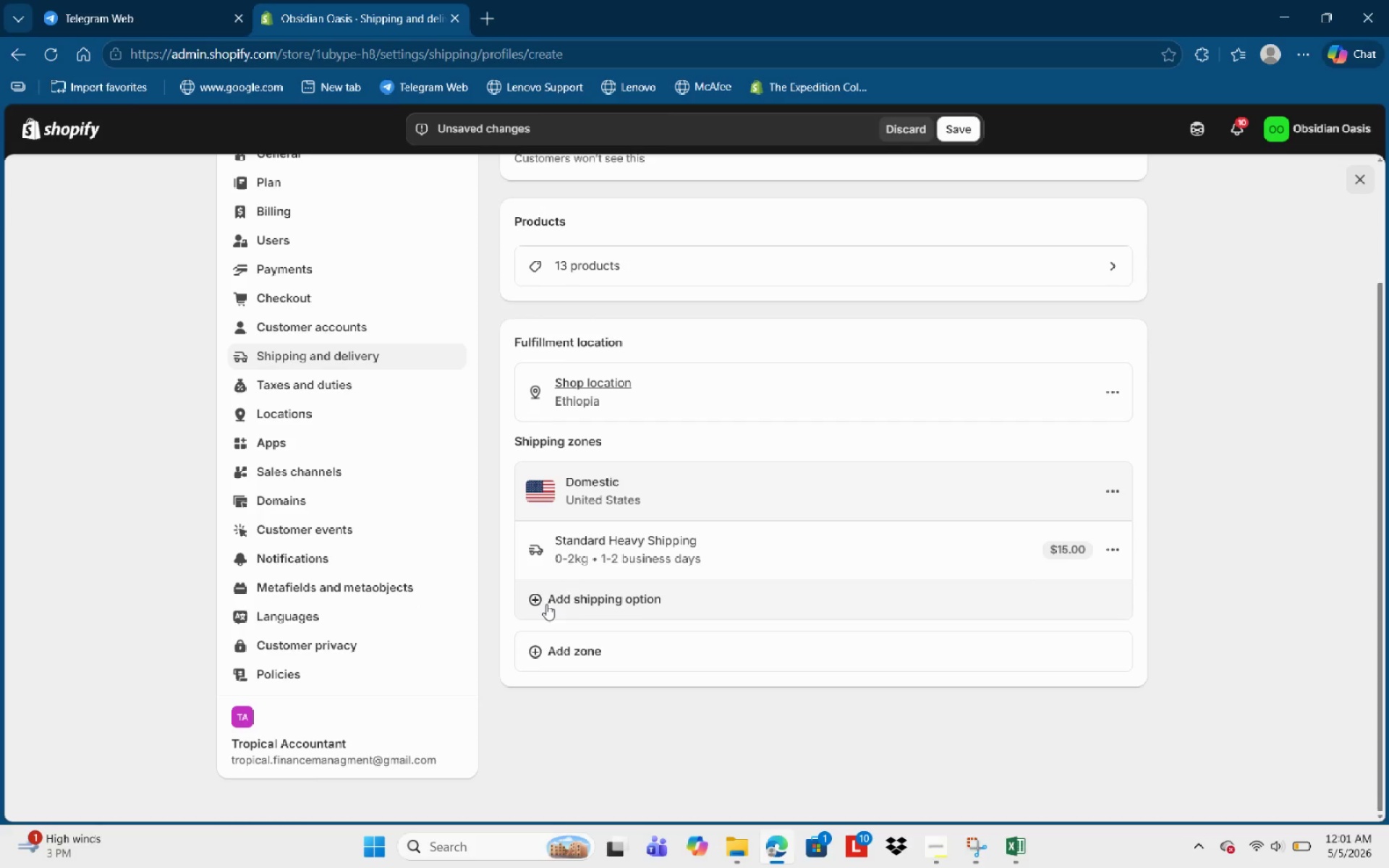 
mouse_move([597, 497])
 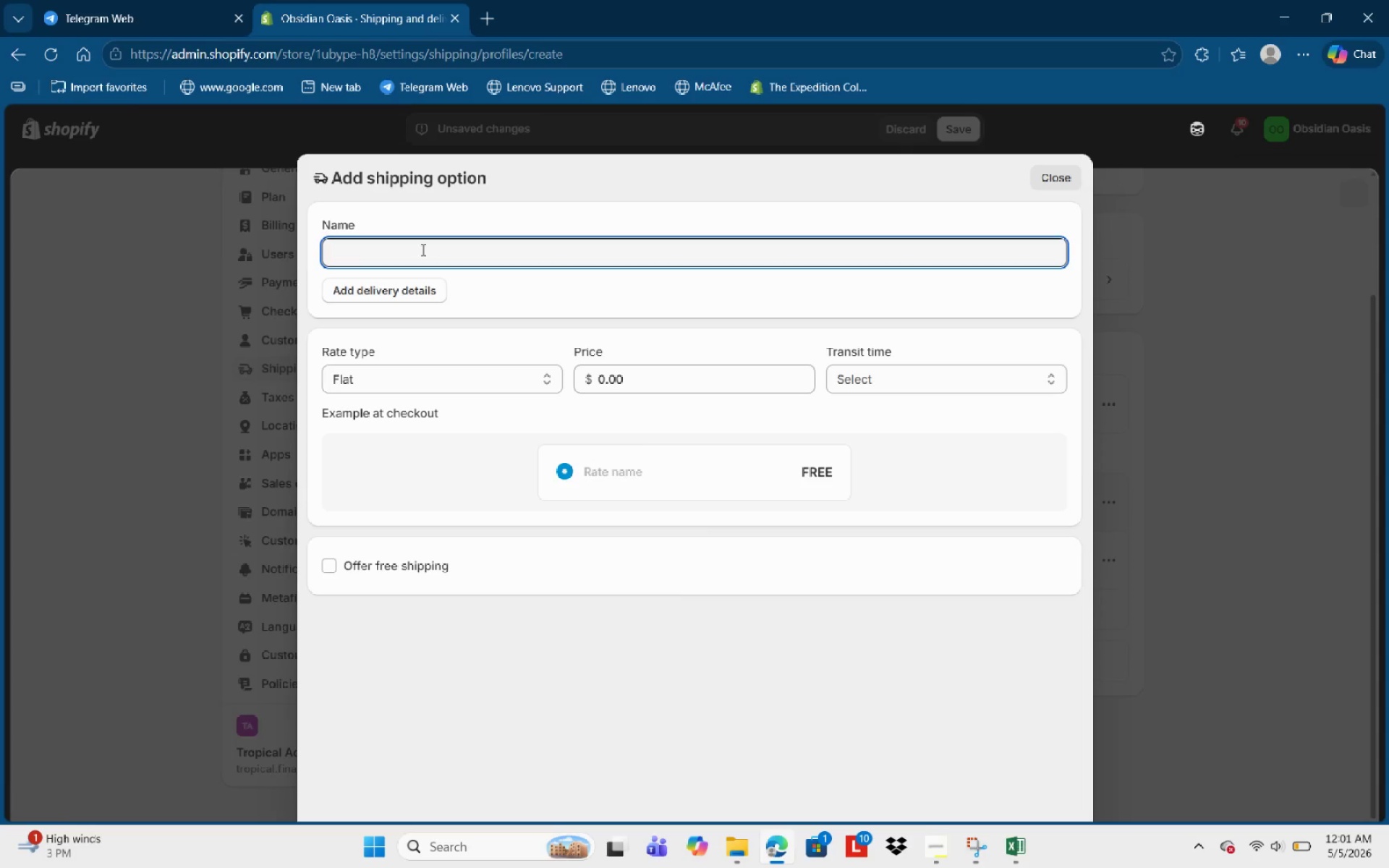 
type(Heavy )
 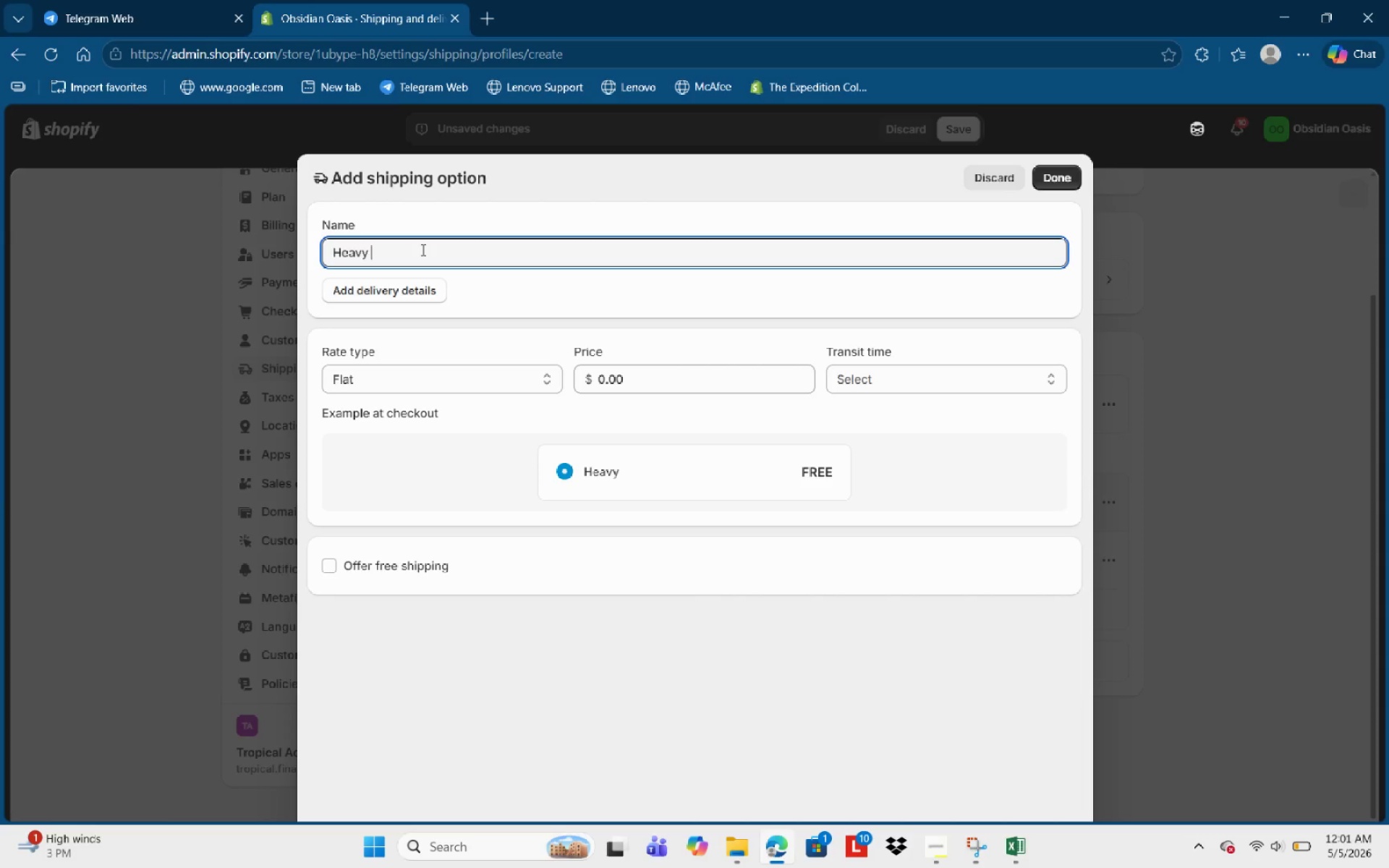 
wait(8.84)
 